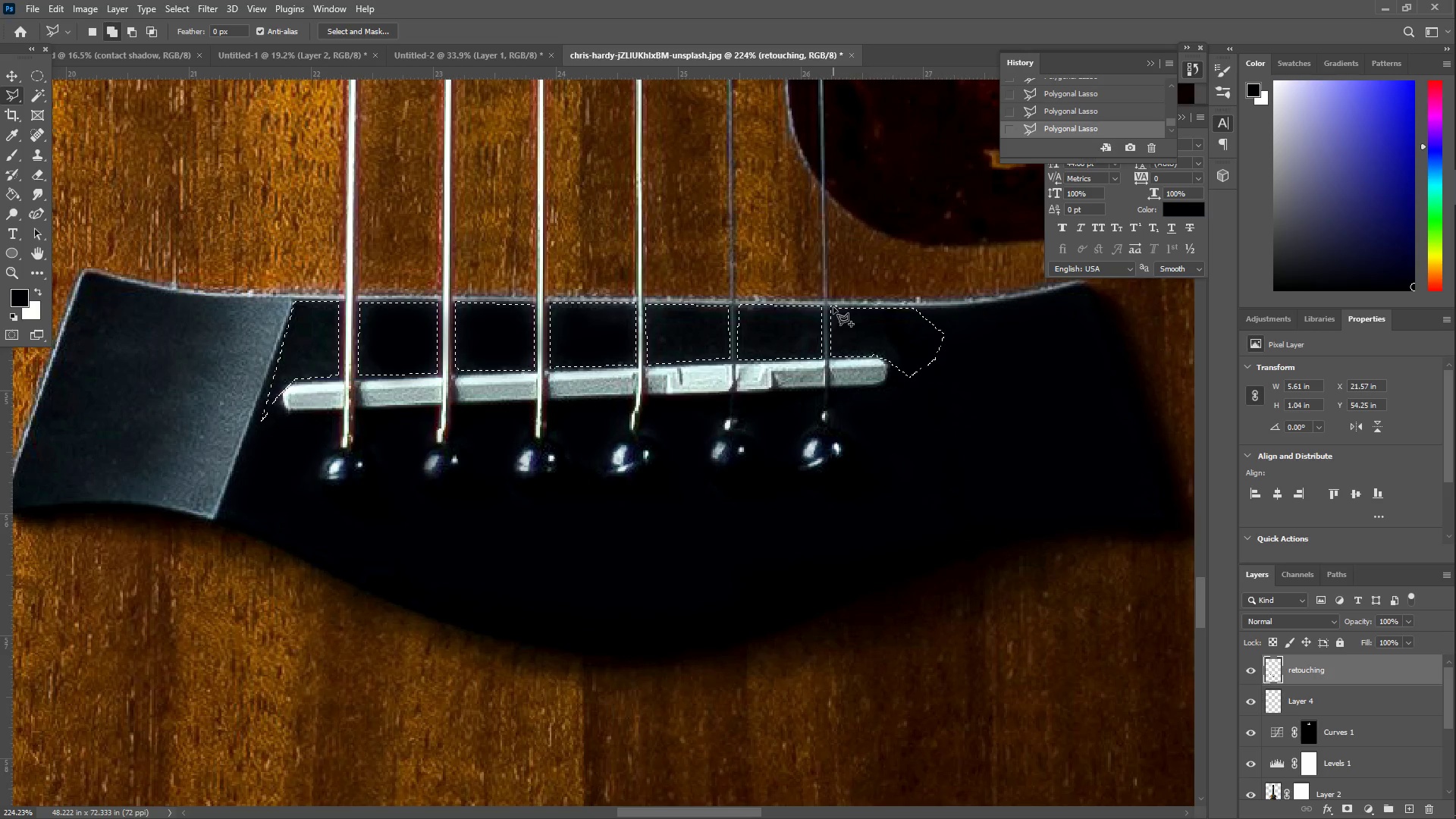 
key(B)
 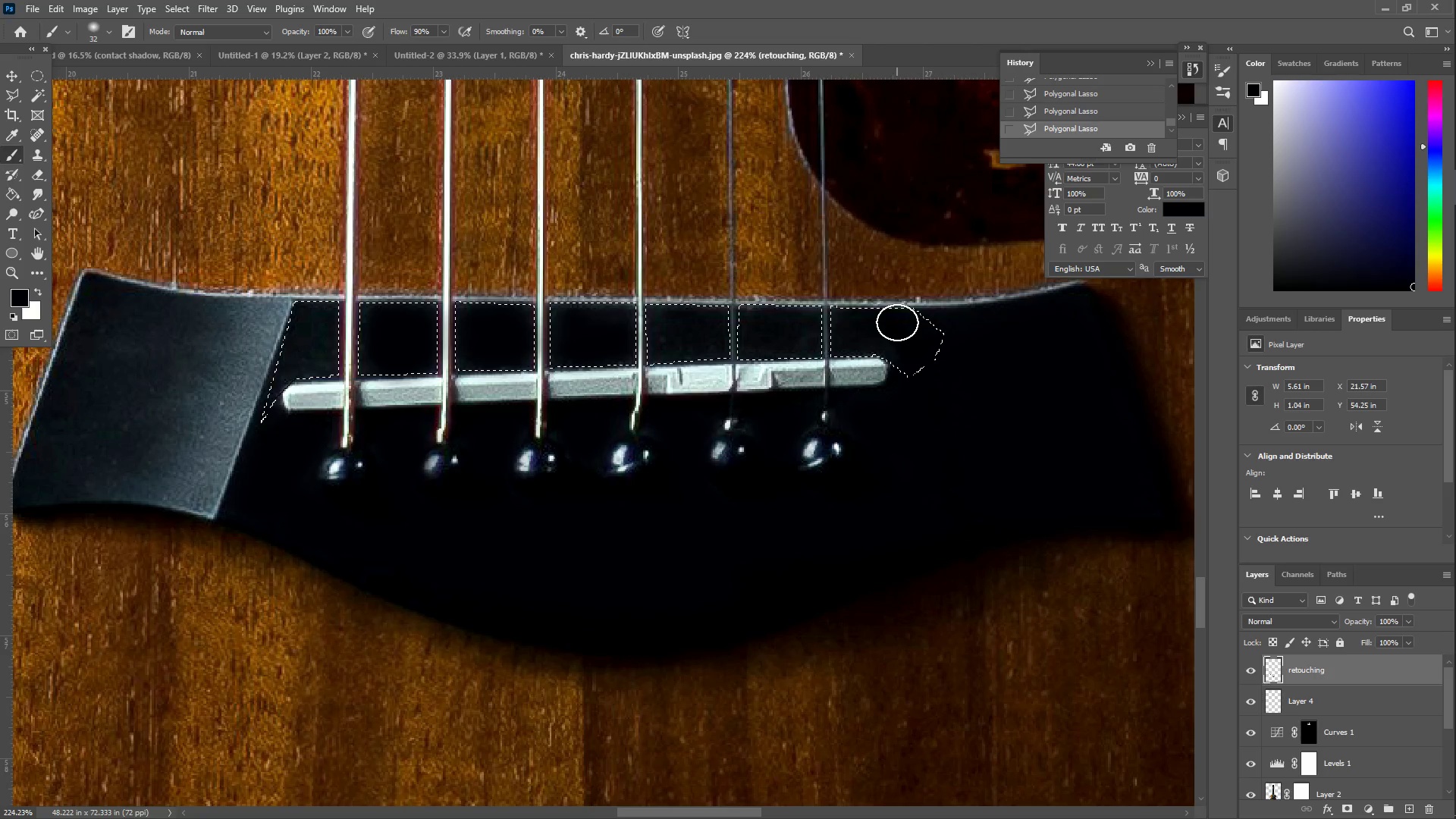 
left_click_drag(start_coordinate=[897, 322], to_coordinate=[963, 368])
 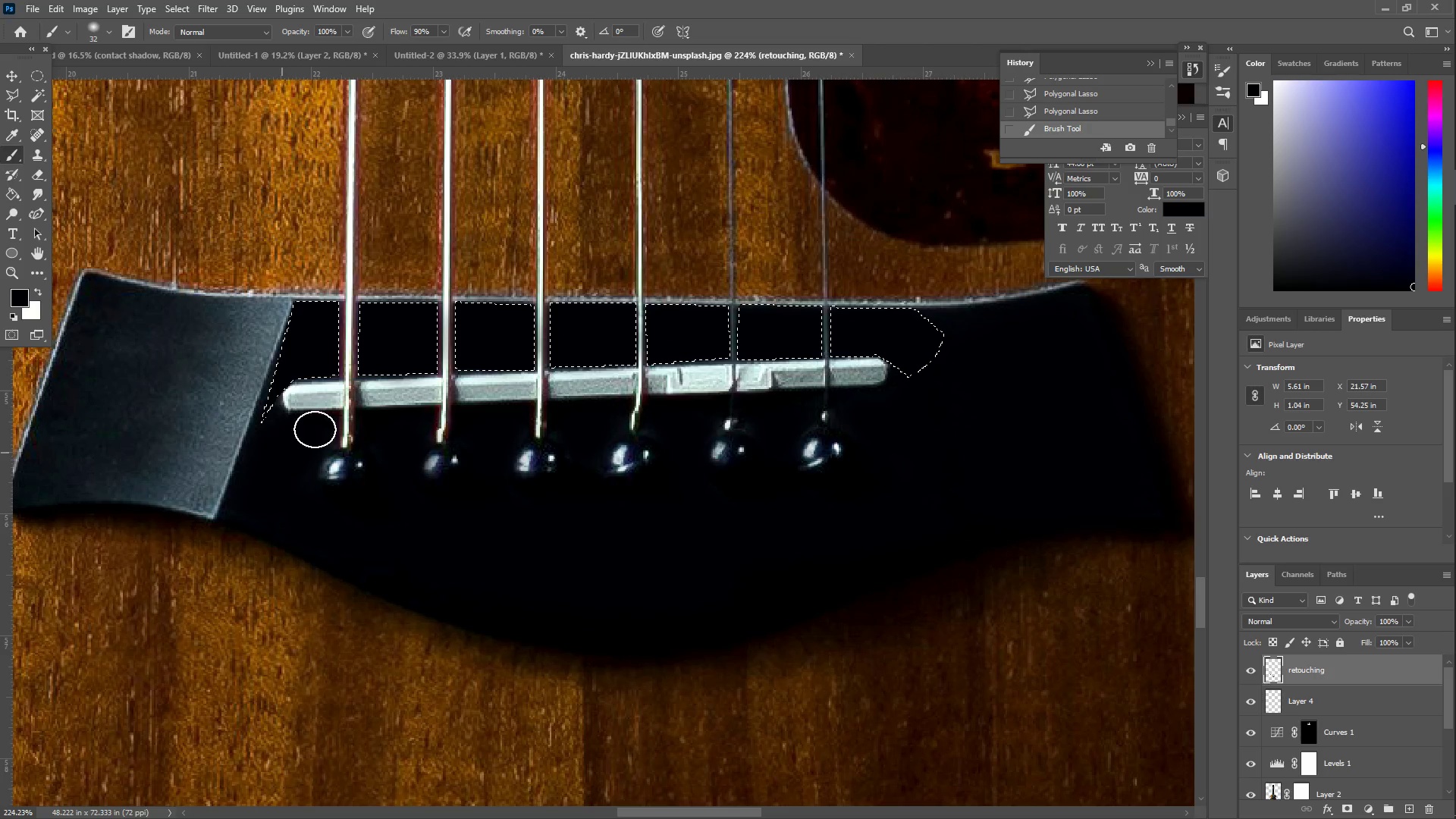 
key(L)
 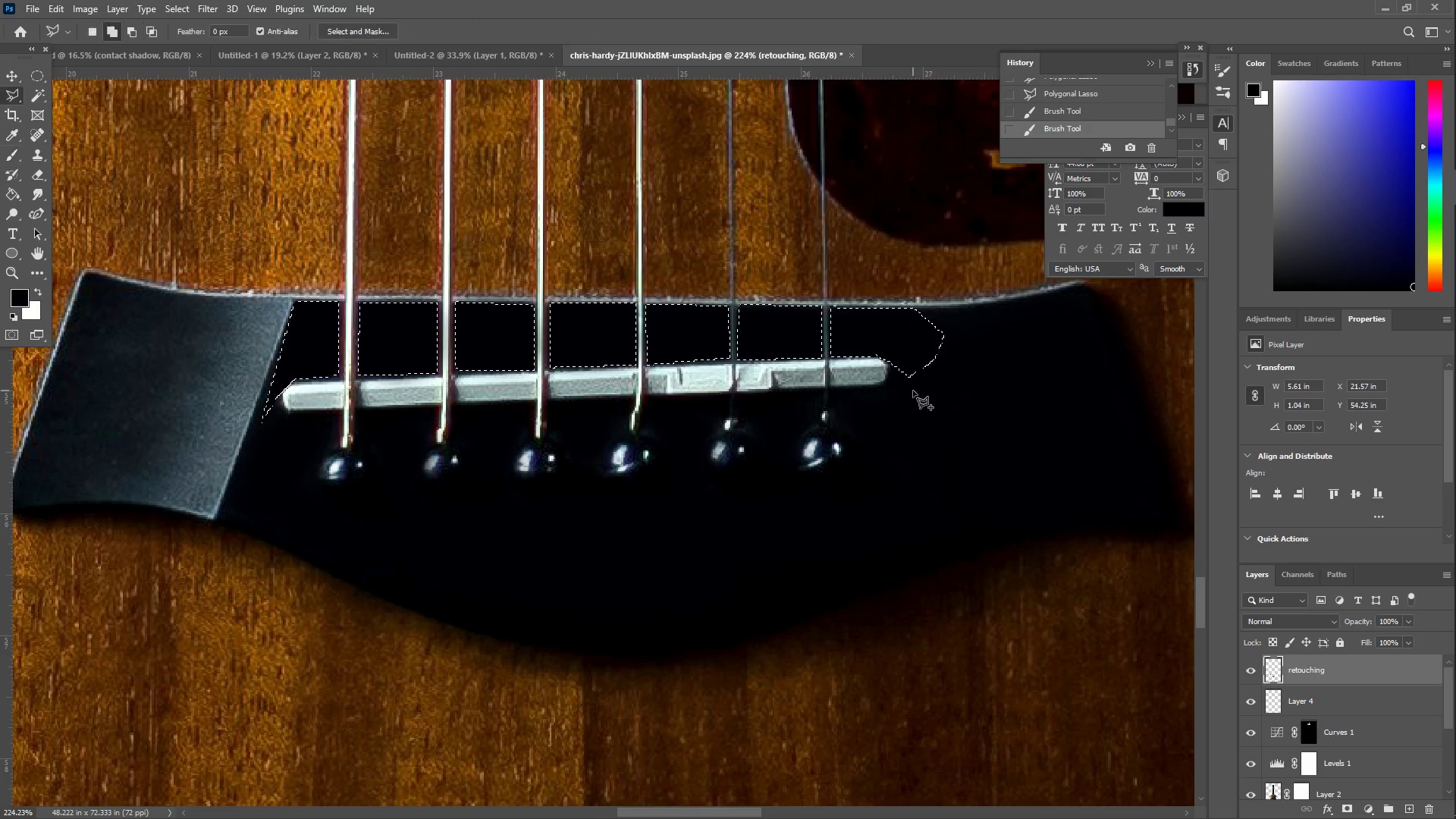 
right_click([913, 391])
 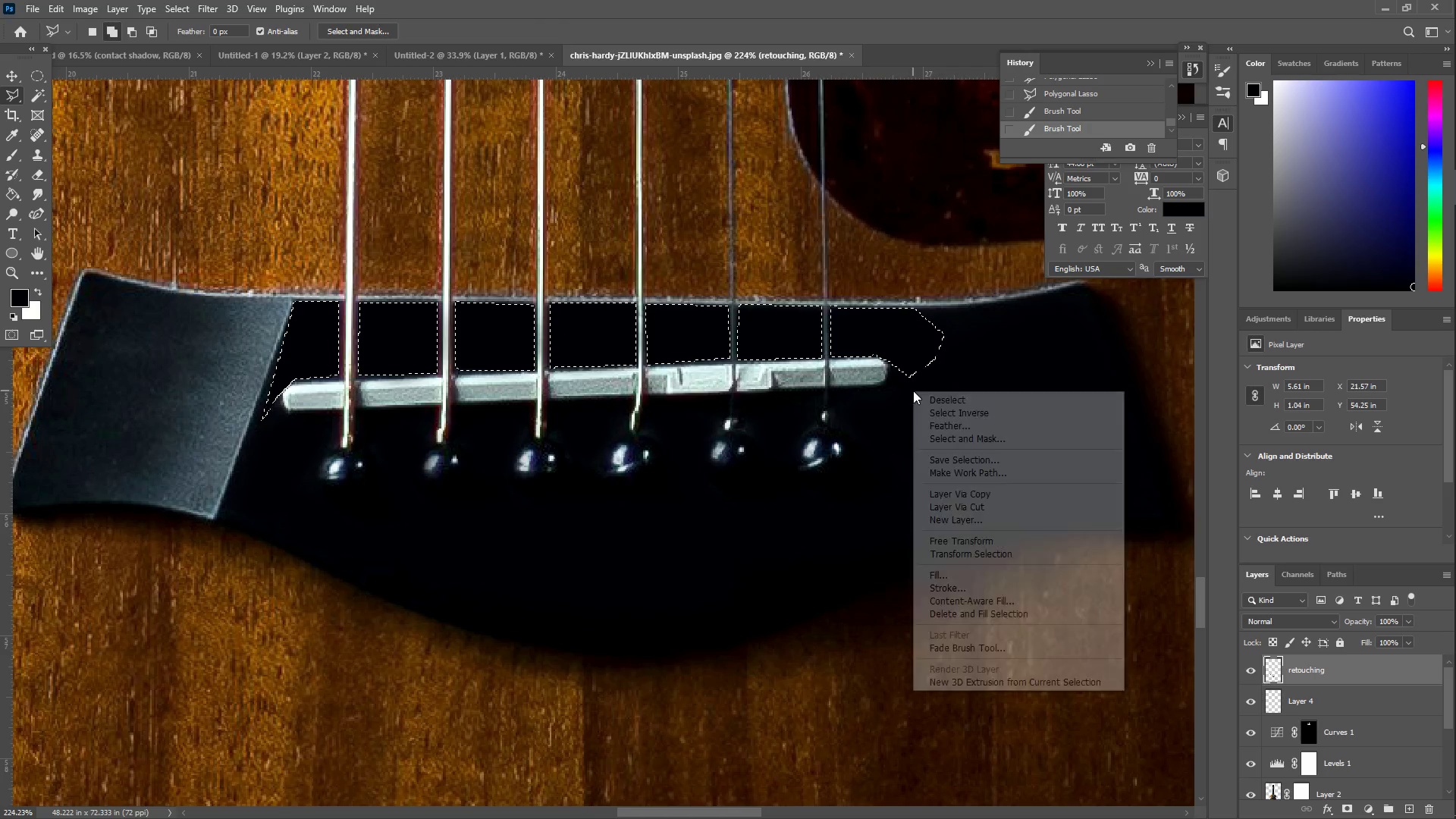 
type(DZ)
 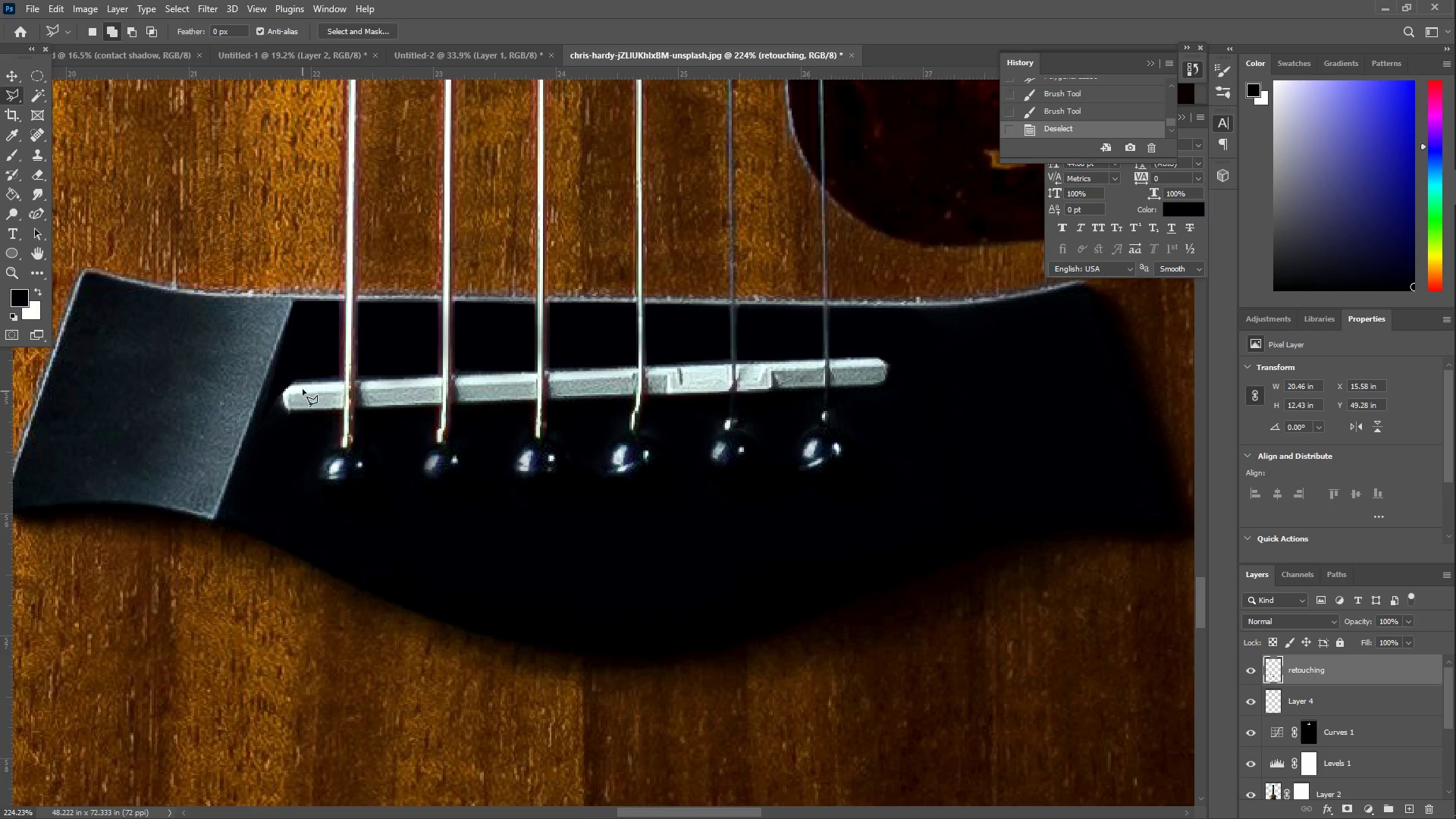 
left_click_drag(start_coordinate=[303, 383], to_coordinate=[341, 359])
 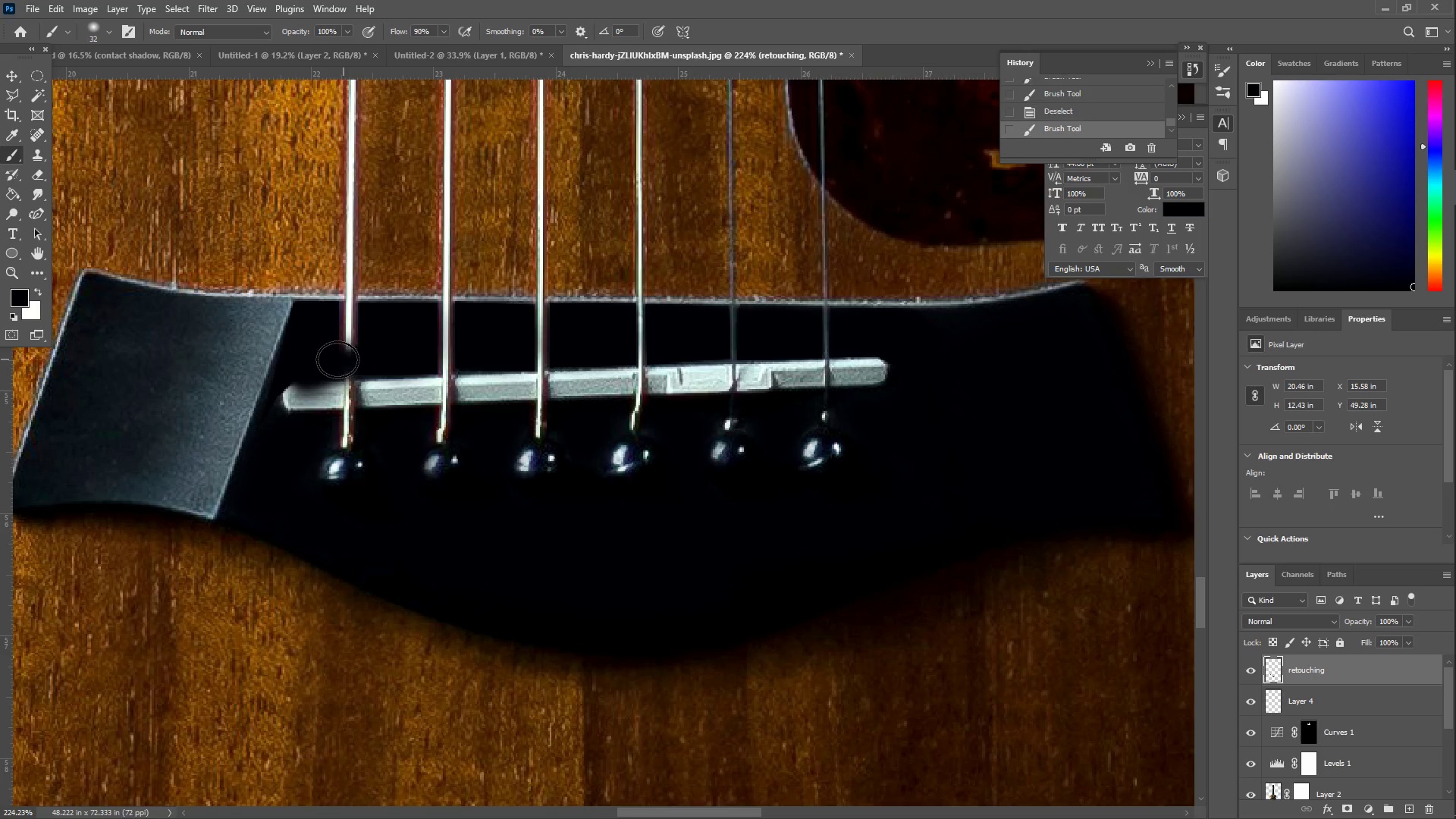 
key(Control+ControlLeft)
 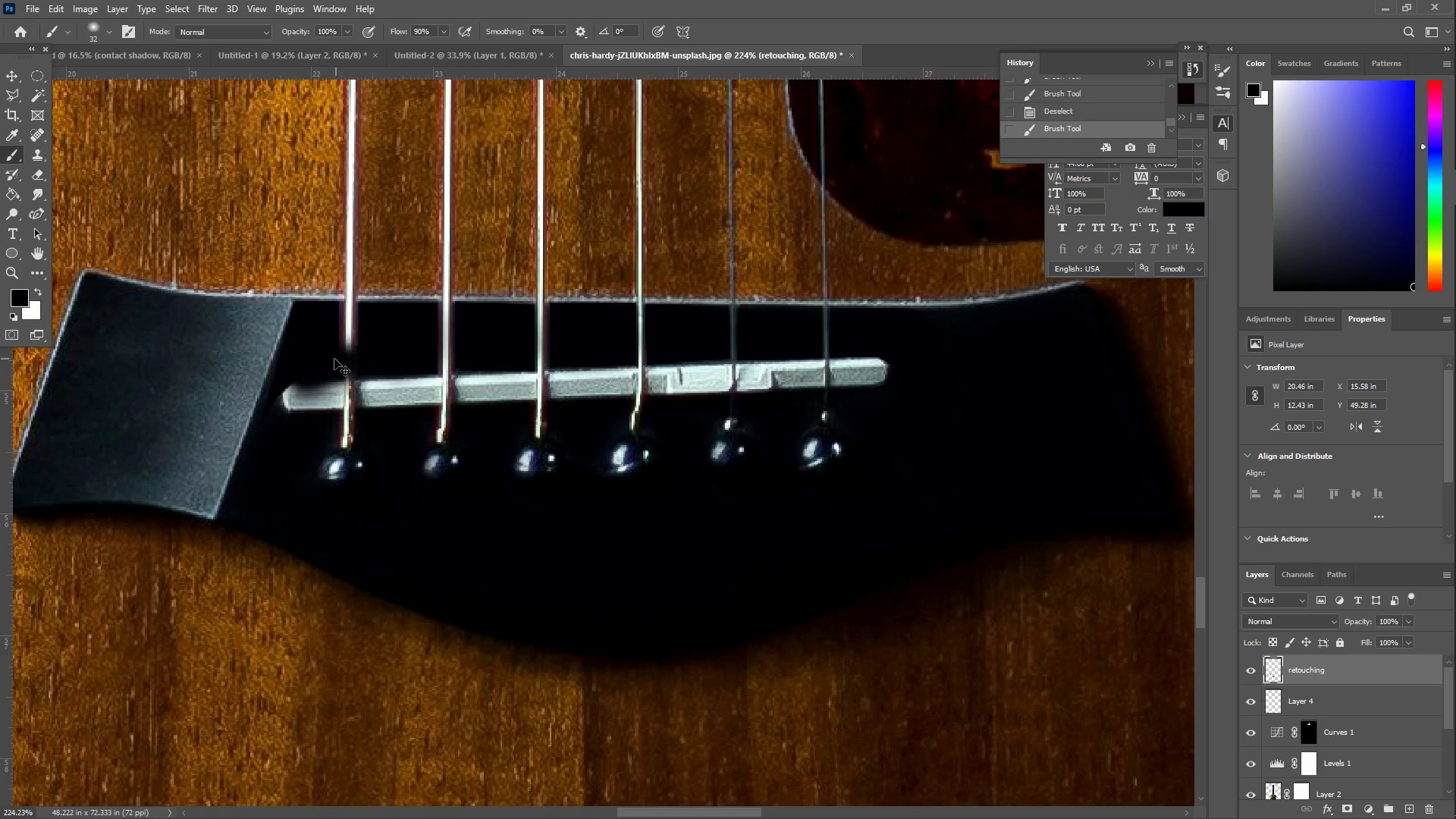 
key(Control+Z)
 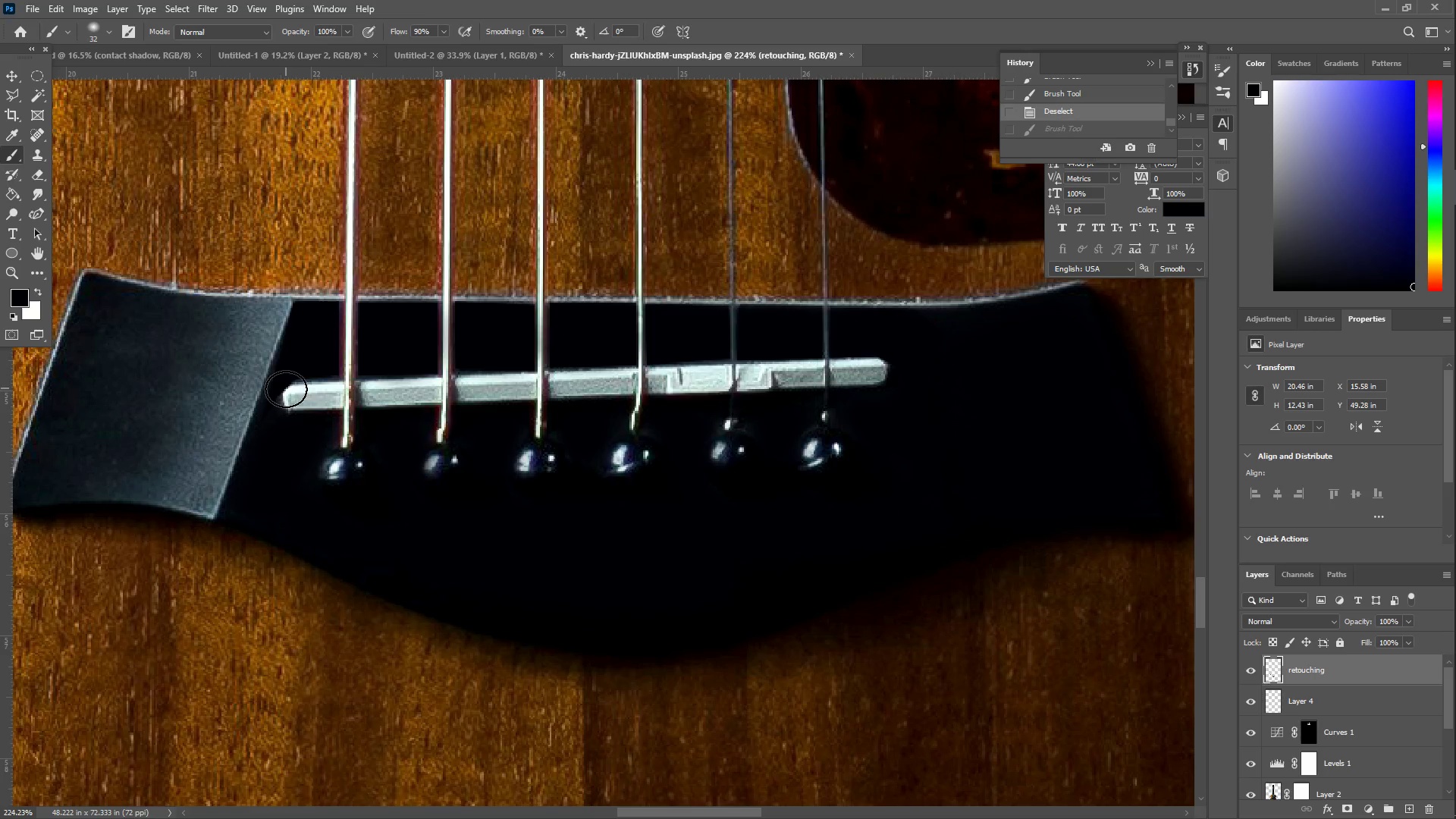 
type(ZZB)
 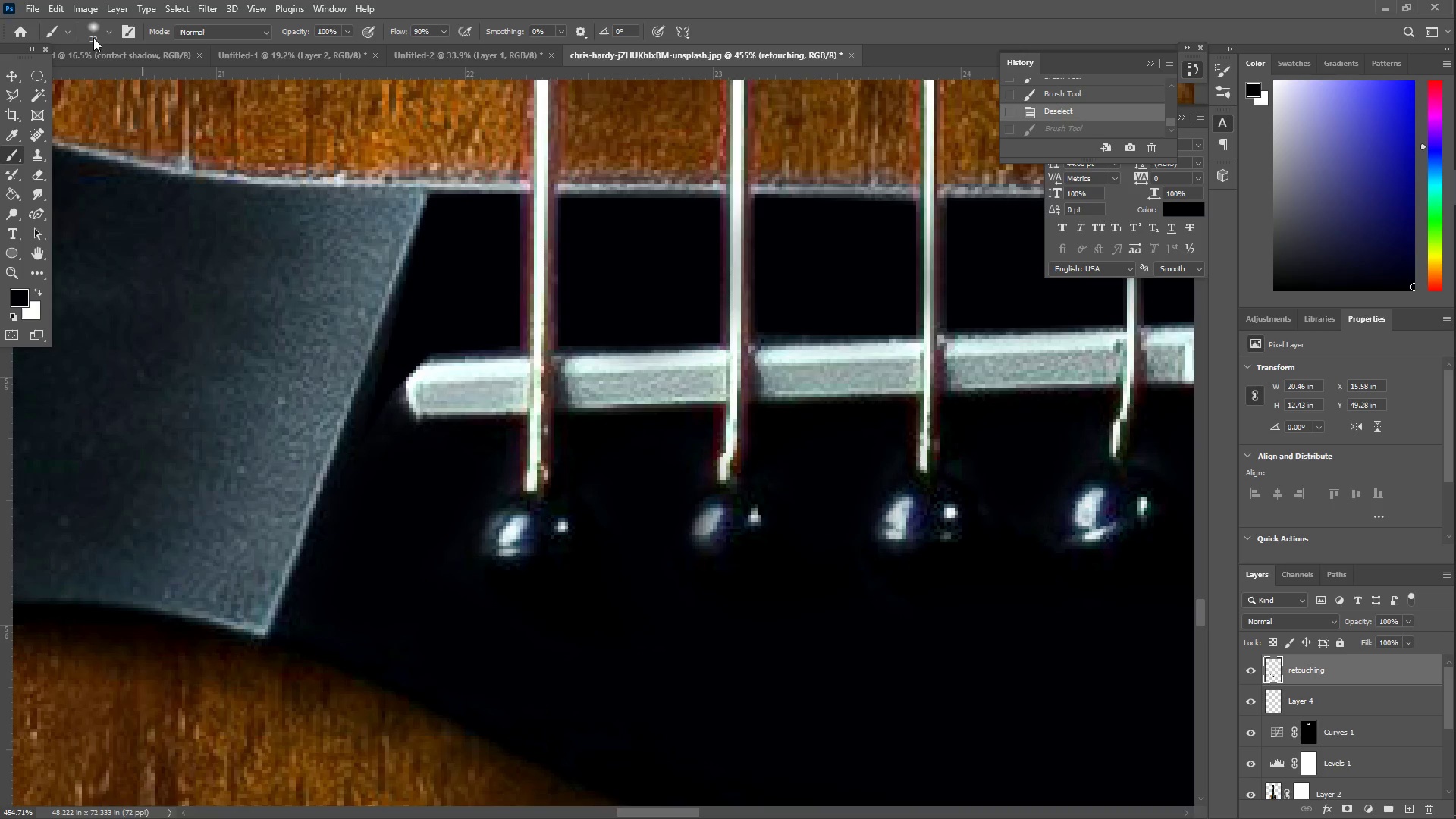 
left_click_drag(start_coordinate=[271, 386], to_coordinate=[319, 350])
 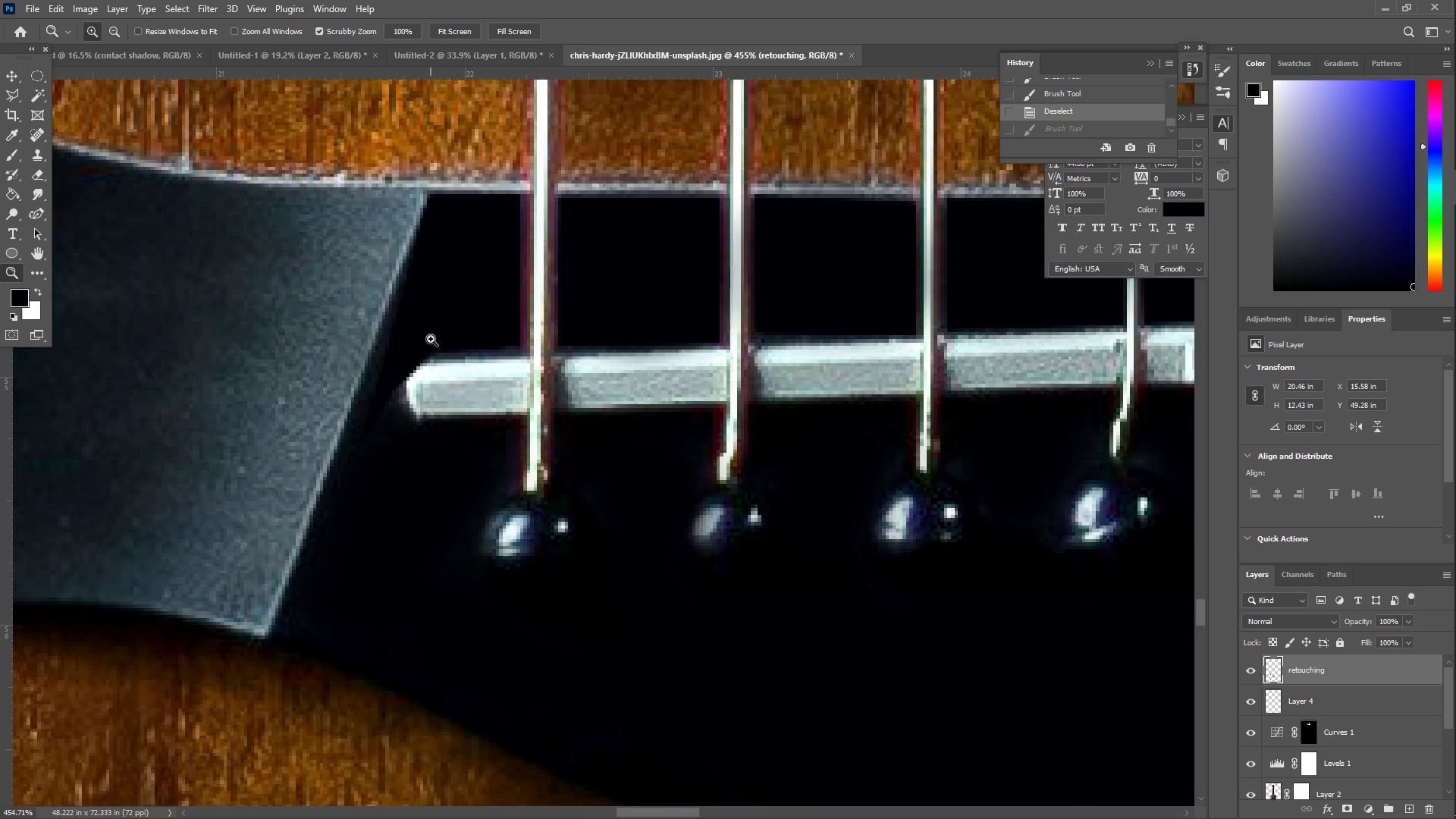 
hold_key(key=Space, duration=0.5)
 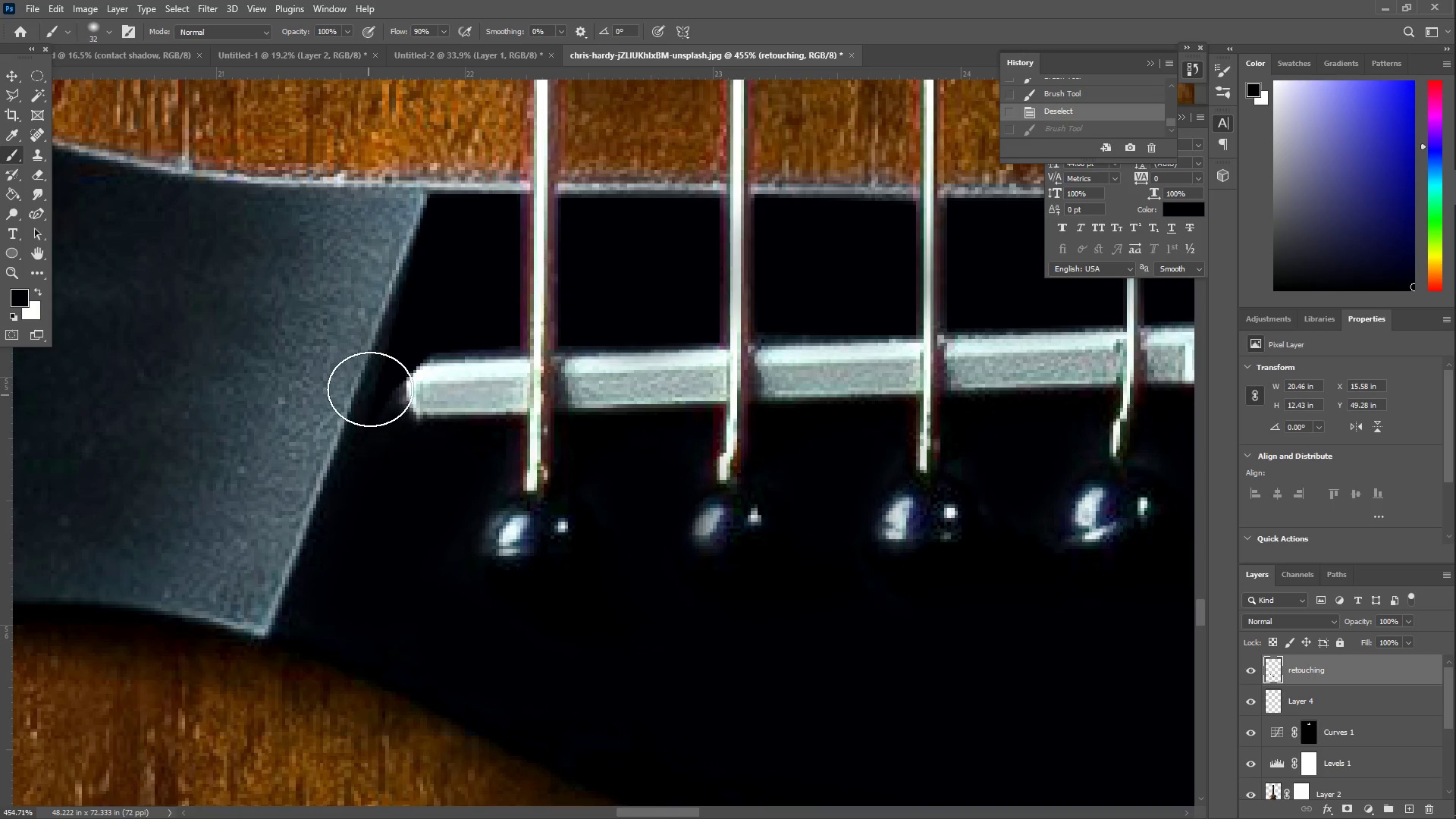 
left_click_drag(start_coordinate=[318, 359], to_coordinate=[431, 339])
 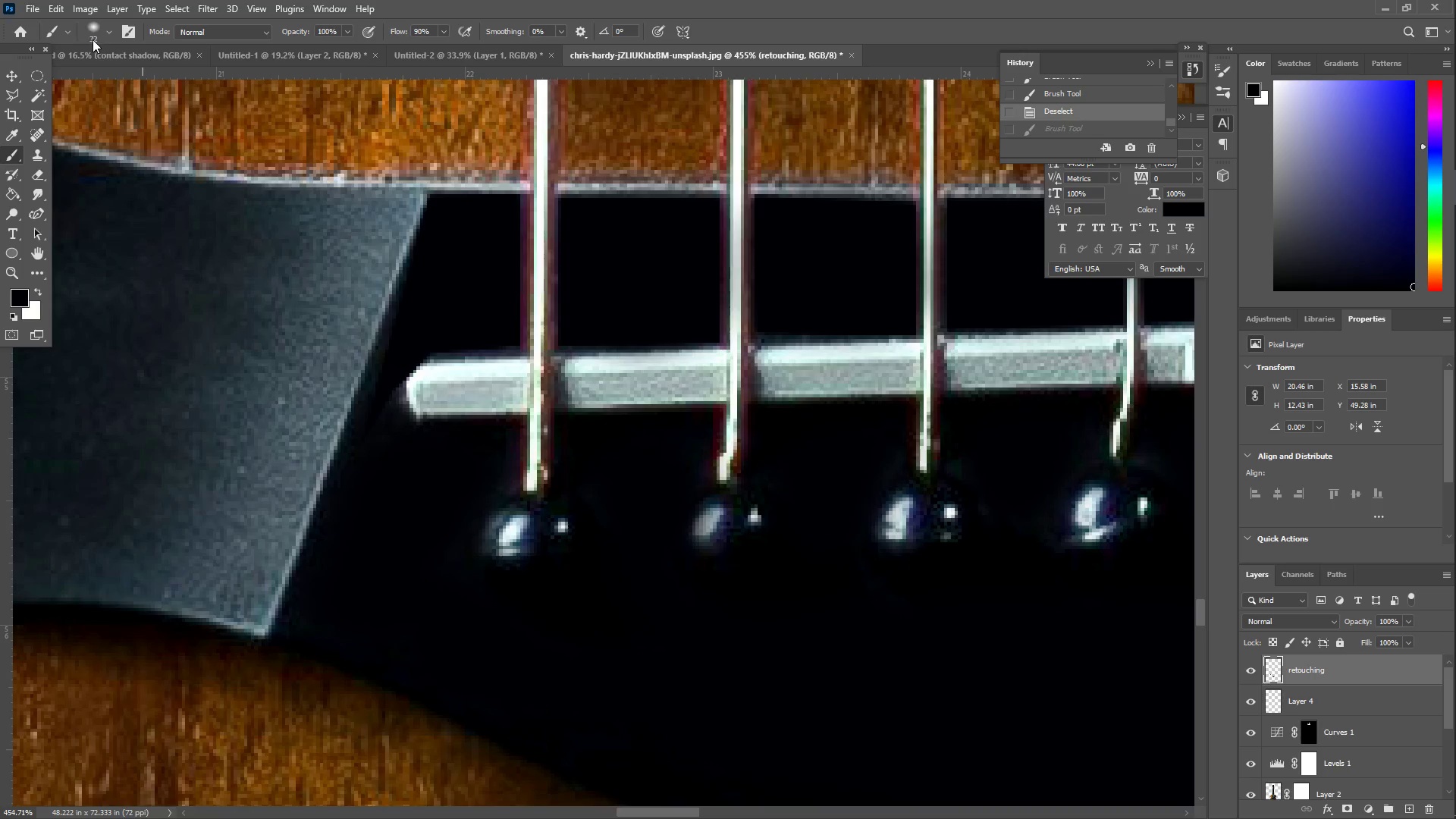 
left_click([94, 35])
 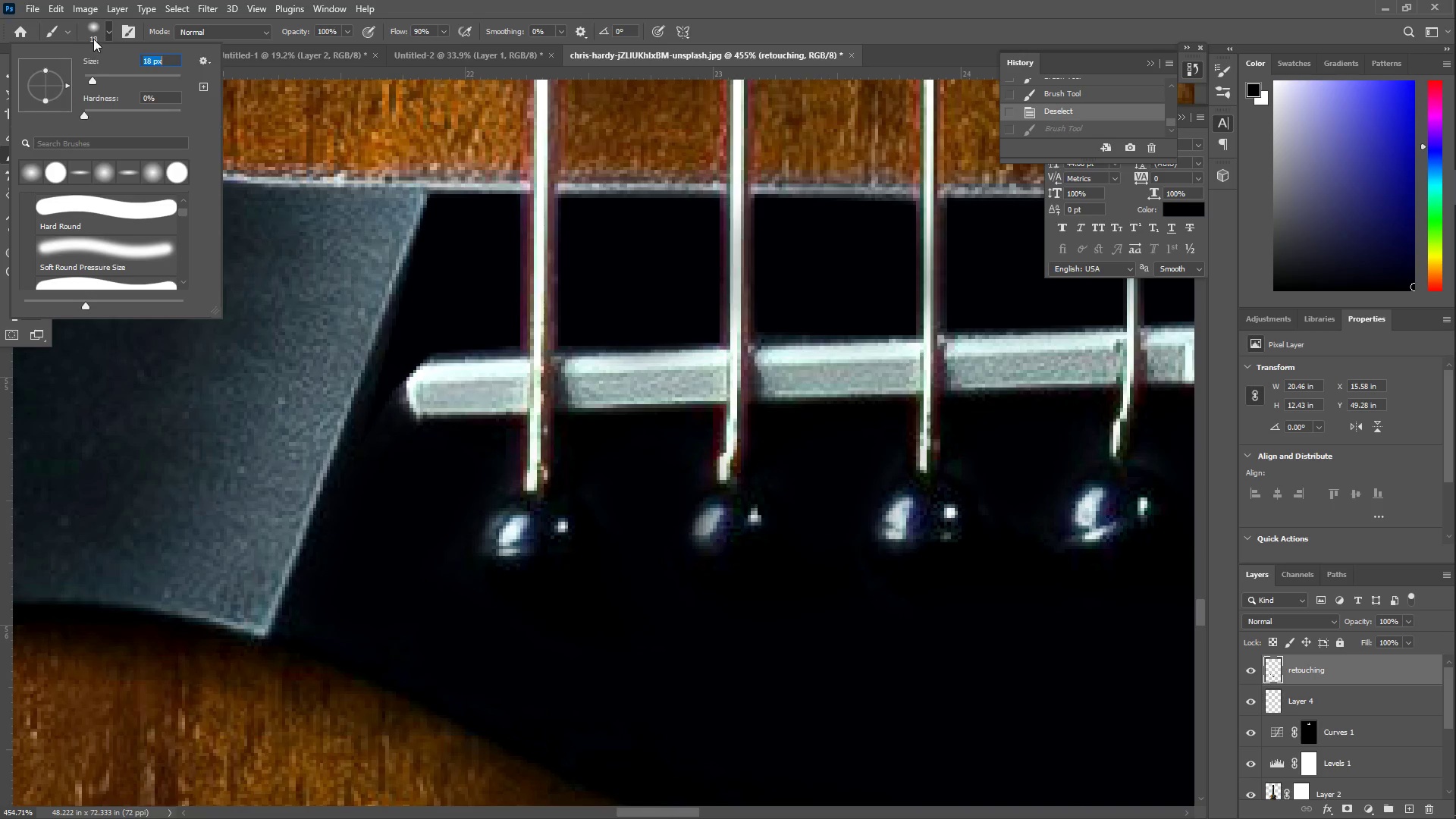 
left_click_drag(start_coordinate=[58, 84], to_coordinate=[63, 86])
 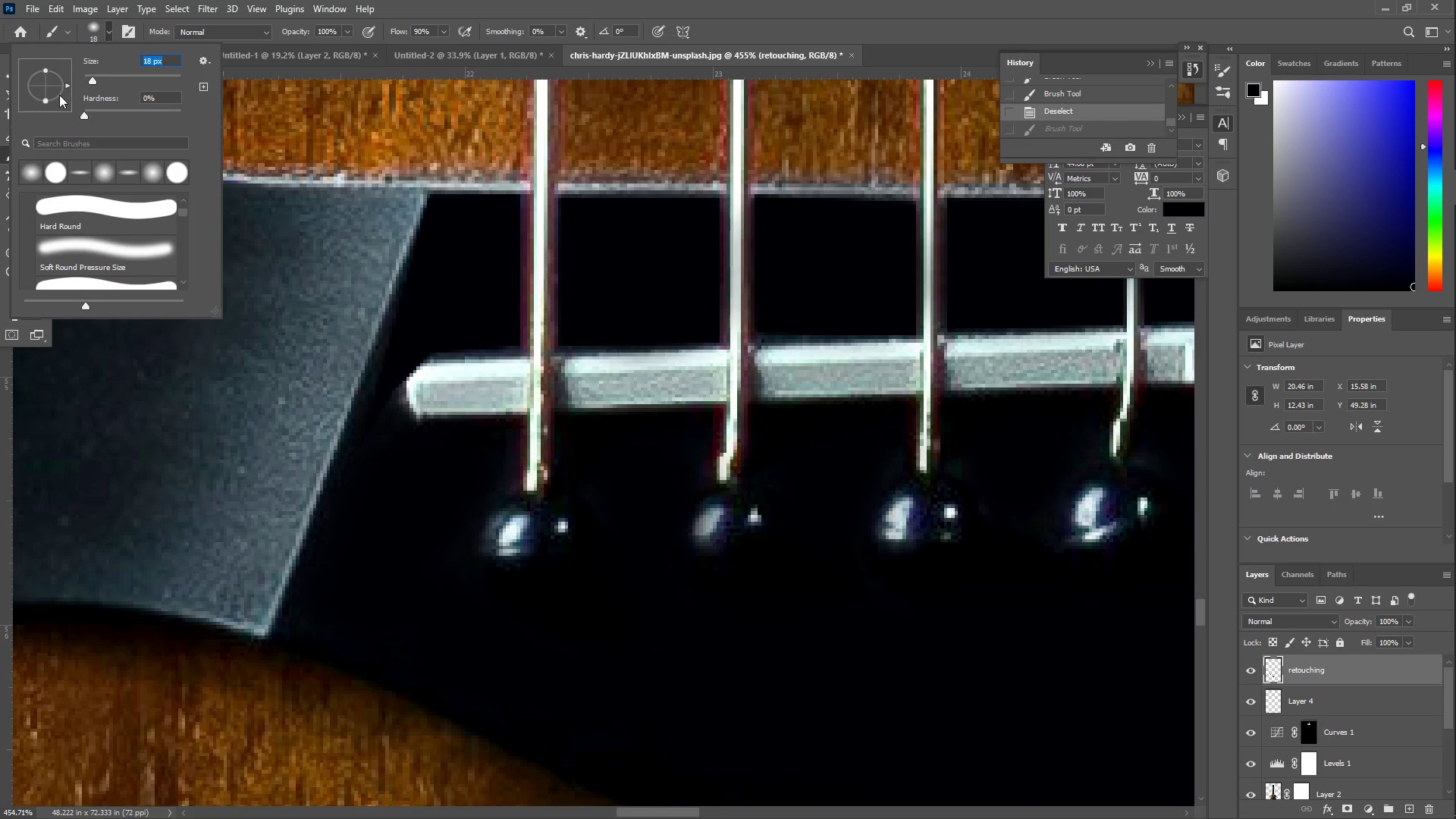 
left_click_drag(start_coordinate=[46, 100], to_coordinate=[46, 105])
 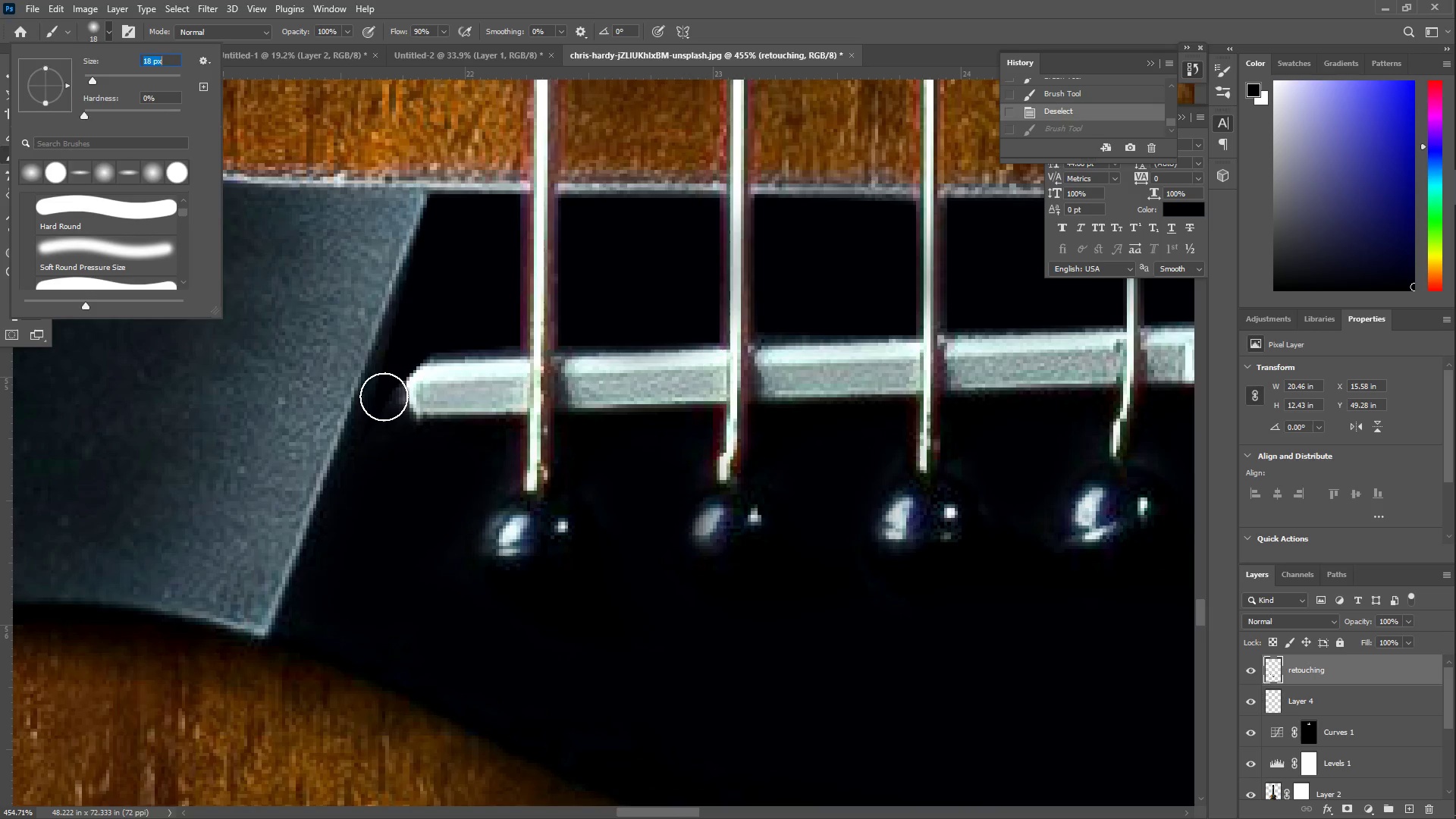 
left_click_drag(start_coordinate=[383, 395], to_coordinate=[315, 620])
 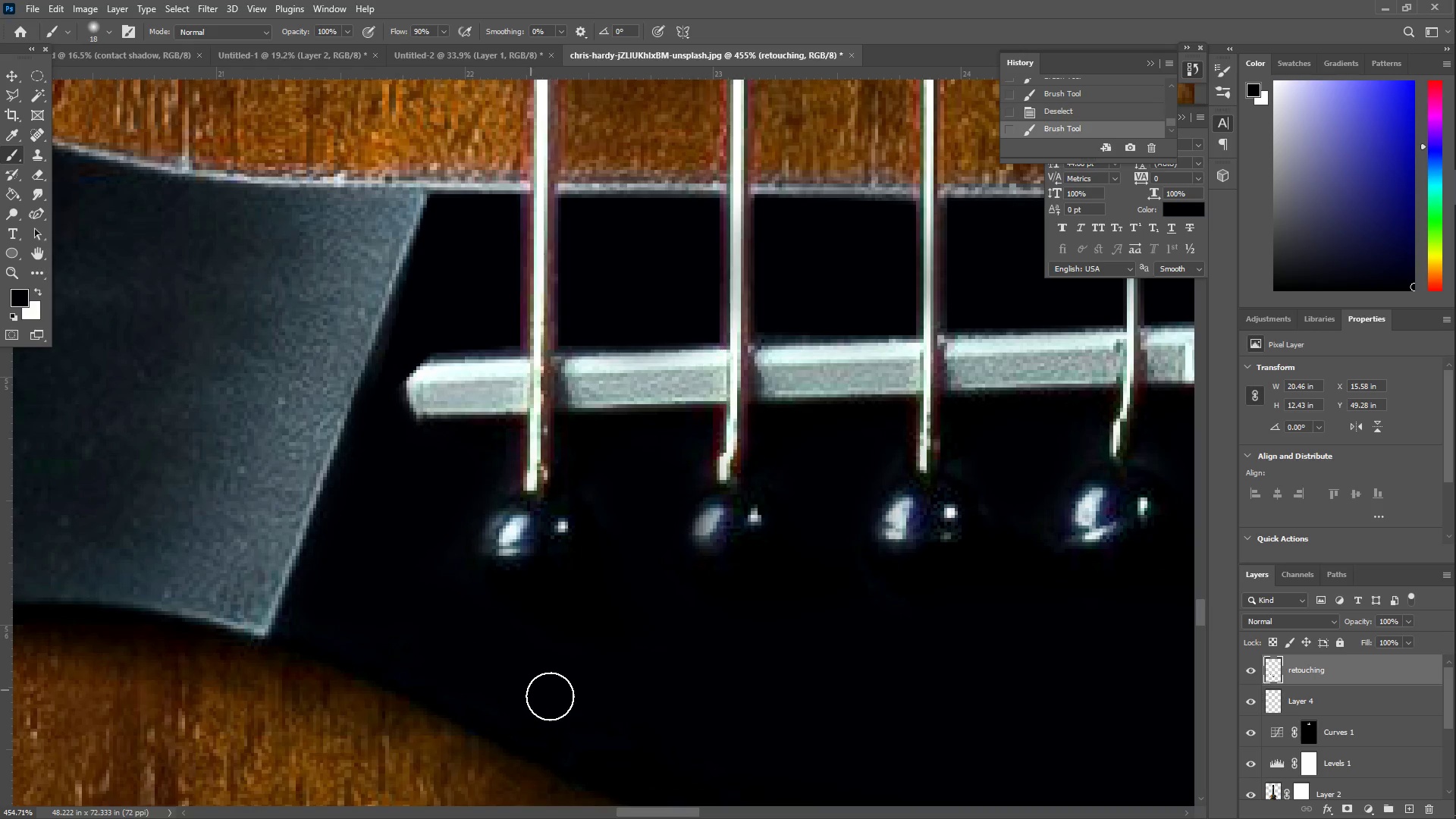 
left_click_drag(start_coordinate=[552, 697], to_coordinate=[595, 752])
 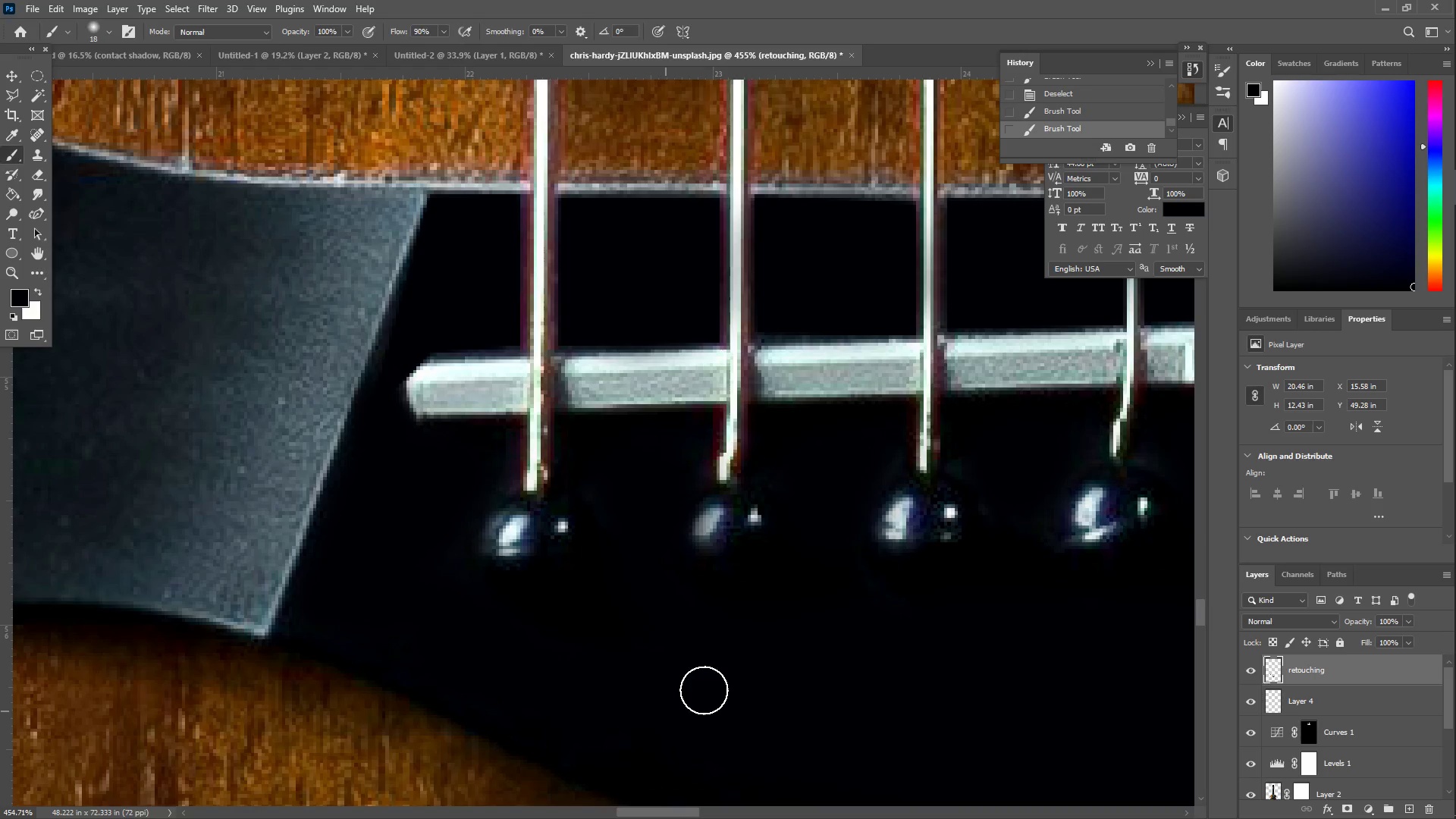 
type(ZZ)
 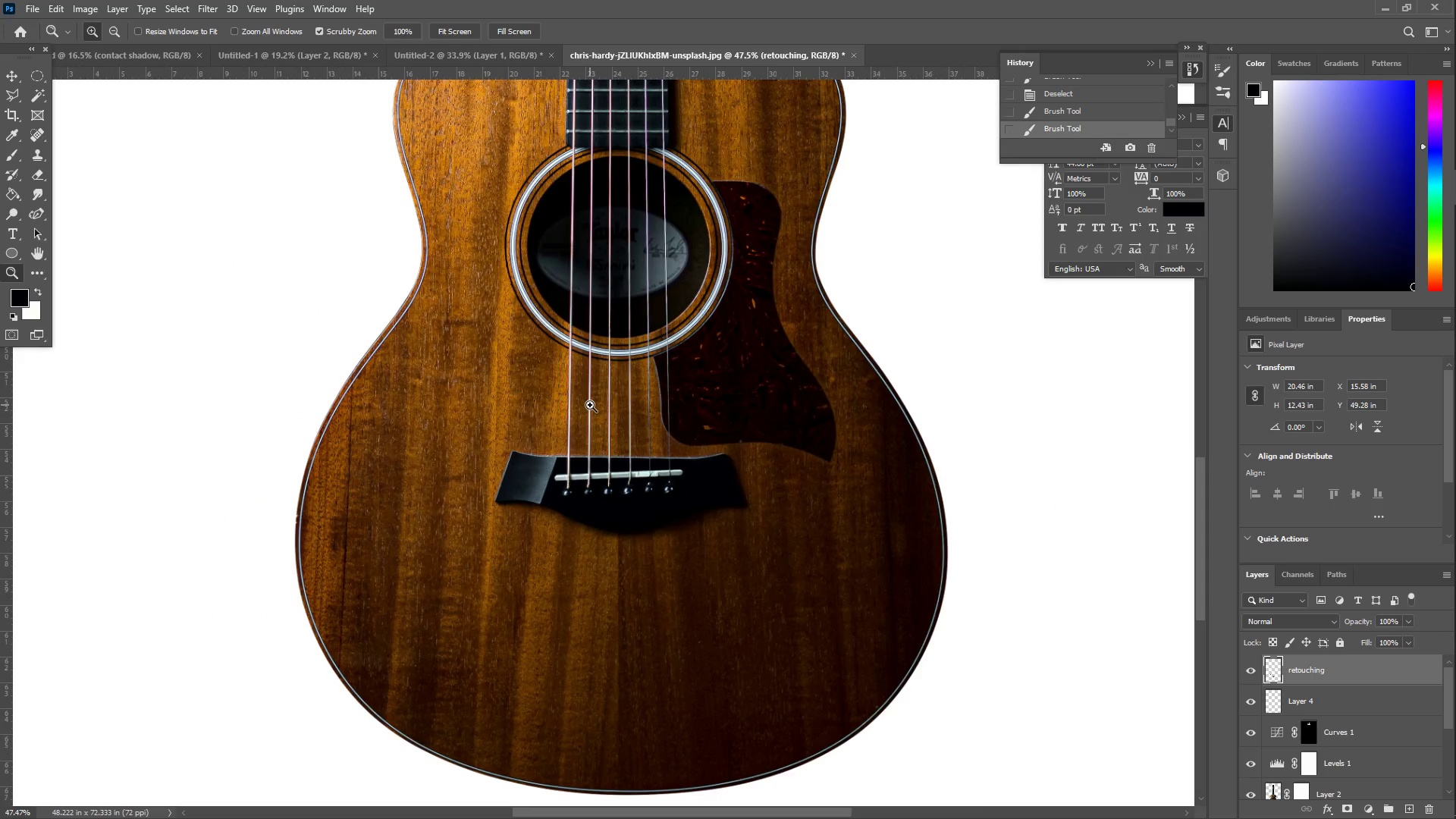 
left_click_drag(start_coordinate=[753, 675], to_coordinate=[639, 679])
 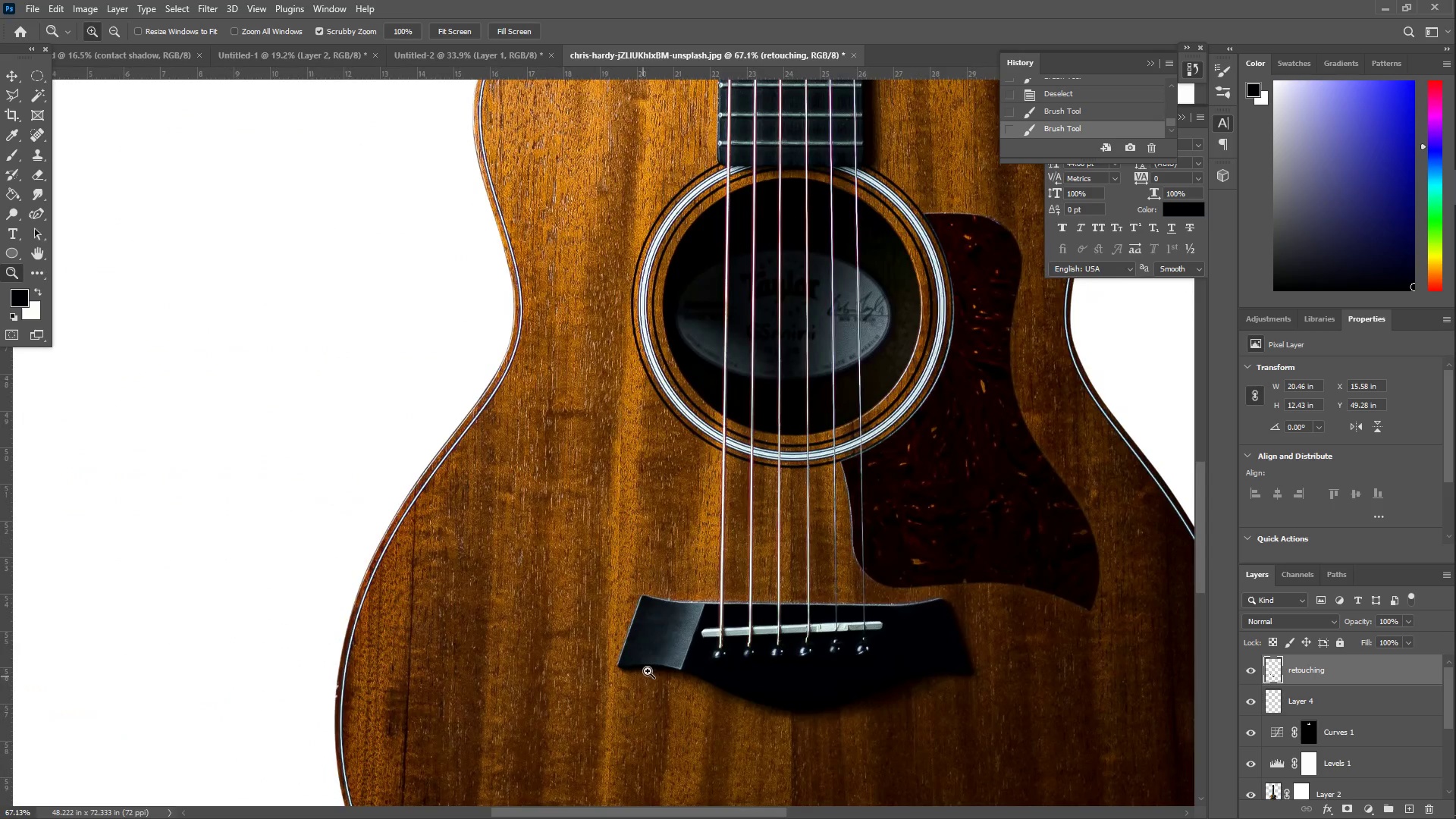 
hold_key(key=Space, duration=1.19)
 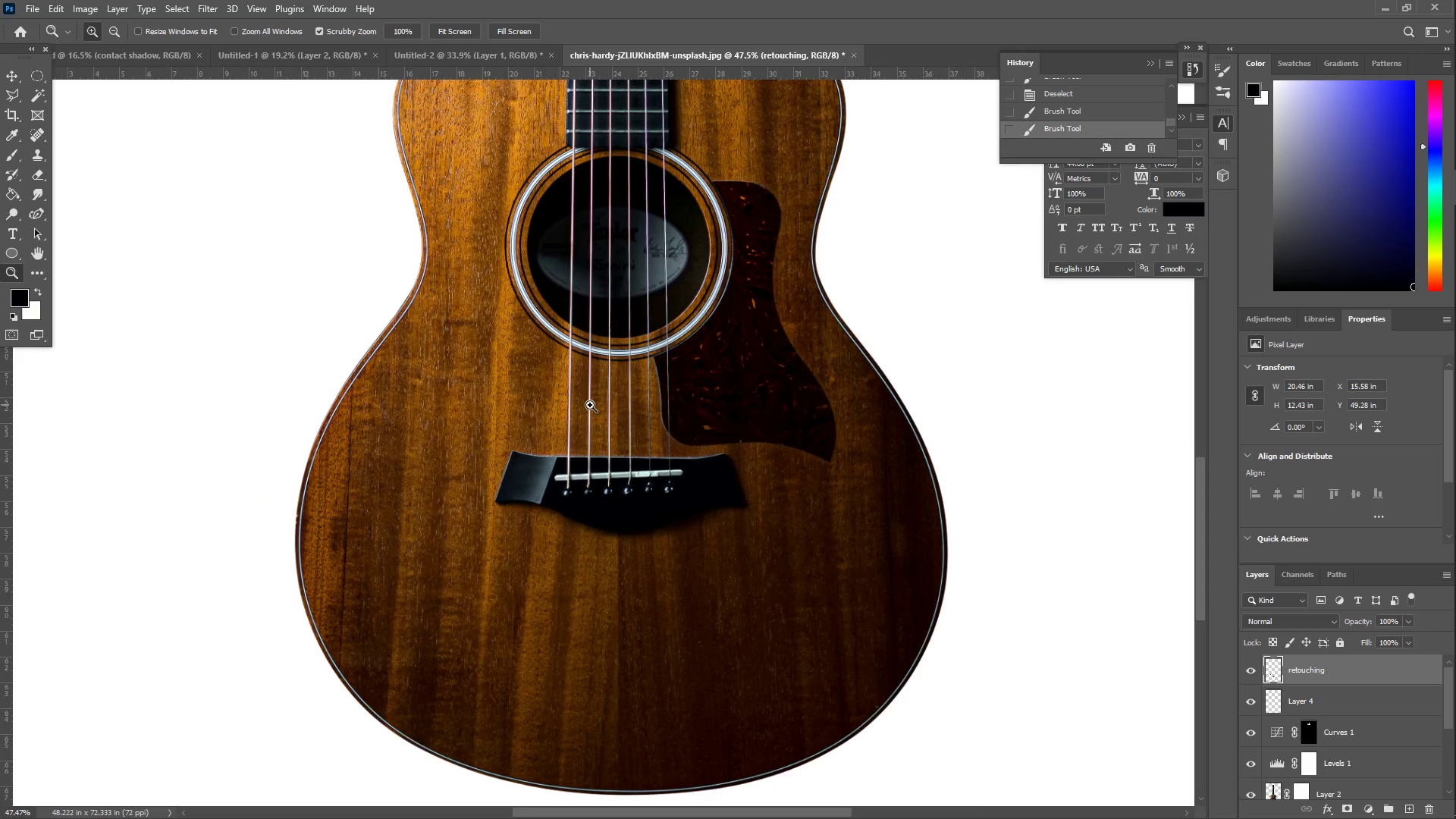 
left_click_drag(start_coordinate=[815, 650], to_coordinate=[626, 412])
 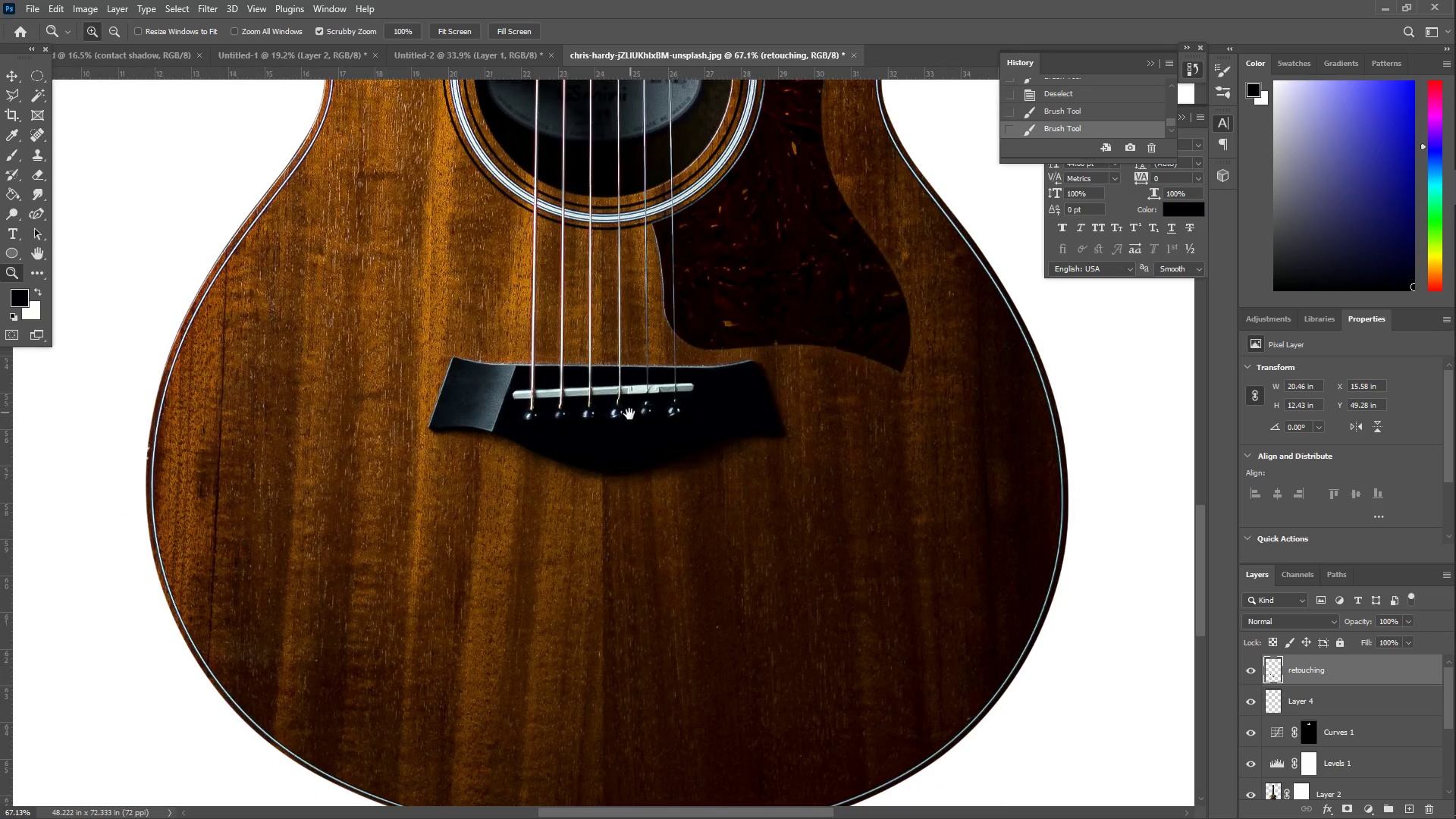 
left_click_drag(start_coordinate=[623, 314], to_coordinate=[639, 424])
 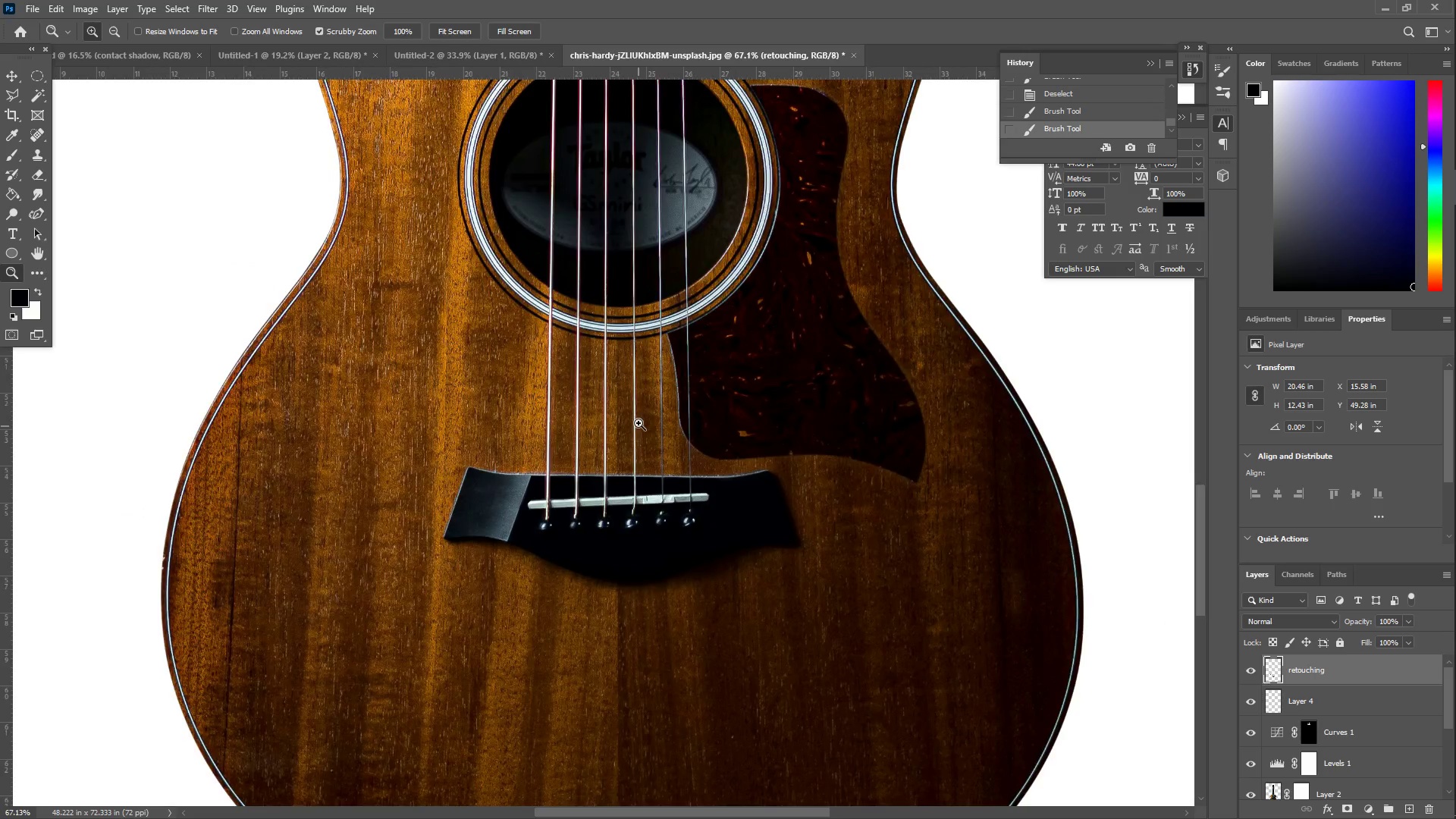 
left_click_drag(start_coordinate=[618, 412], to_coordinate=[590, 405])
 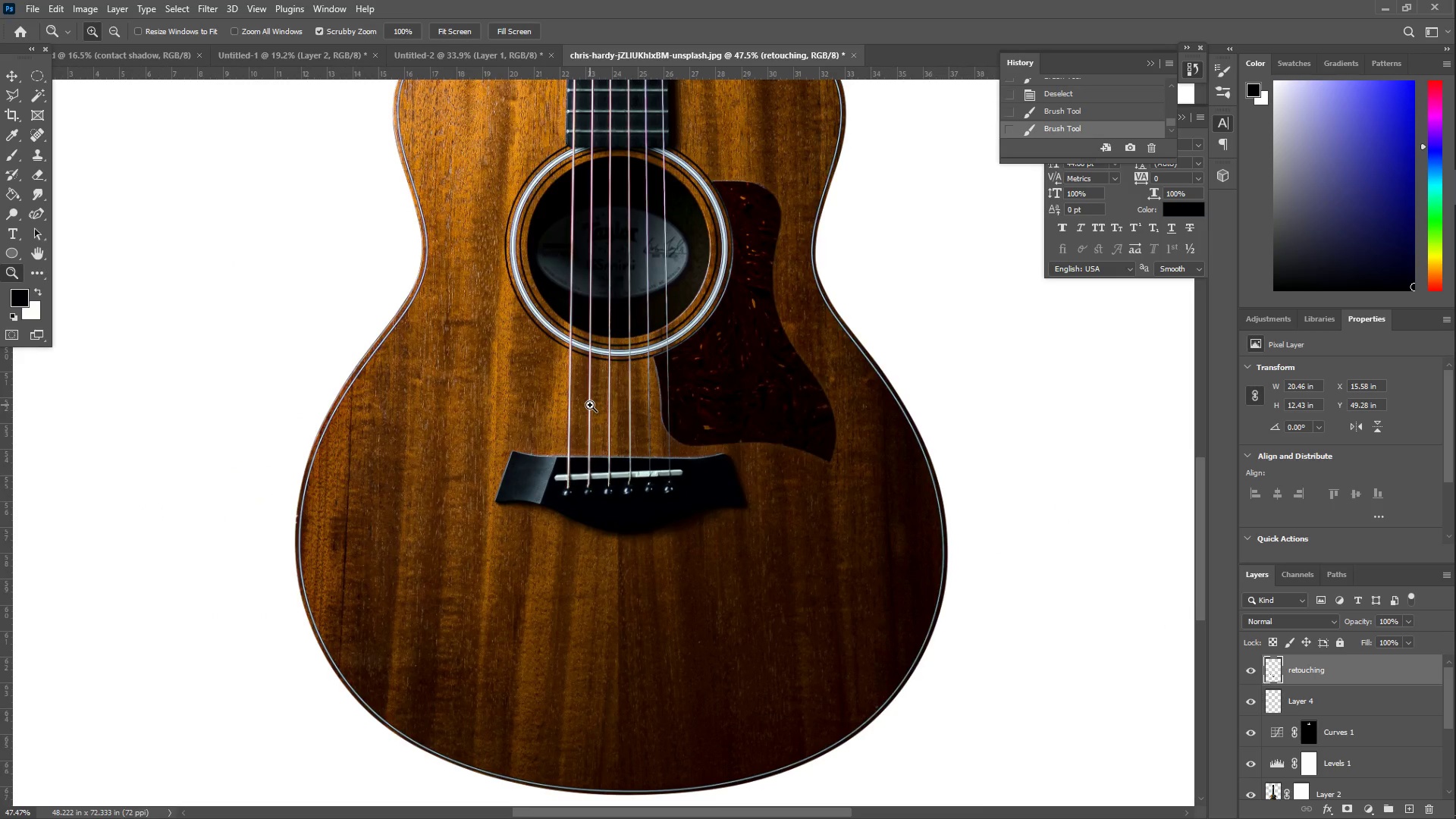 
scroll: coordinate [398, 472], scroll_direction: up, amount: 40.0
 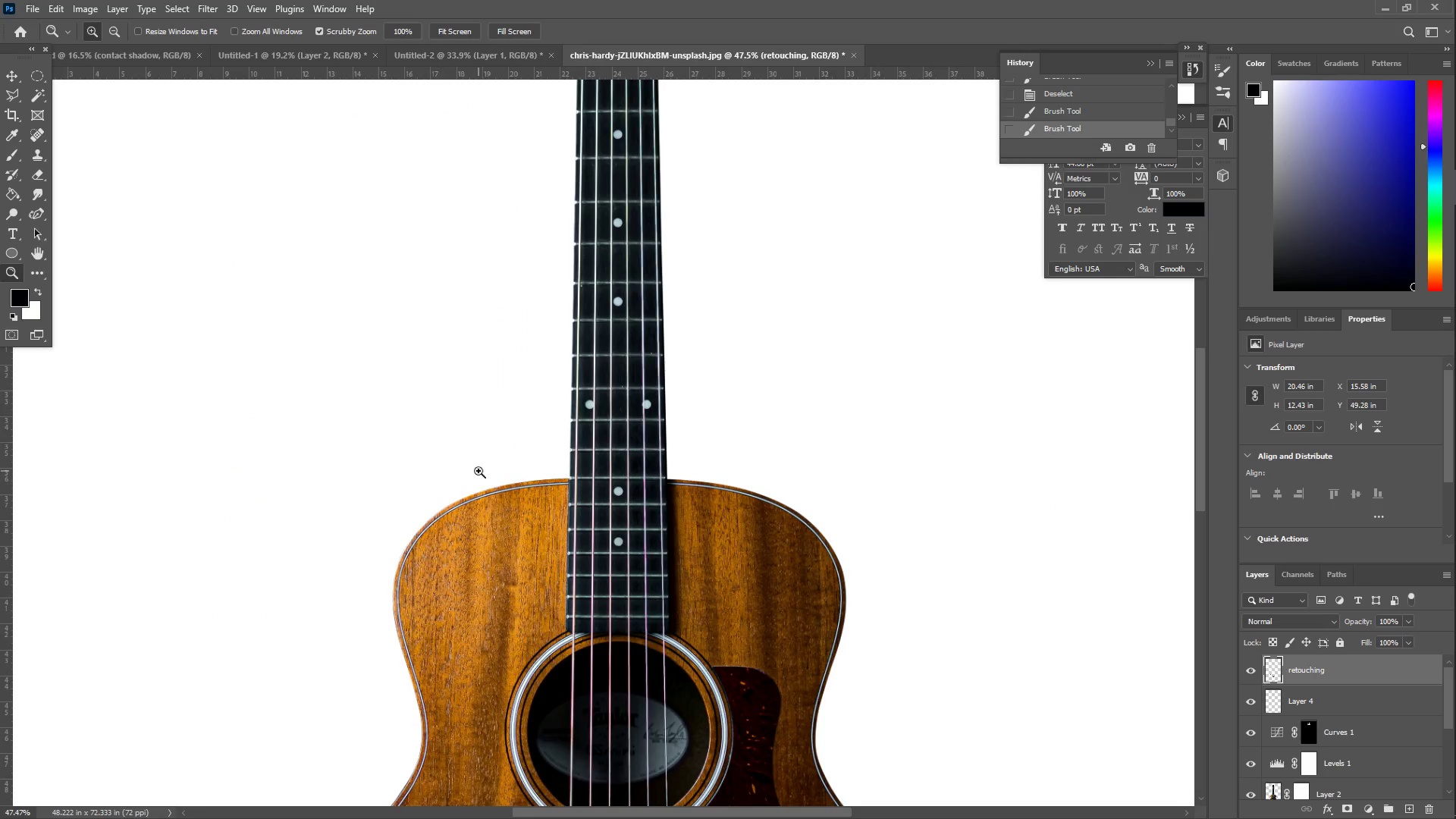 
left_click_drag(start_coordinate=[642, 406], to_coordinate=[733, 400])
 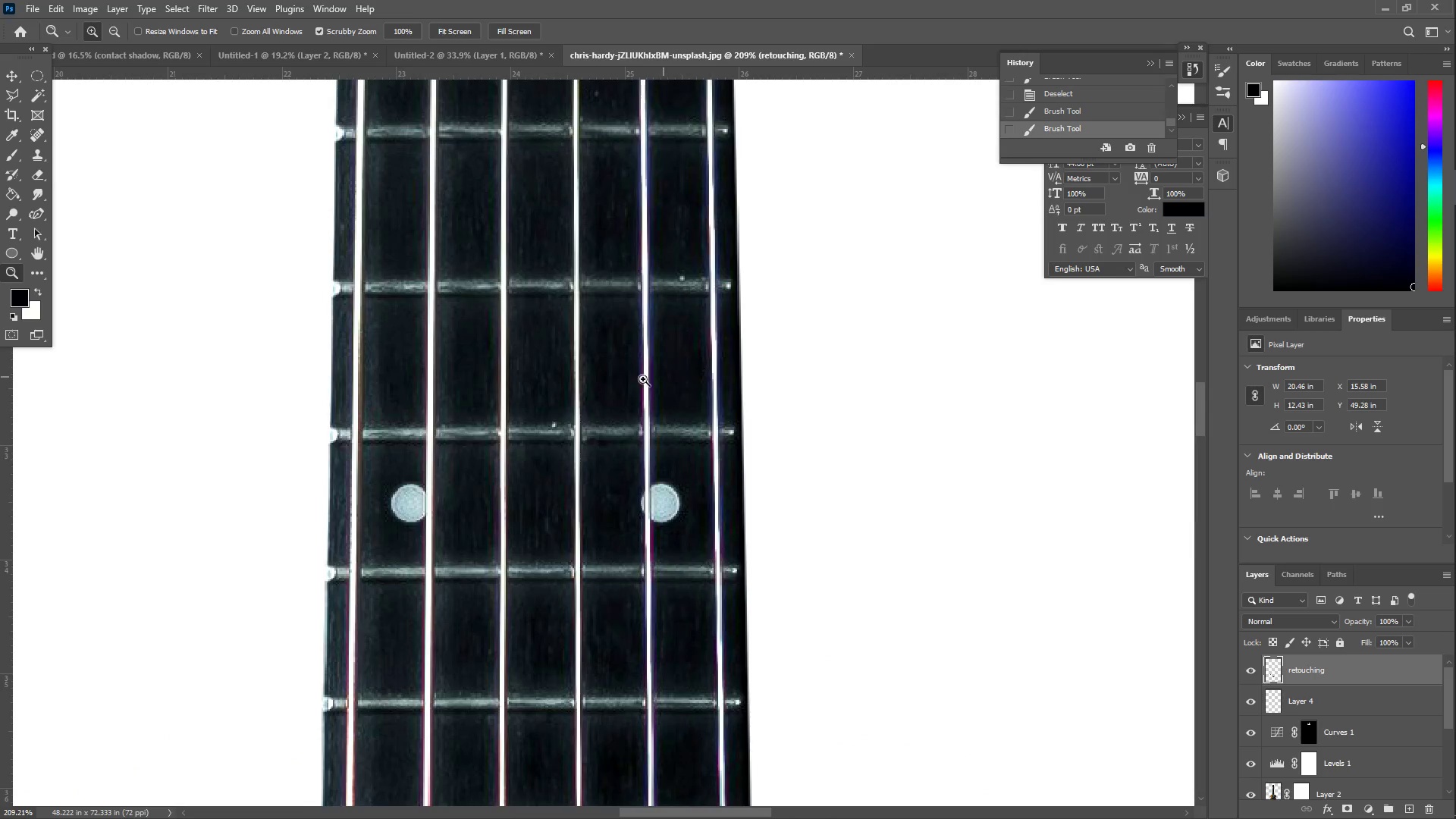 
scroll: coordinate [572, 514], scroll_direction: up, amount: 2.0
 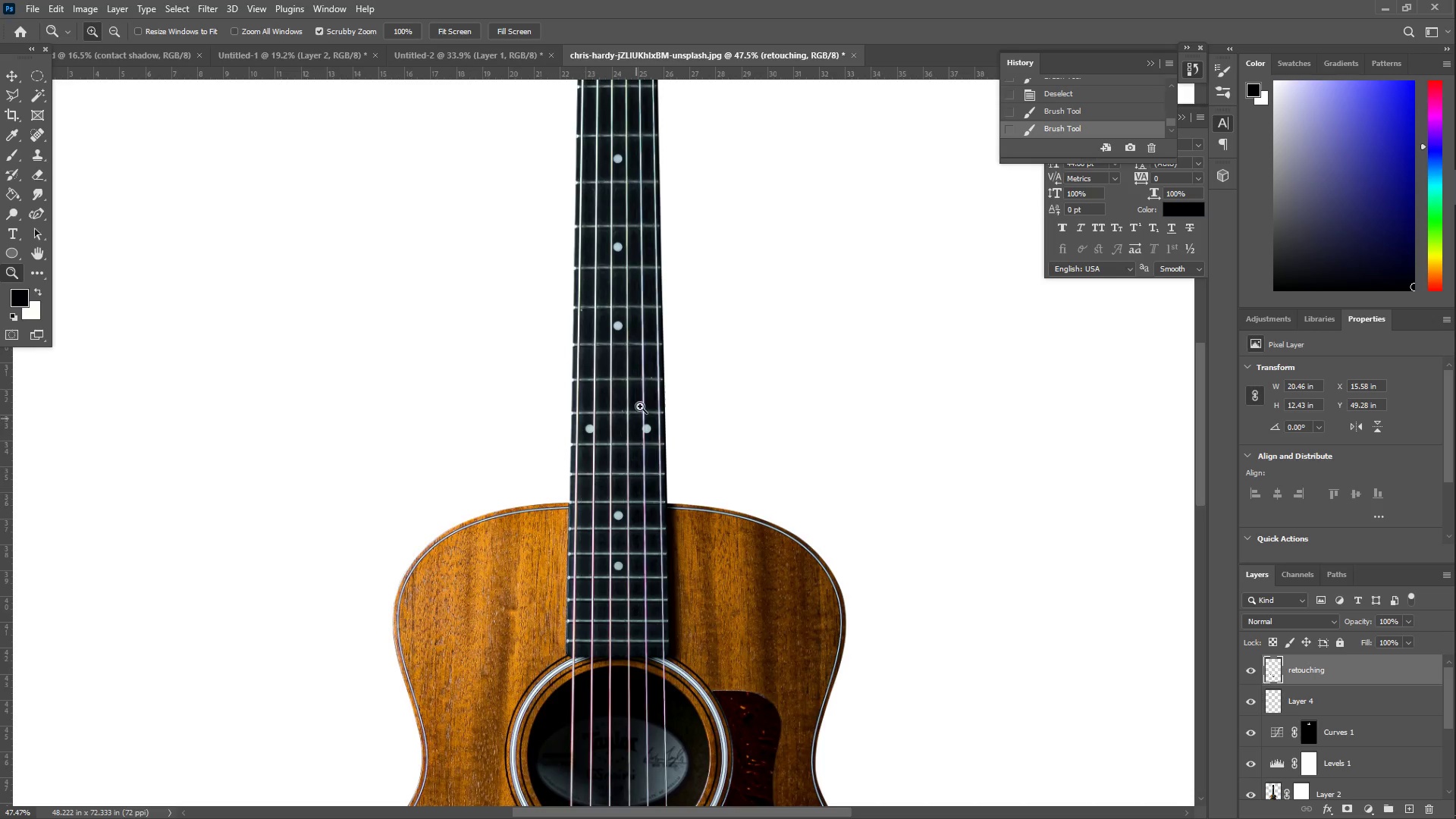 
wait(7.0)
 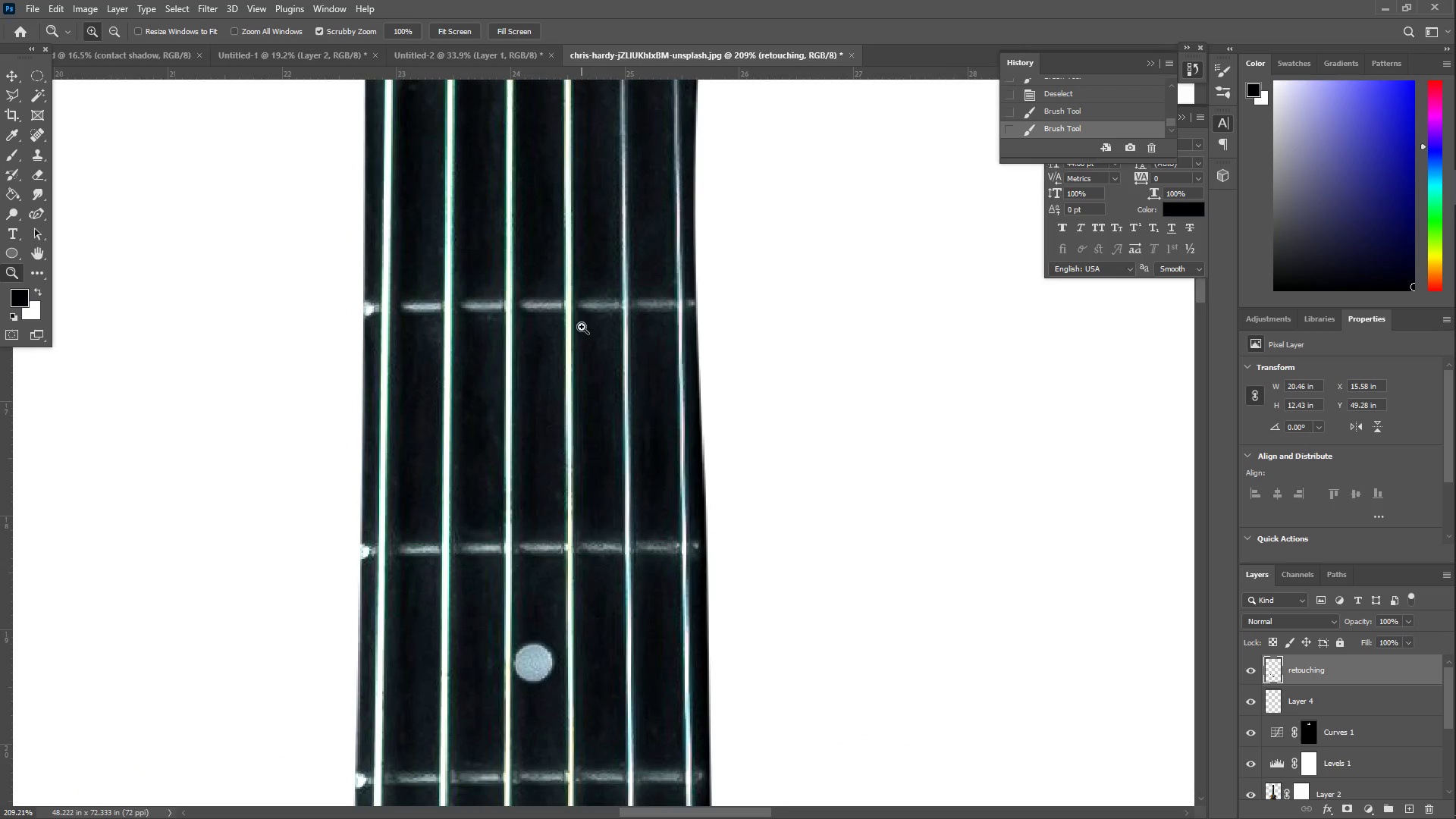 
left_click_drag(start_coordinate=[586, 253], to_coordinate=[538, 270])
 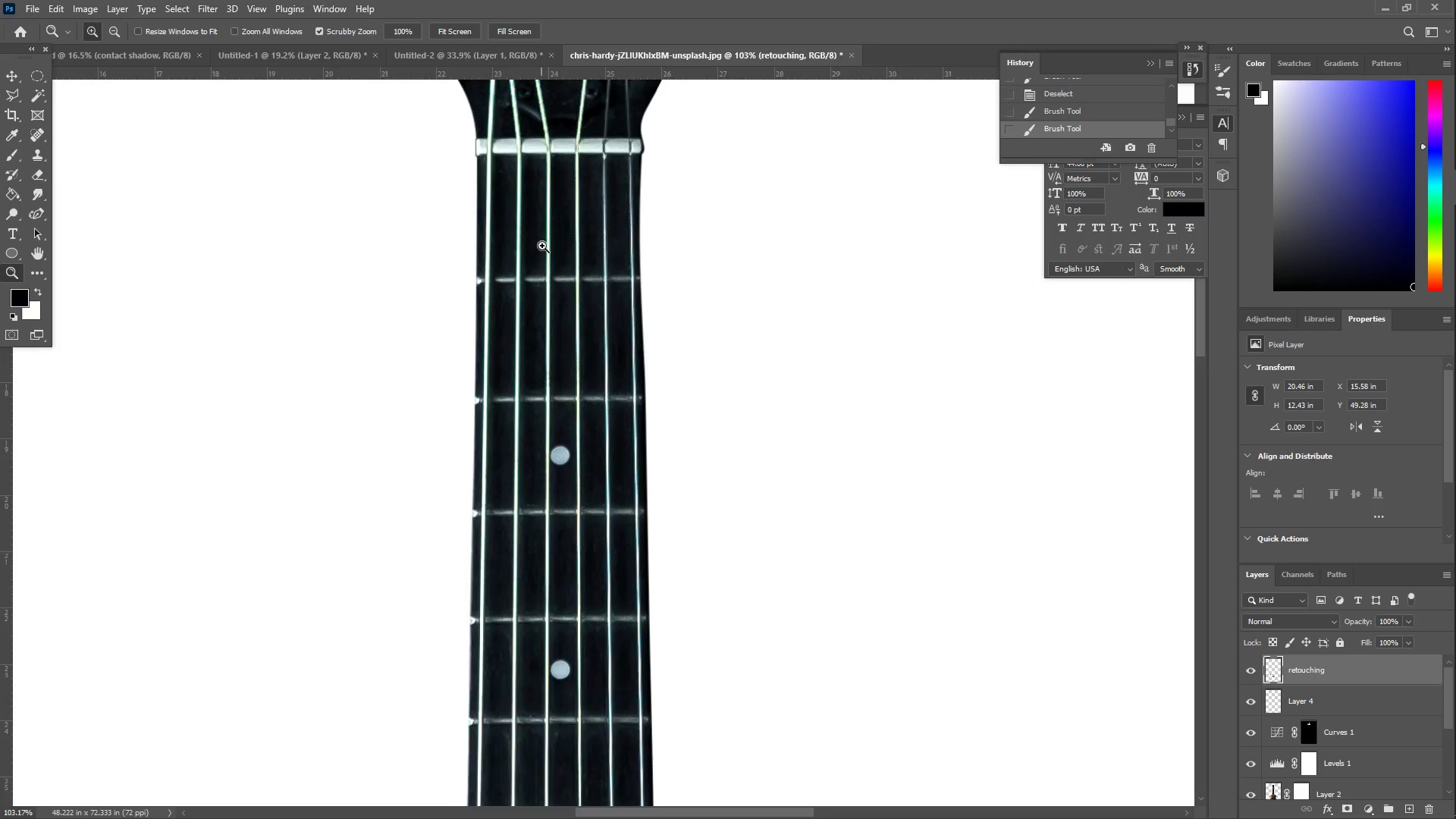 
scroll: coordinate [585, 338], scroll_direction: up, amount: 147.0
 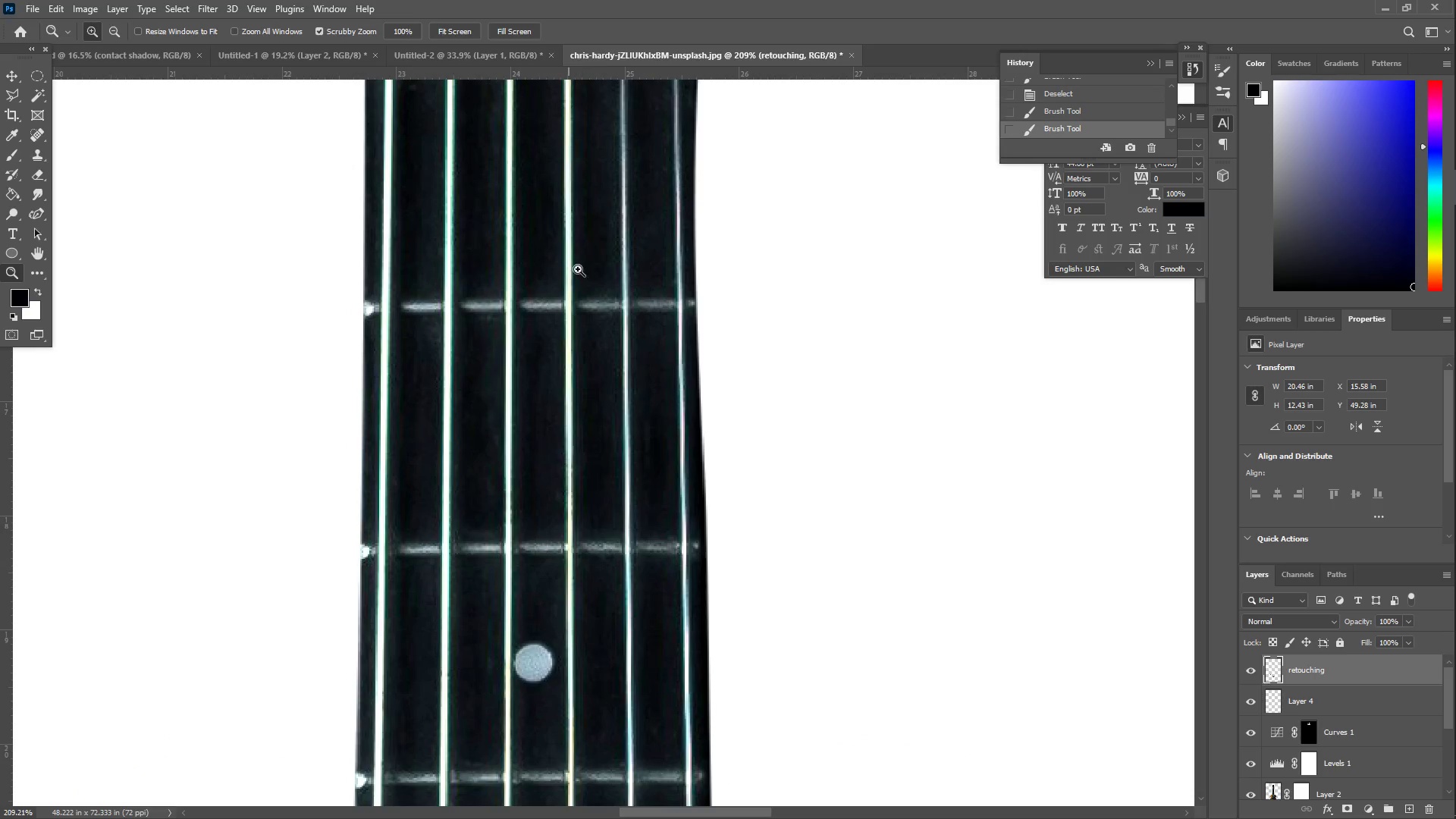 
left_click_drag(start_coordinate=[578, 174], to_coordinate=[626, 184])
 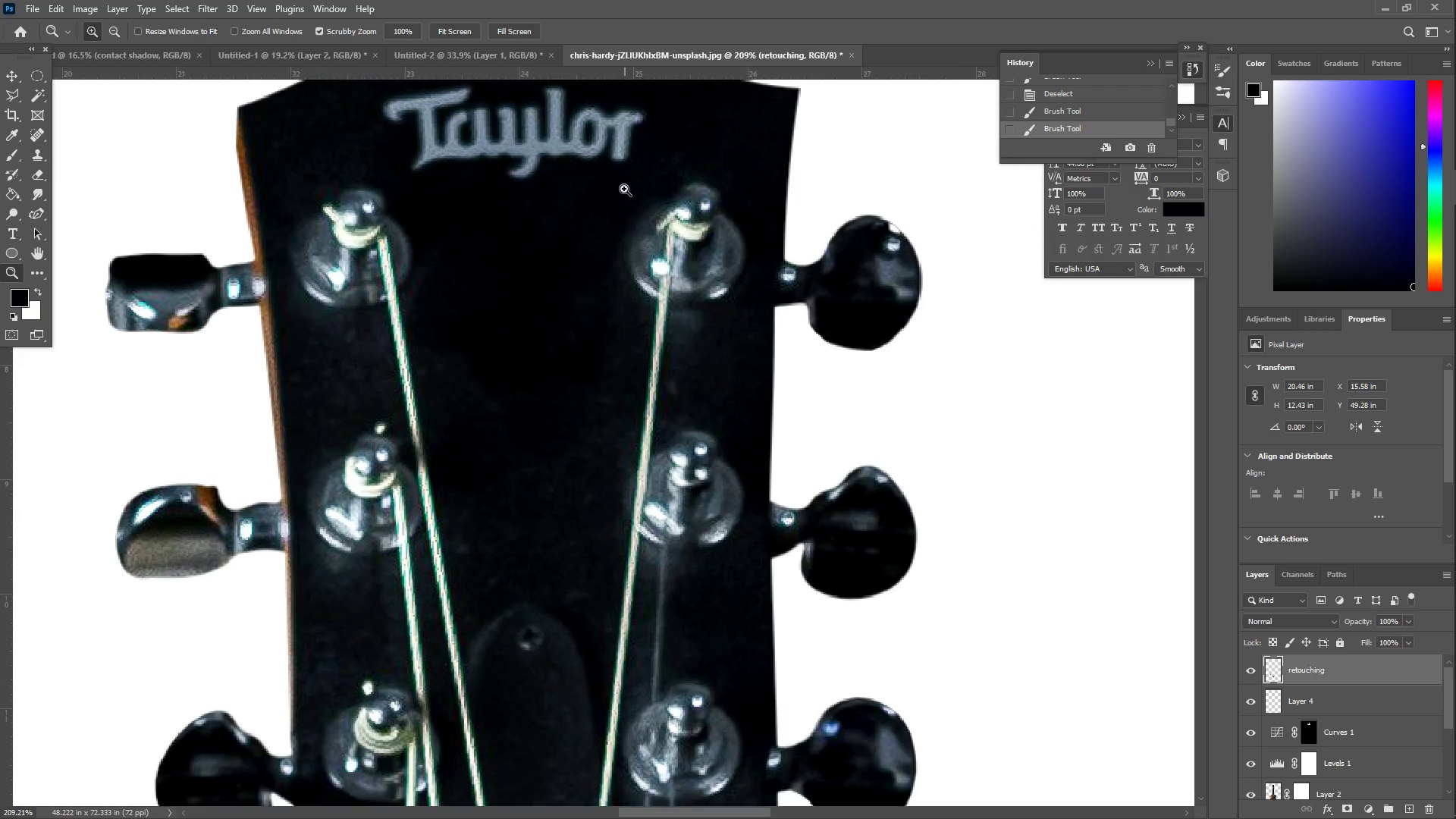 
scroll: coordinate [565, 299], scroll_direction: up, amount: 46.0
 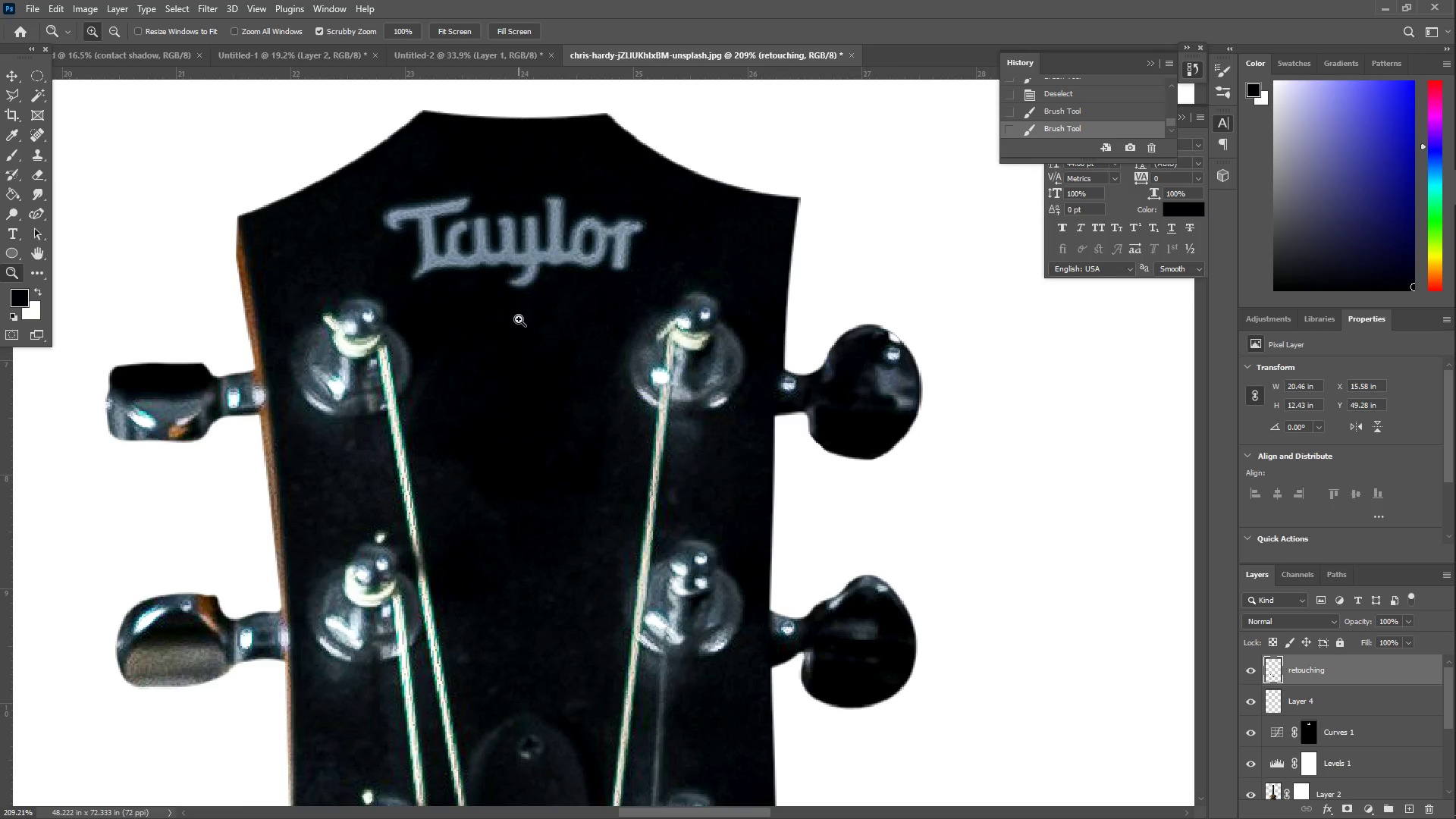 
left_click_drag(start_coordinate=[532, 312], to_coordinate=[555, 318])
 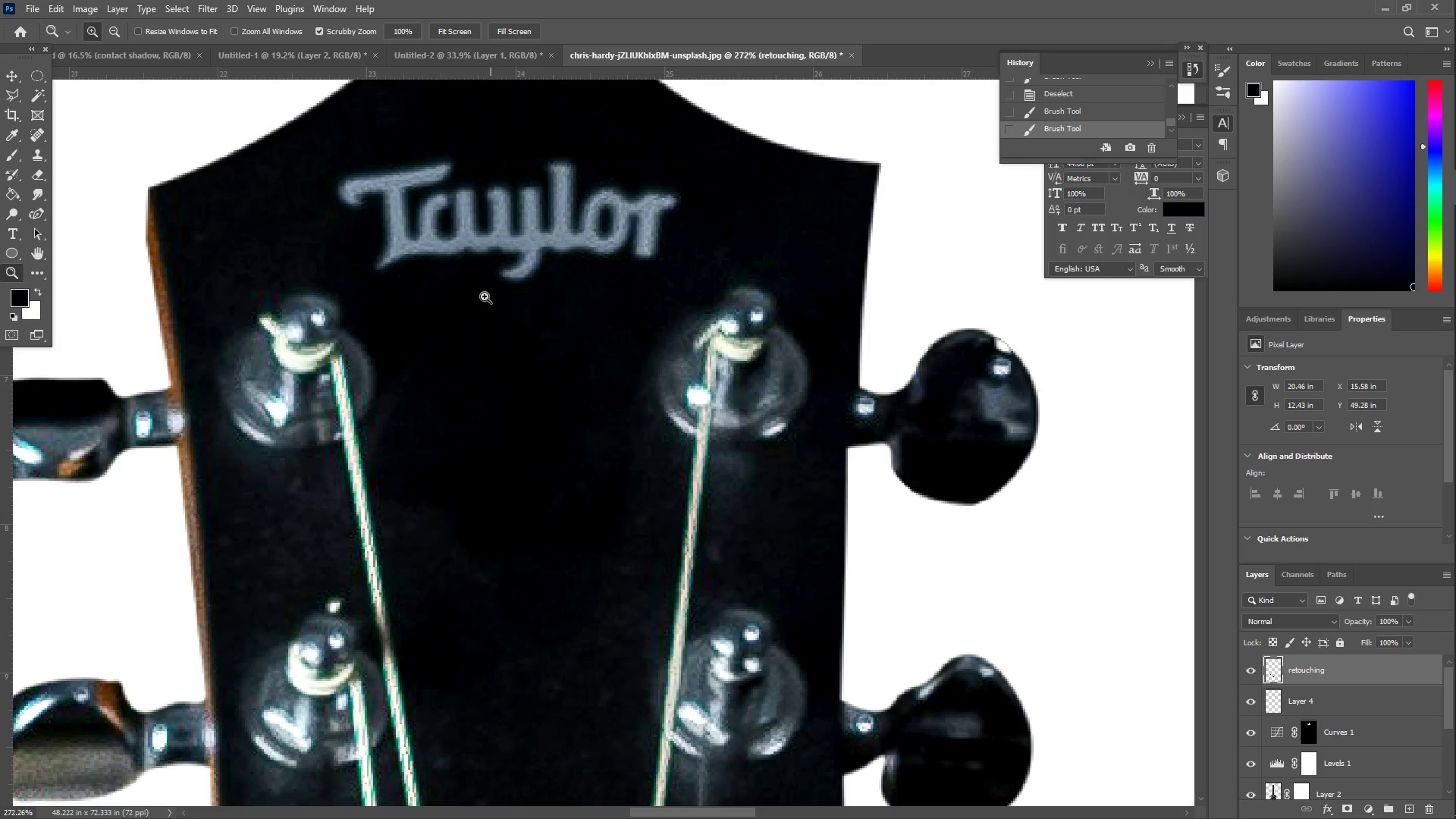 
left_click_drag(start_coordinate=[453, 188], to_coordinate=[497, 183])
 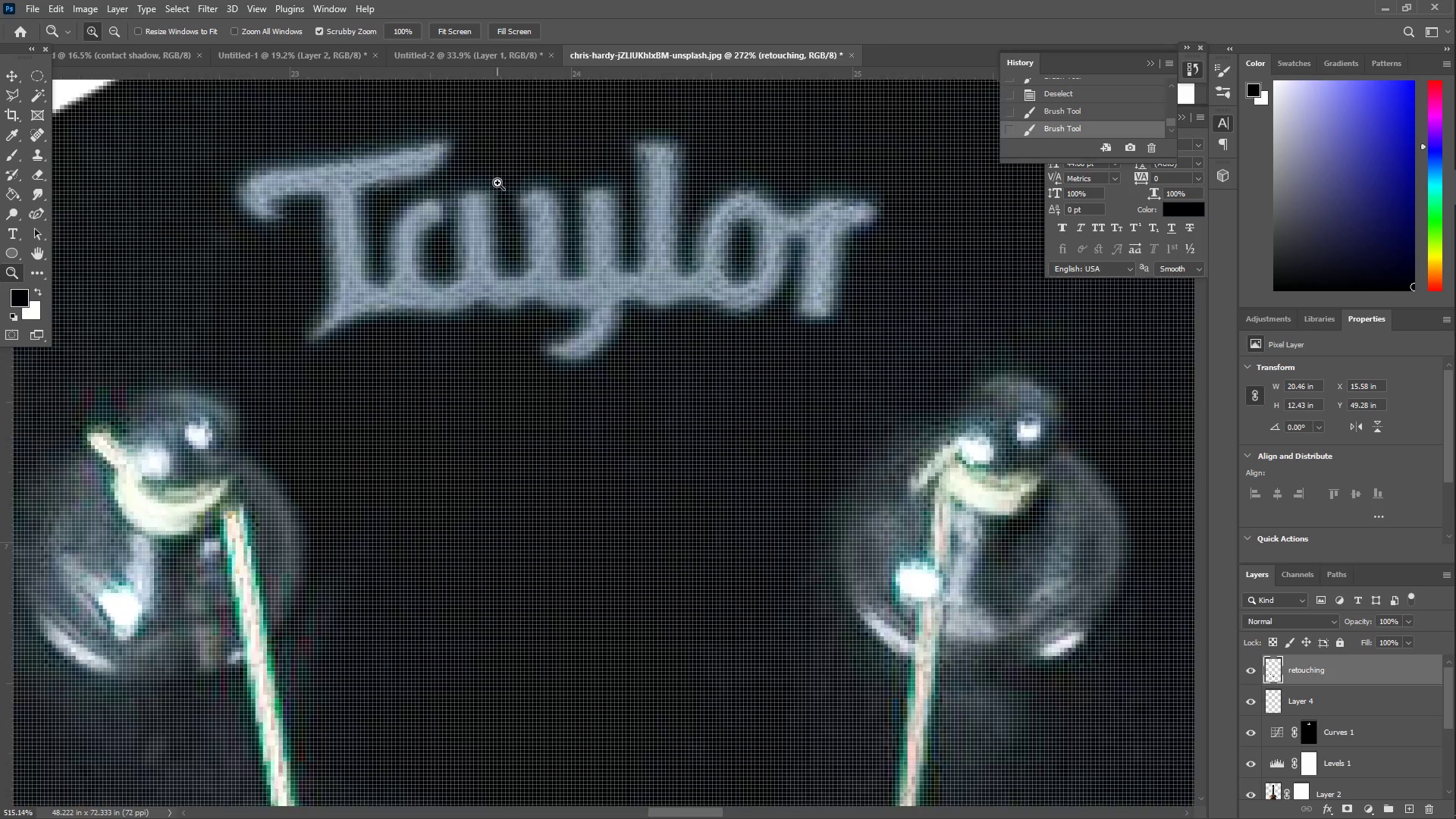 
hold_key(key=Space, duration=0.66)
 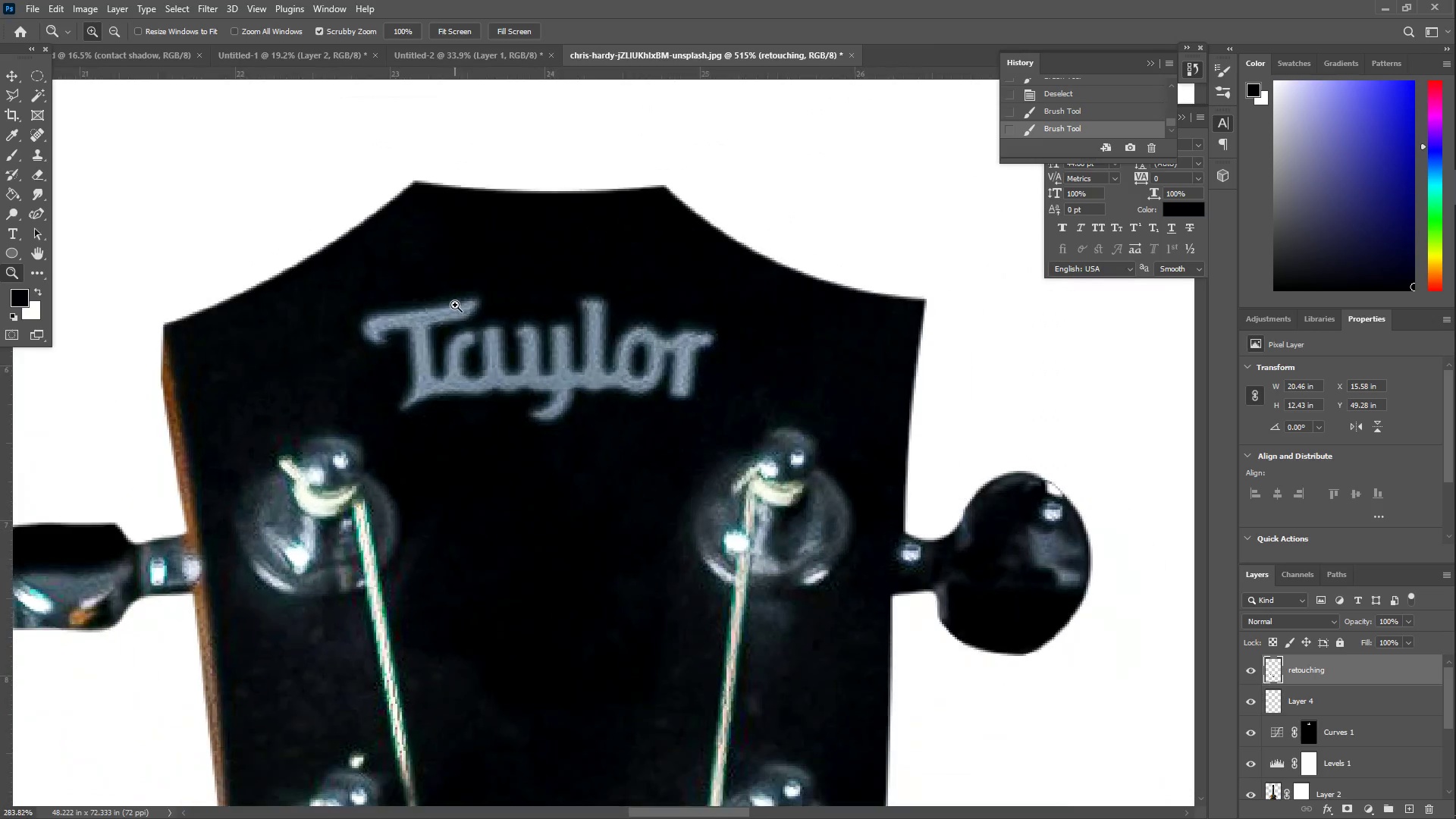 
left_click_drag(start_coordinate=[485, 191], to_coordinate=[529, 355])
 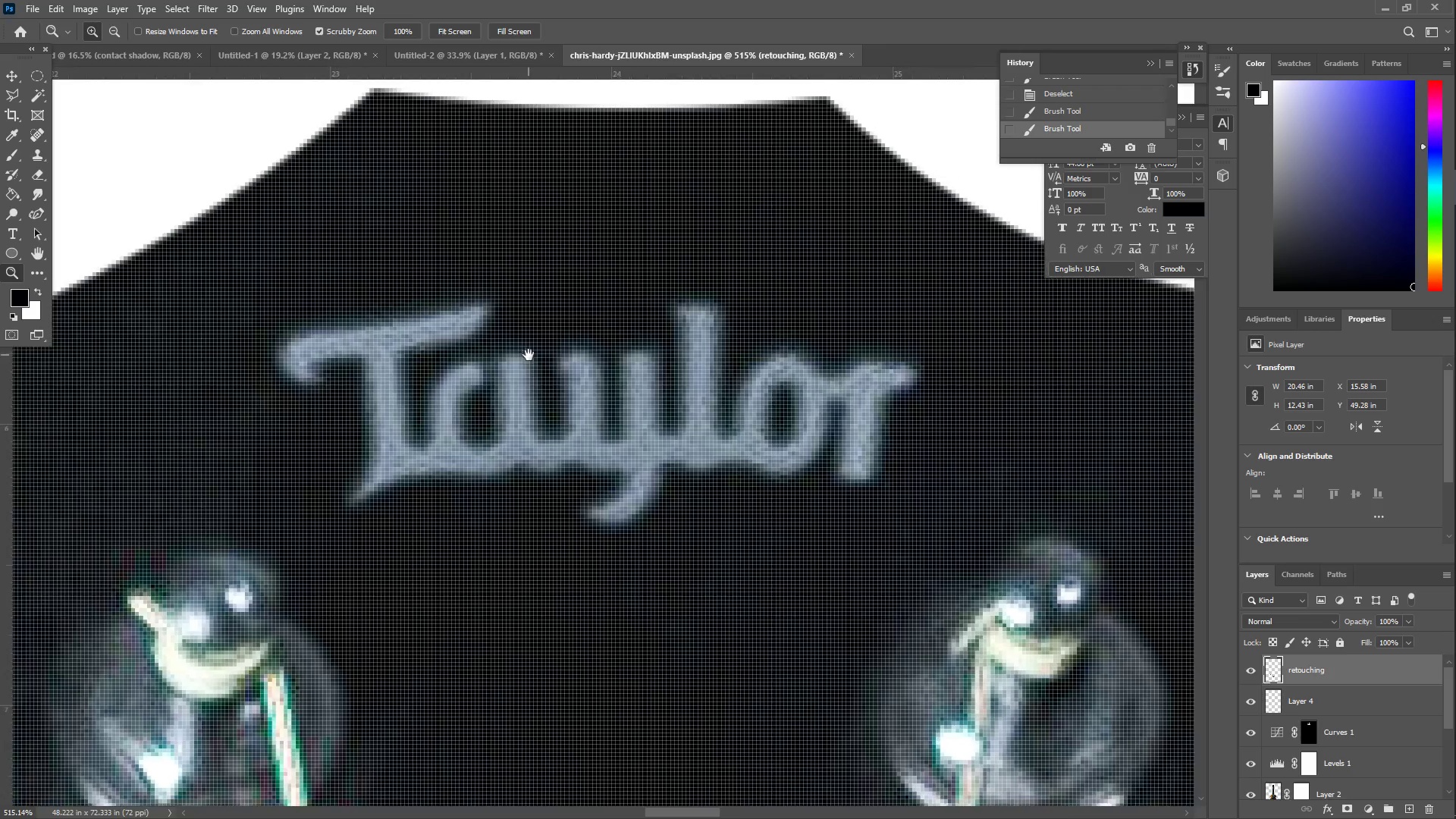 
key(Z)
 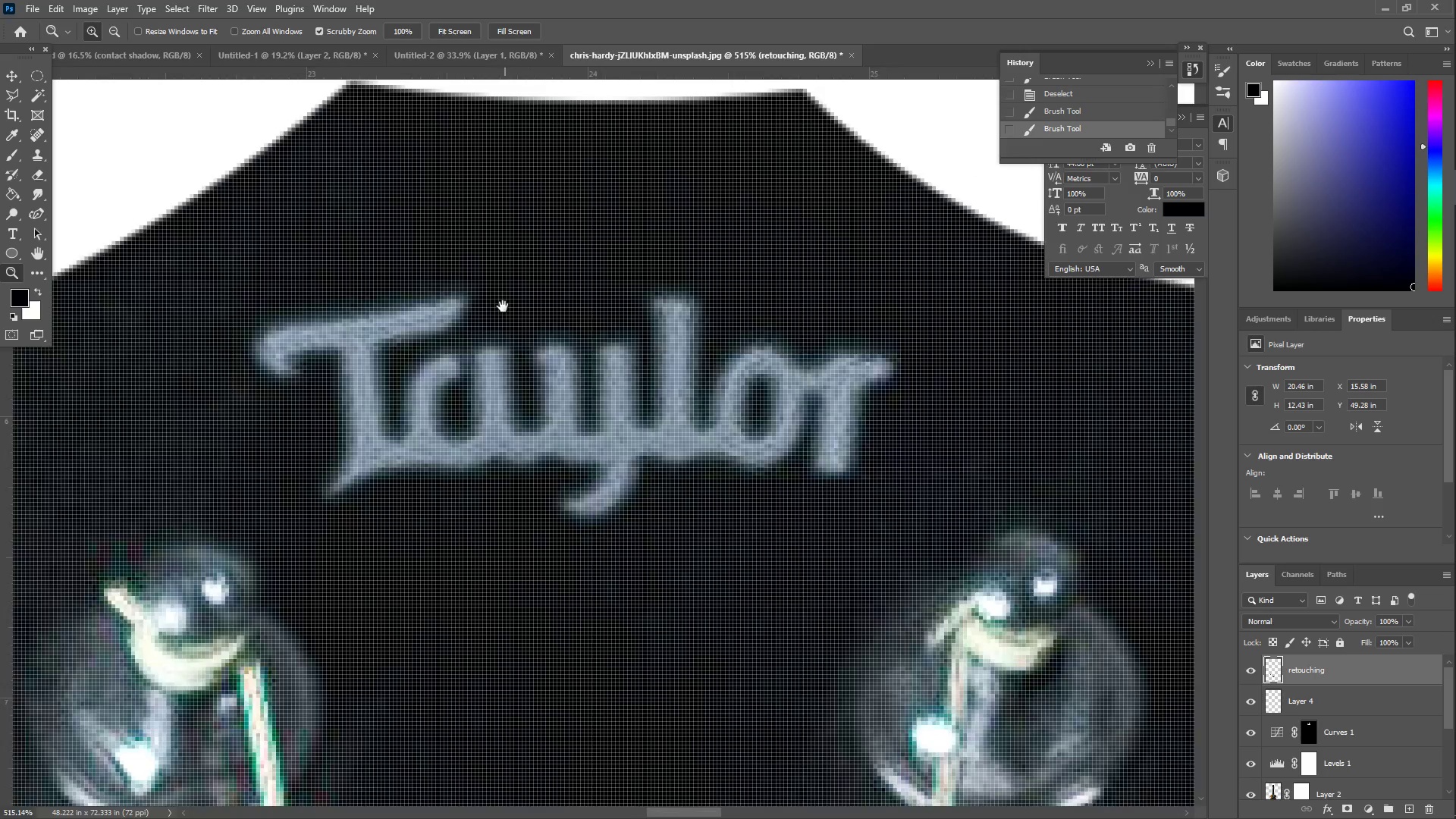 
left_click_drag(start_coordinate=[498, 305], to_coordinate=[455, 305])
 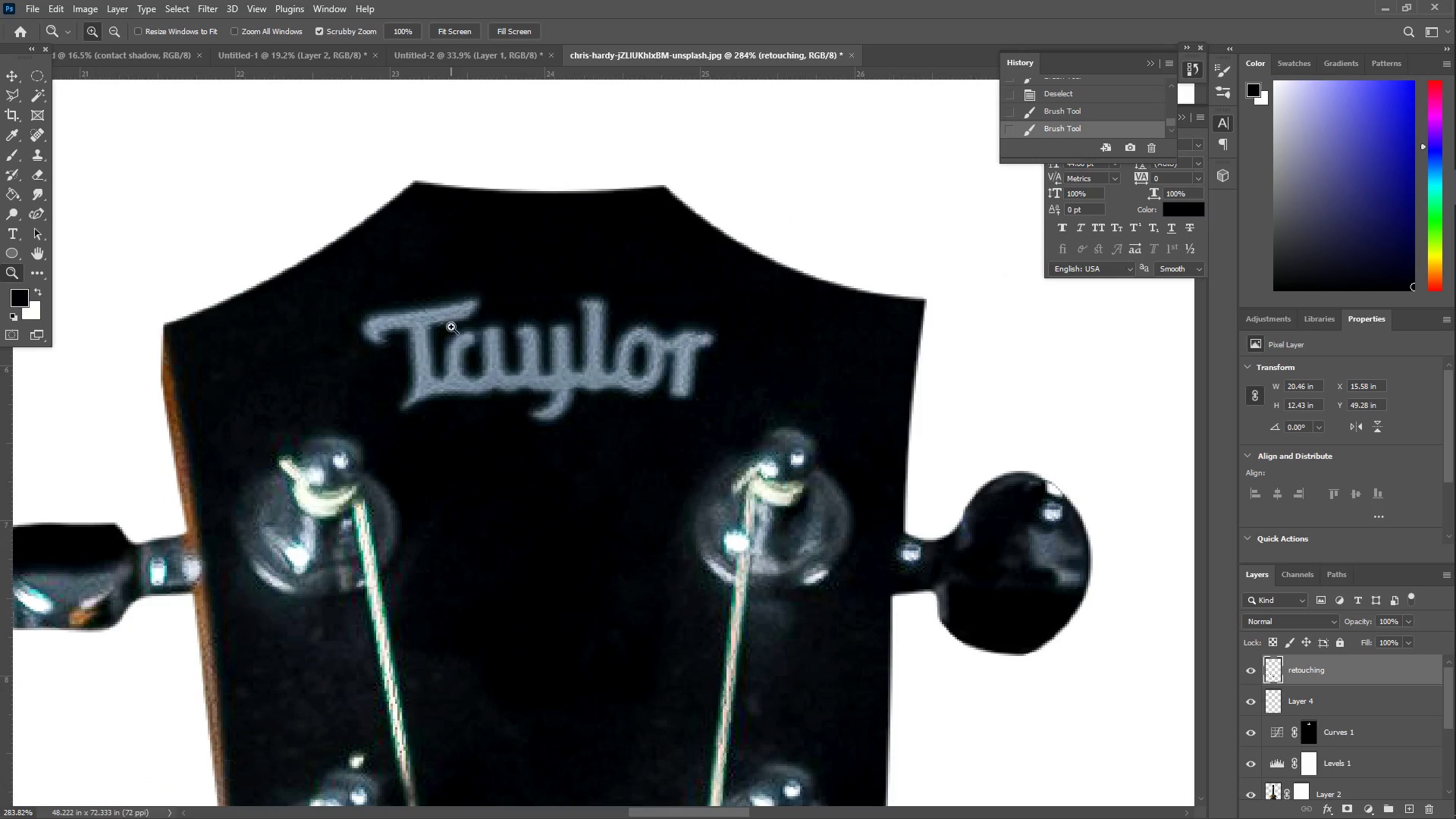 
left_click_drag(start_coordinate=[444, 356], to_coordinate=[459, 359])
 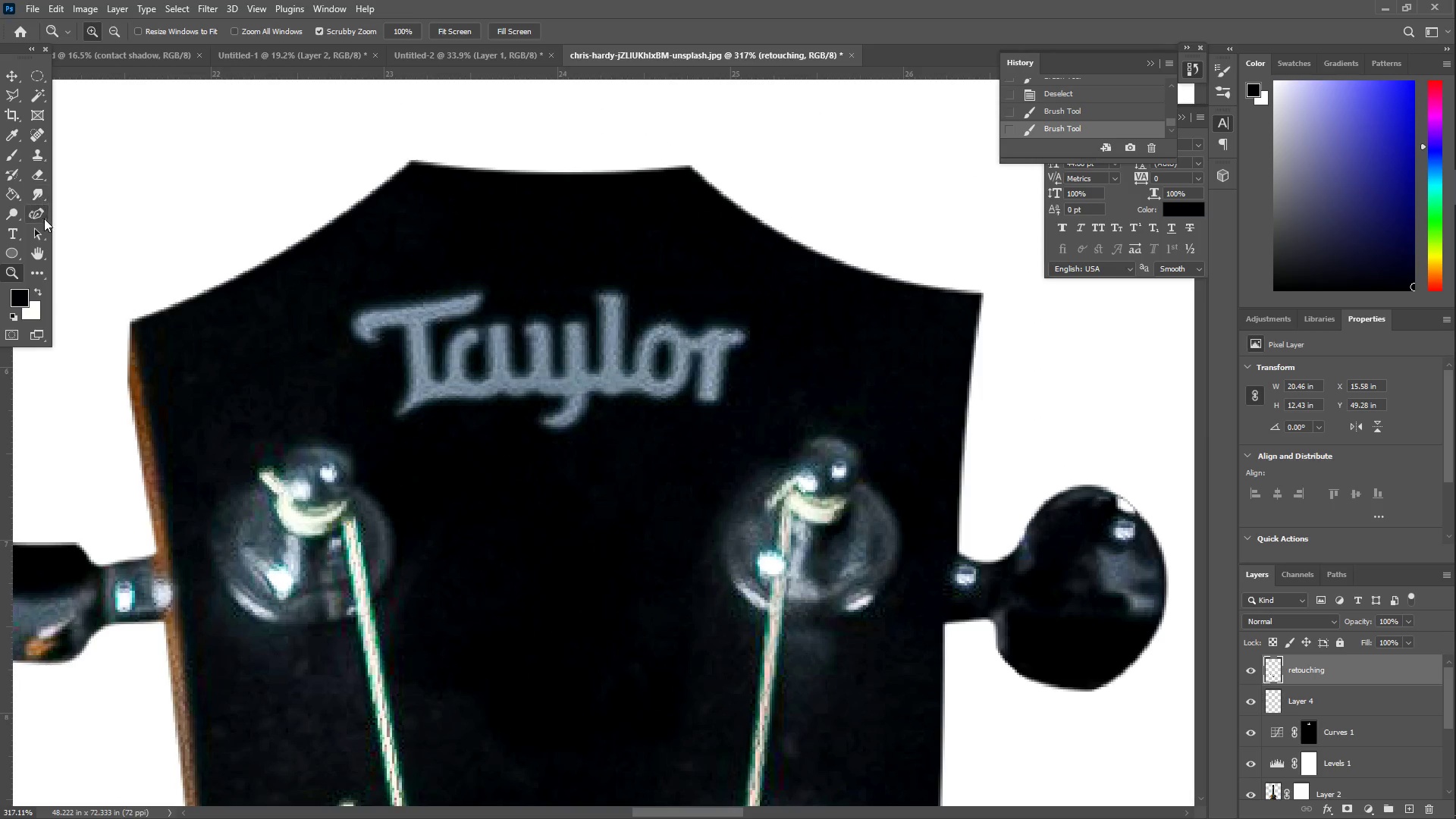 
type(ZZ)
 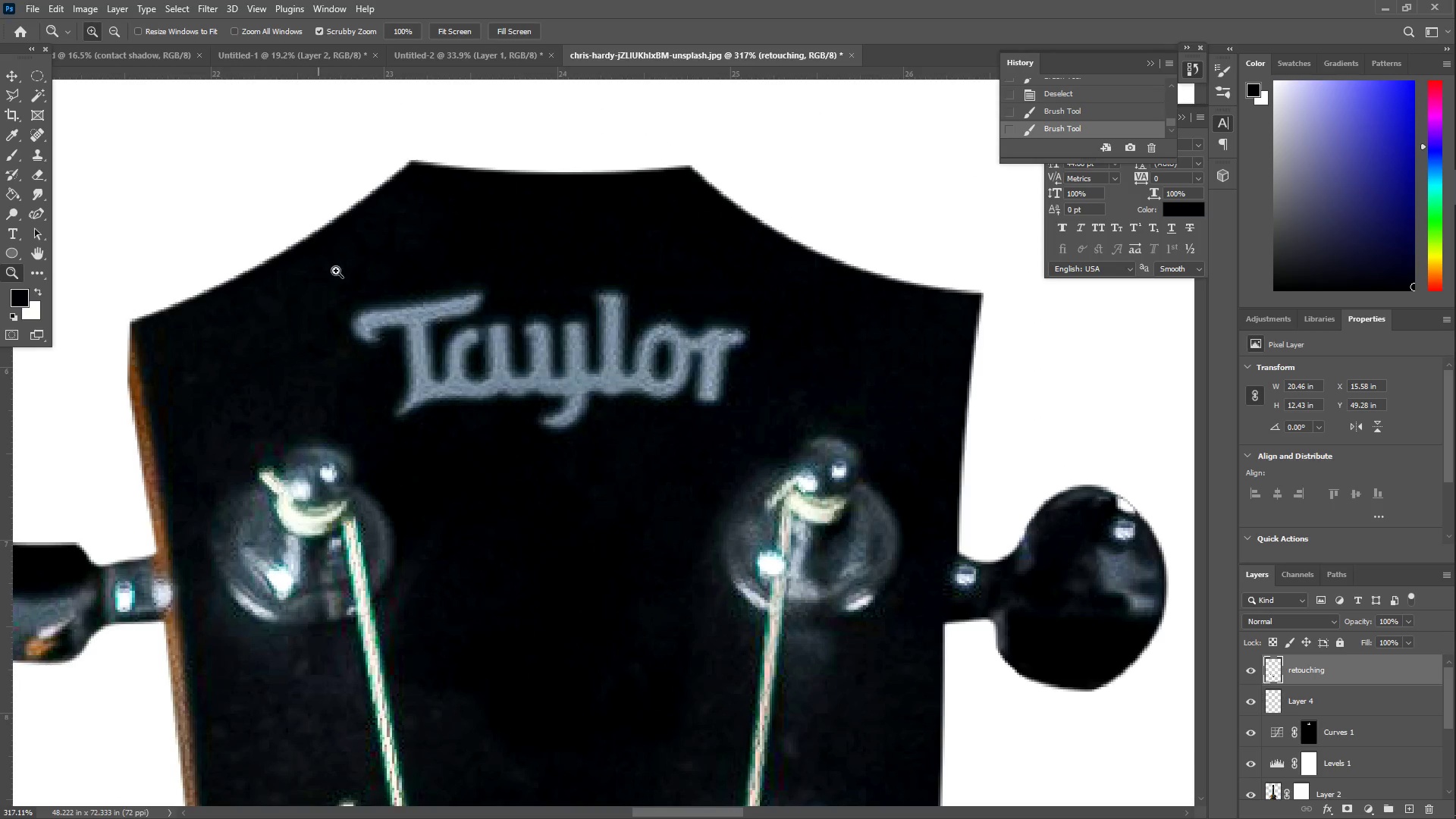 
left_click_drag(start_coordinate=[346, 271], to_coordinate=[394, 291])
 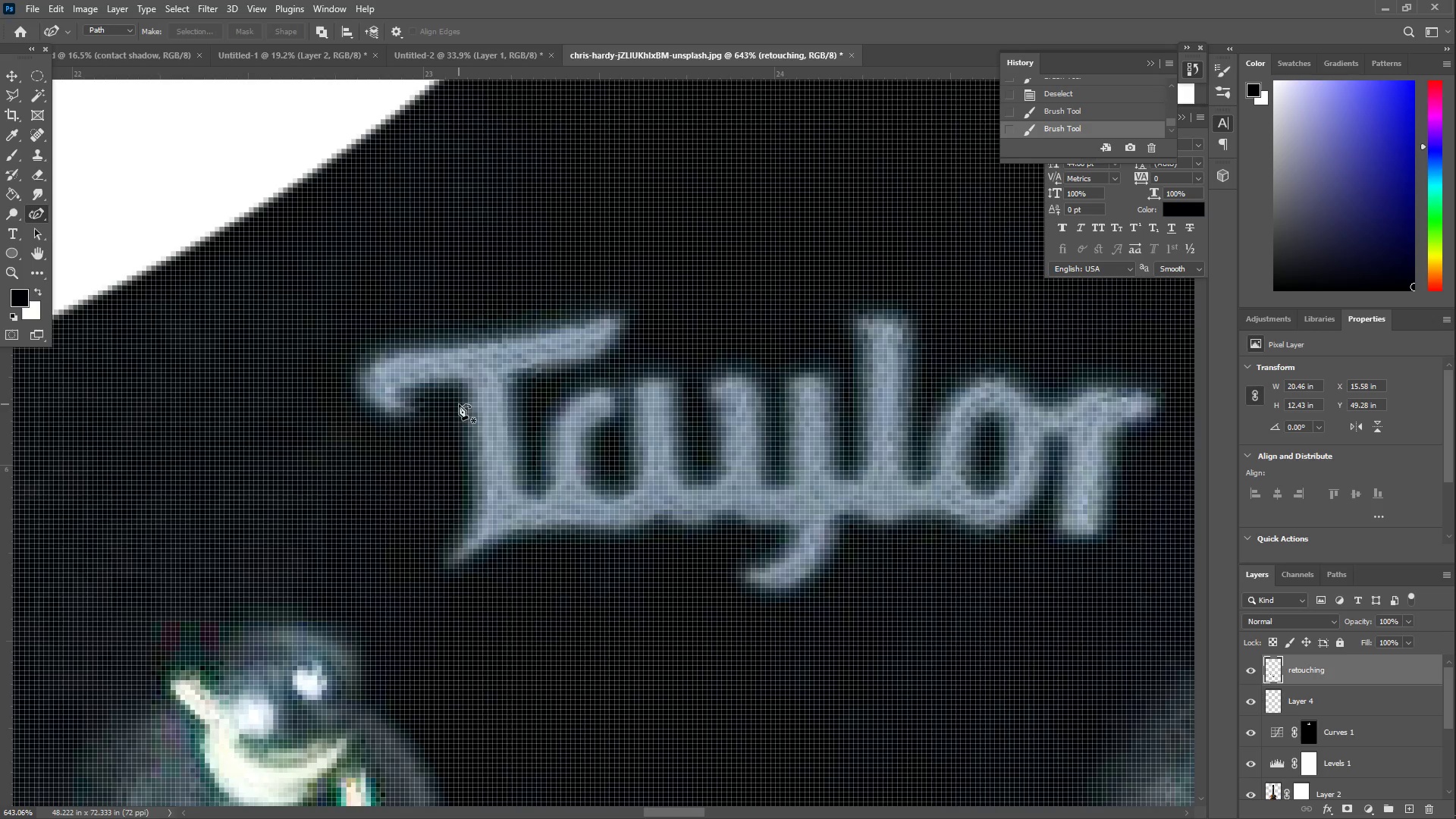 
left_click_drag(start_coordinate=[403, 403], to_coordinate=[403, 412])
 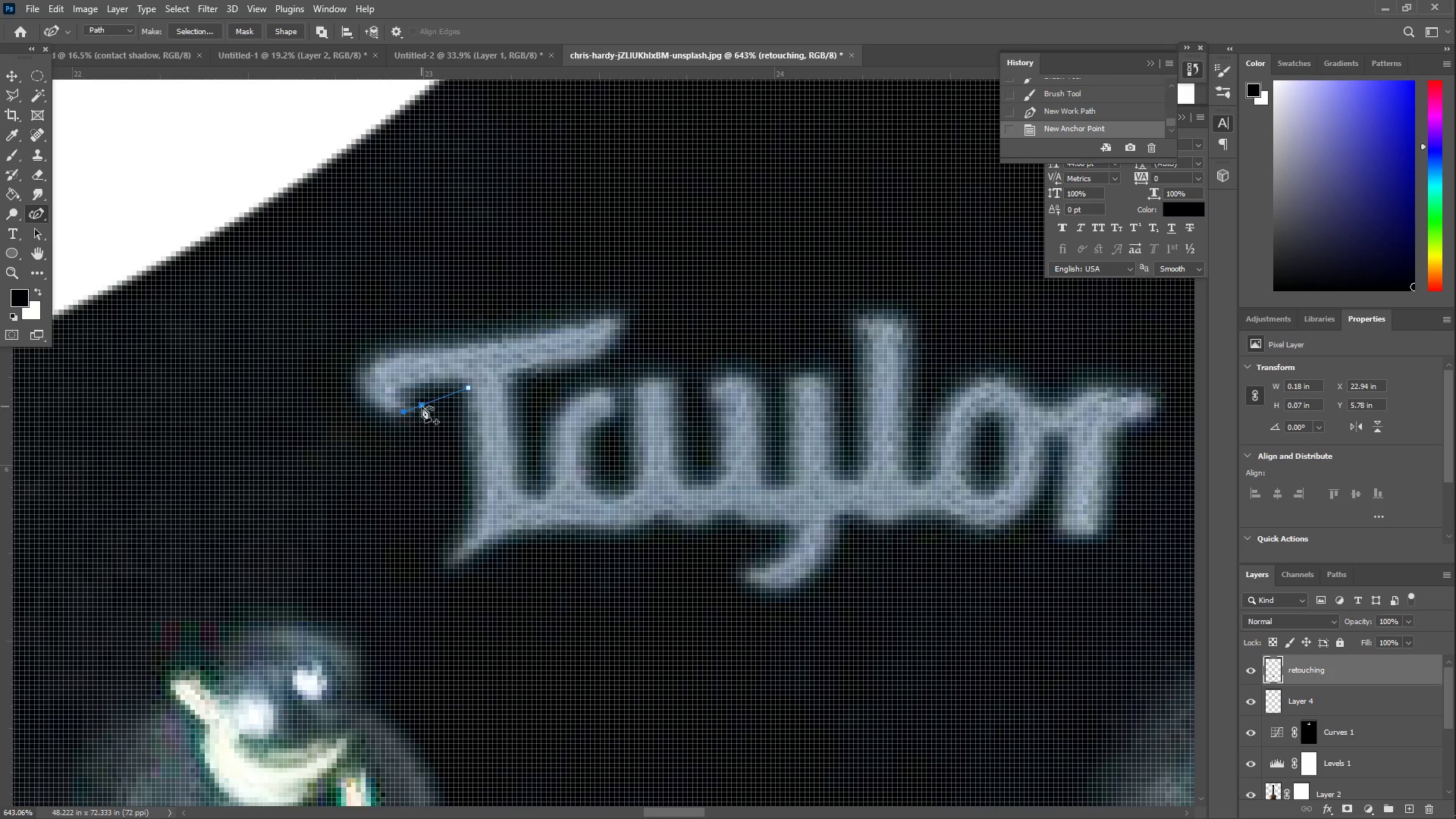 
left_click_drag(start_coordinate=[431, 405], to_coordinate=[406, 397])
 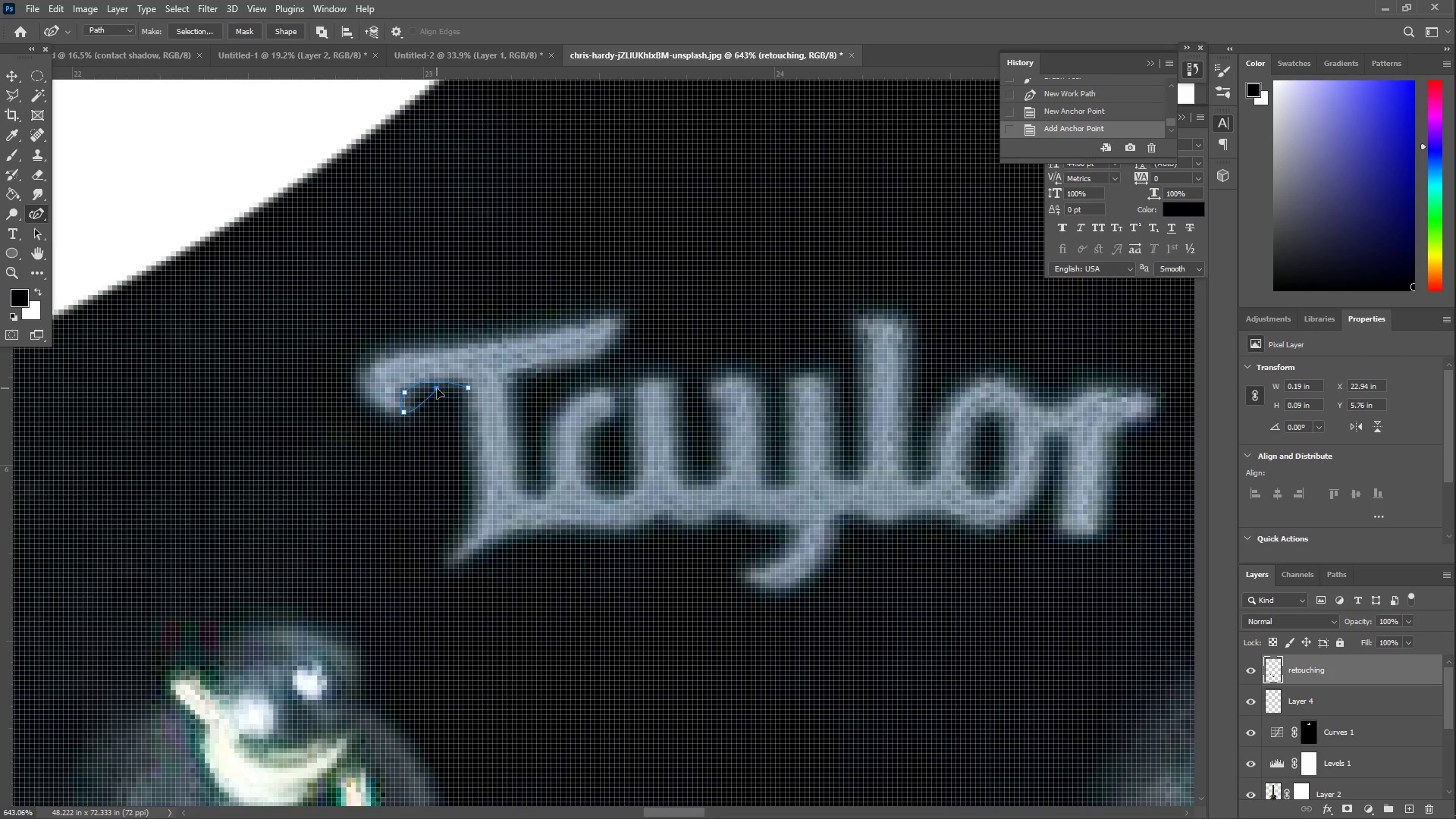 
key(Control+ControlLeft)
 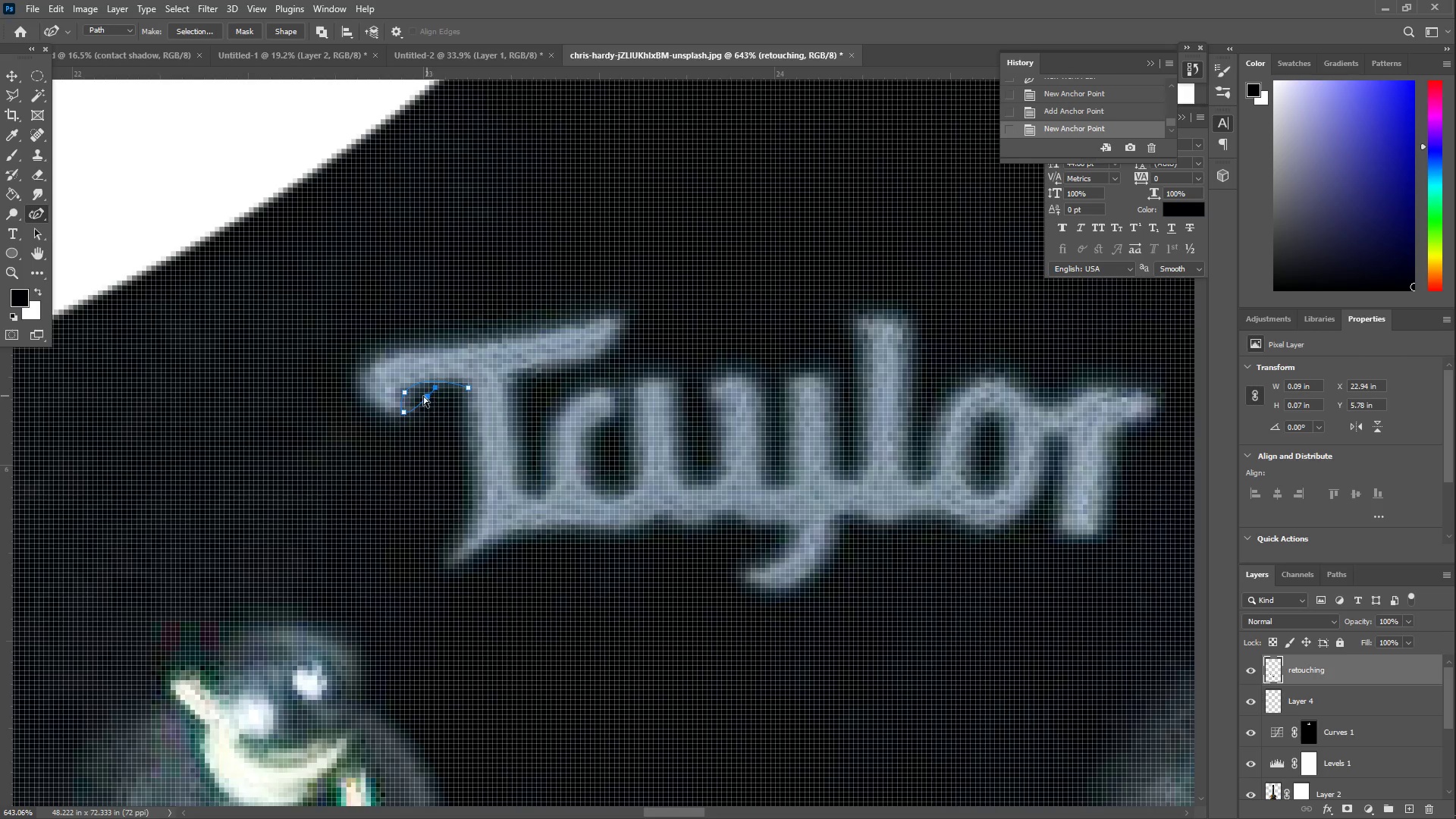 
key(Control+Z)
 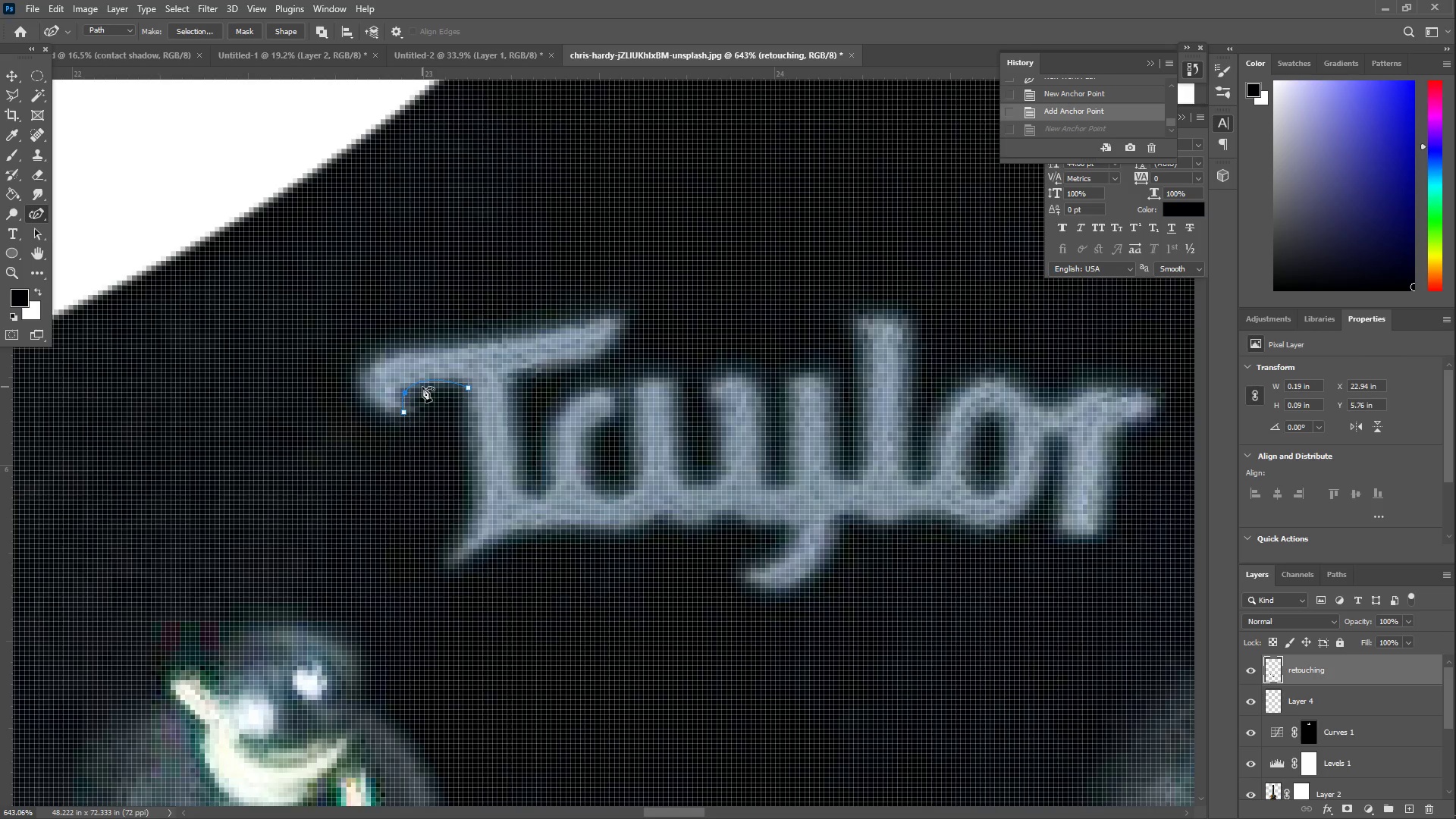 
left_click_drag(start_coordinate=[424, 384], to_coordinate=[427, 392])
 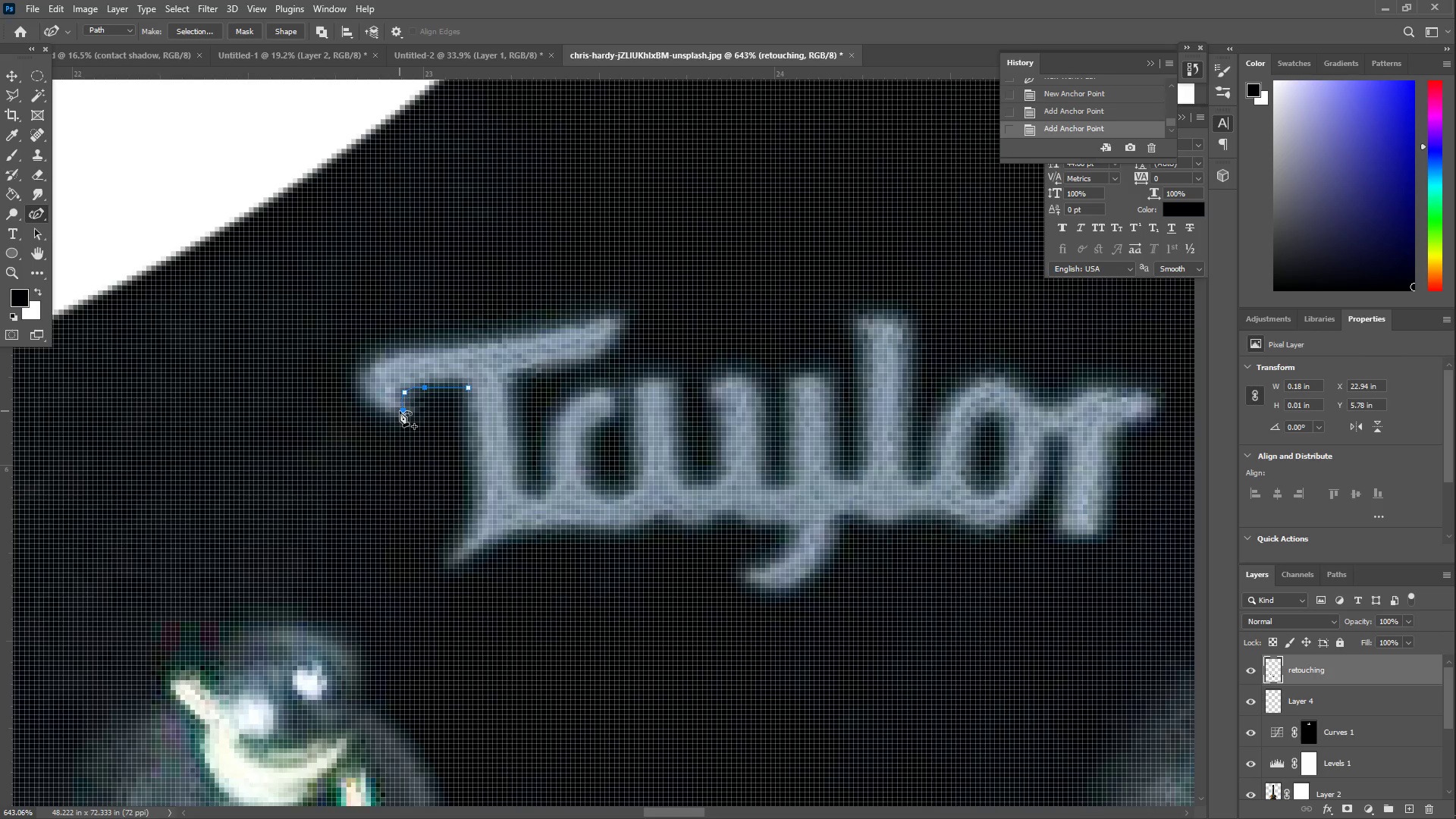 
left_click_drag(start_coordinate=[401, 411], to_coordinate=[406, 412])
 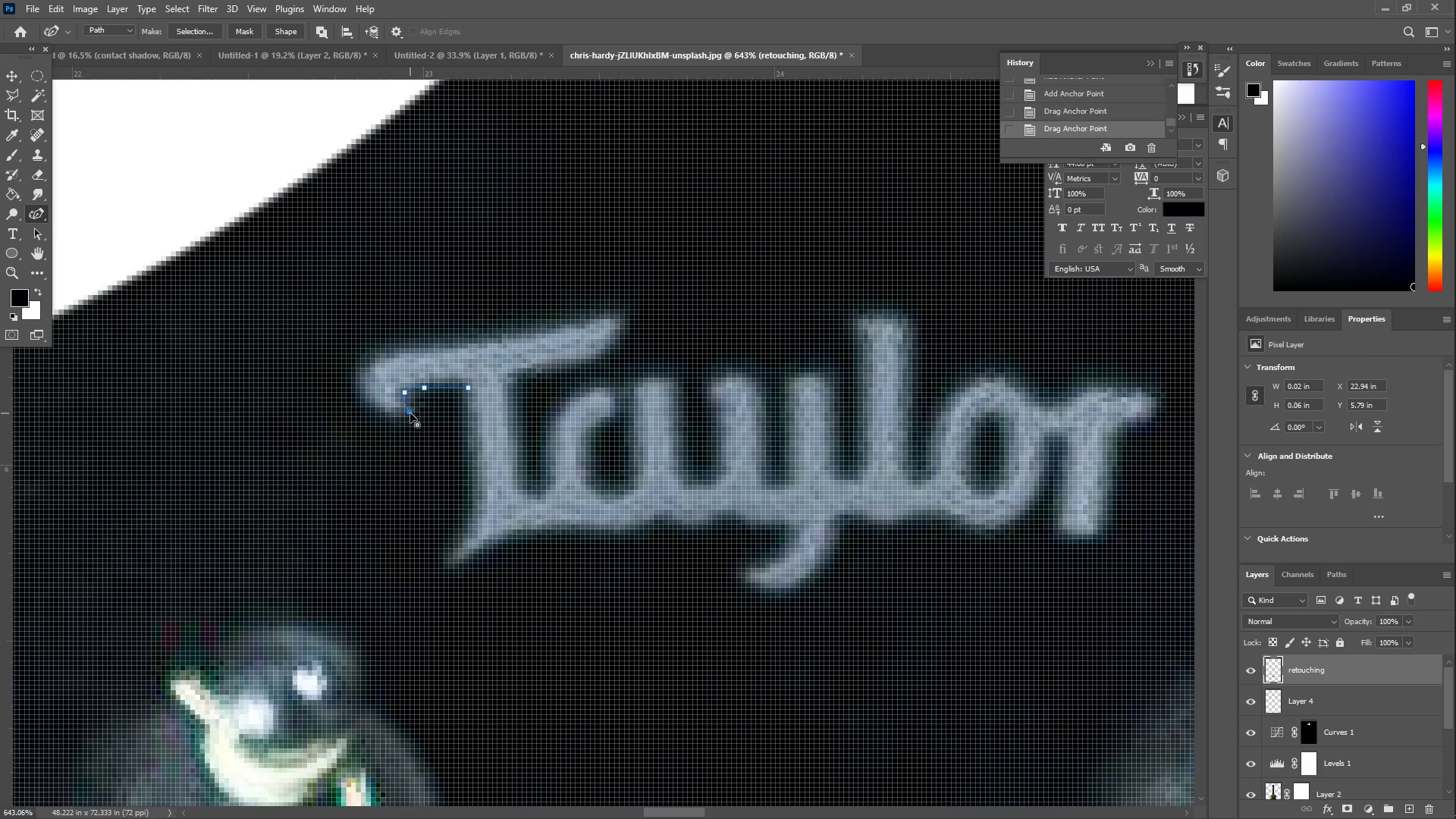 
left_click_drag(start_coordinate=[383, 419], to_coordinate=[397, 419])
 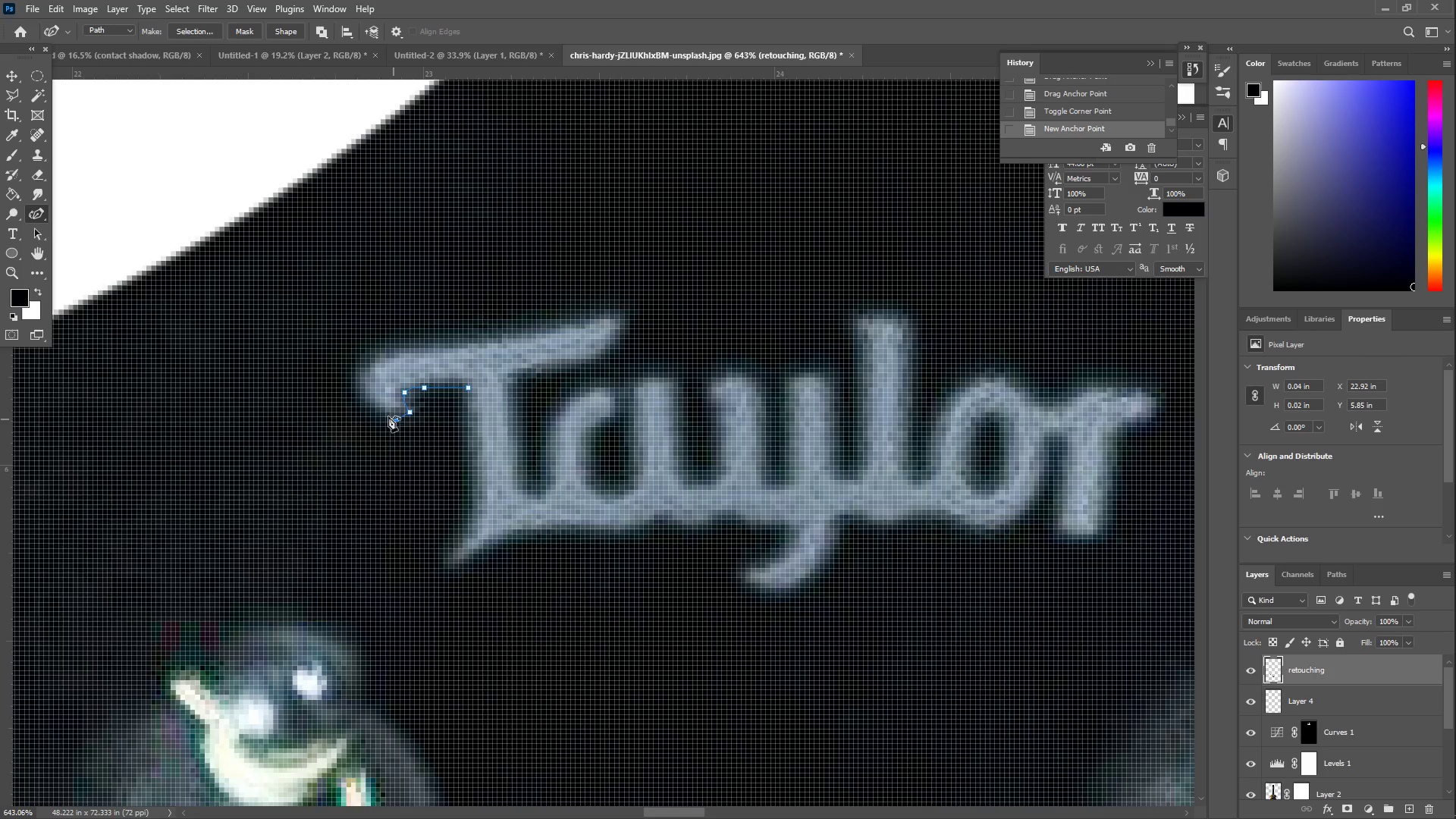 
left_click_drag(start_coordinate=[381, 413], to_coordinate=[362, 390])
 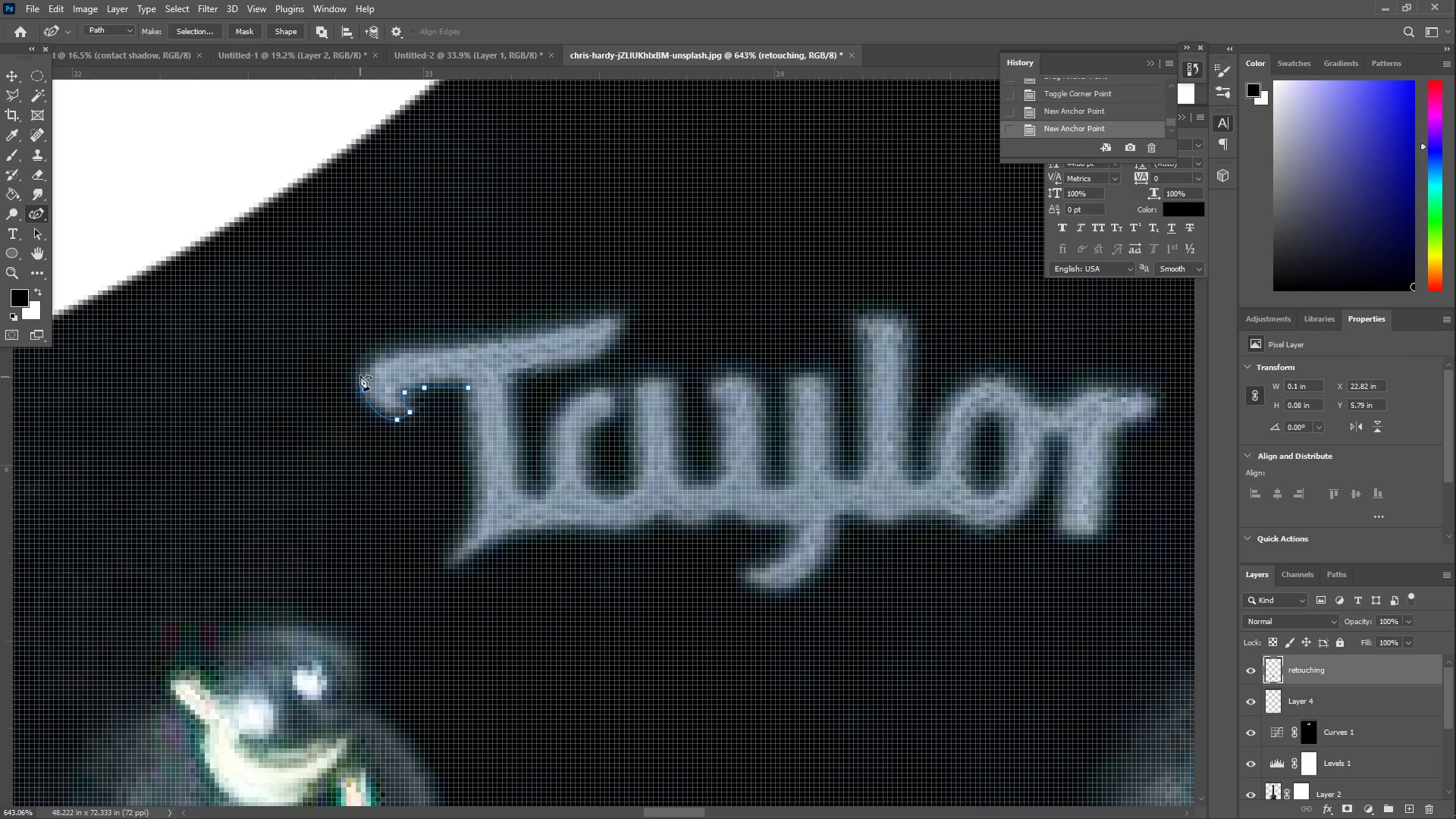 
left_click_drag(start_coordinate=[360, 372], to_coordinate=[374, 356])
 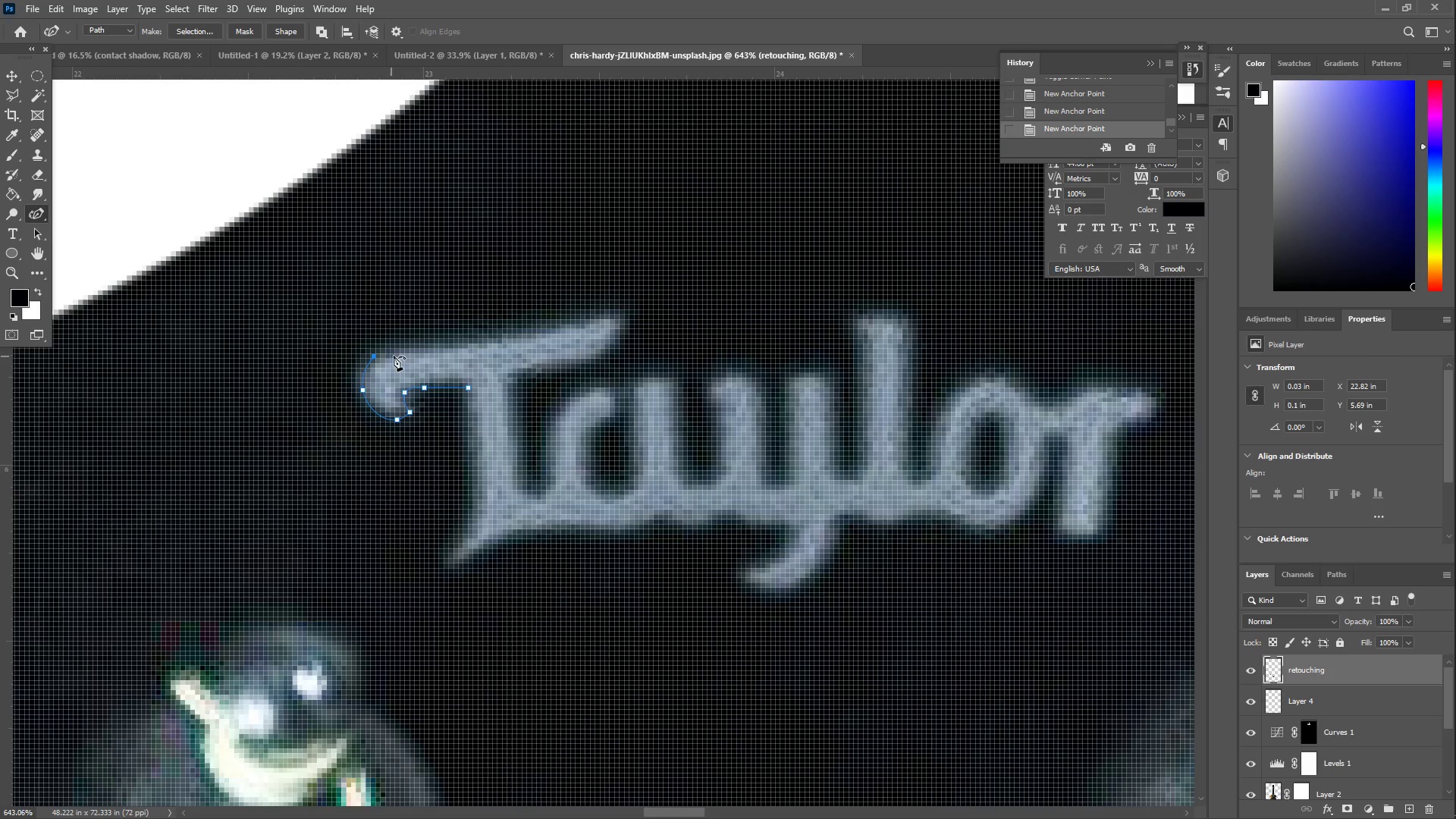 
left_click_drag(start_coordinate=[406, 356], to_coordinate=[604, 314])
 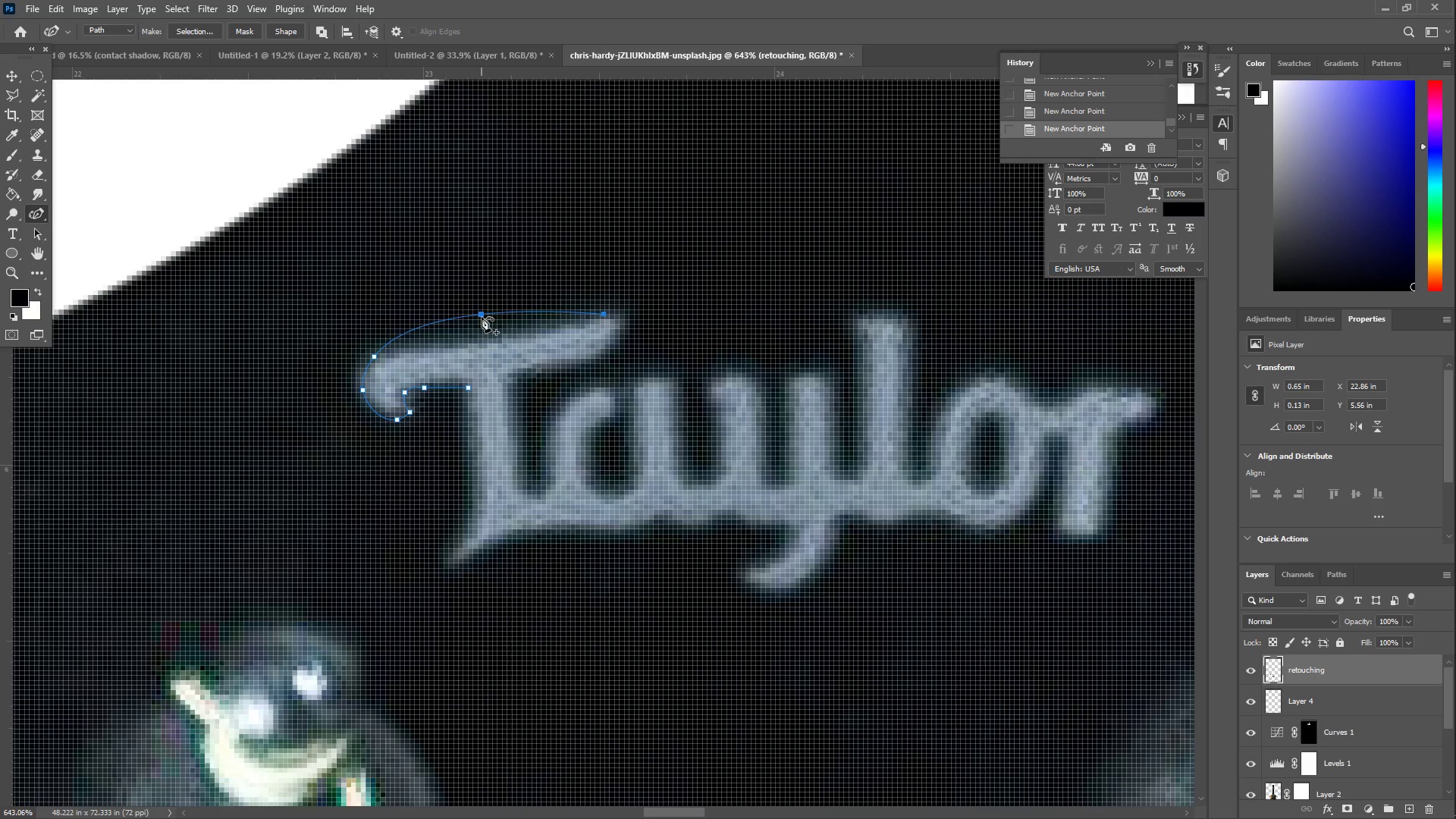 
left_click_drag(start_coordinate=[476, 317], to_coordinate=[479, 340])
 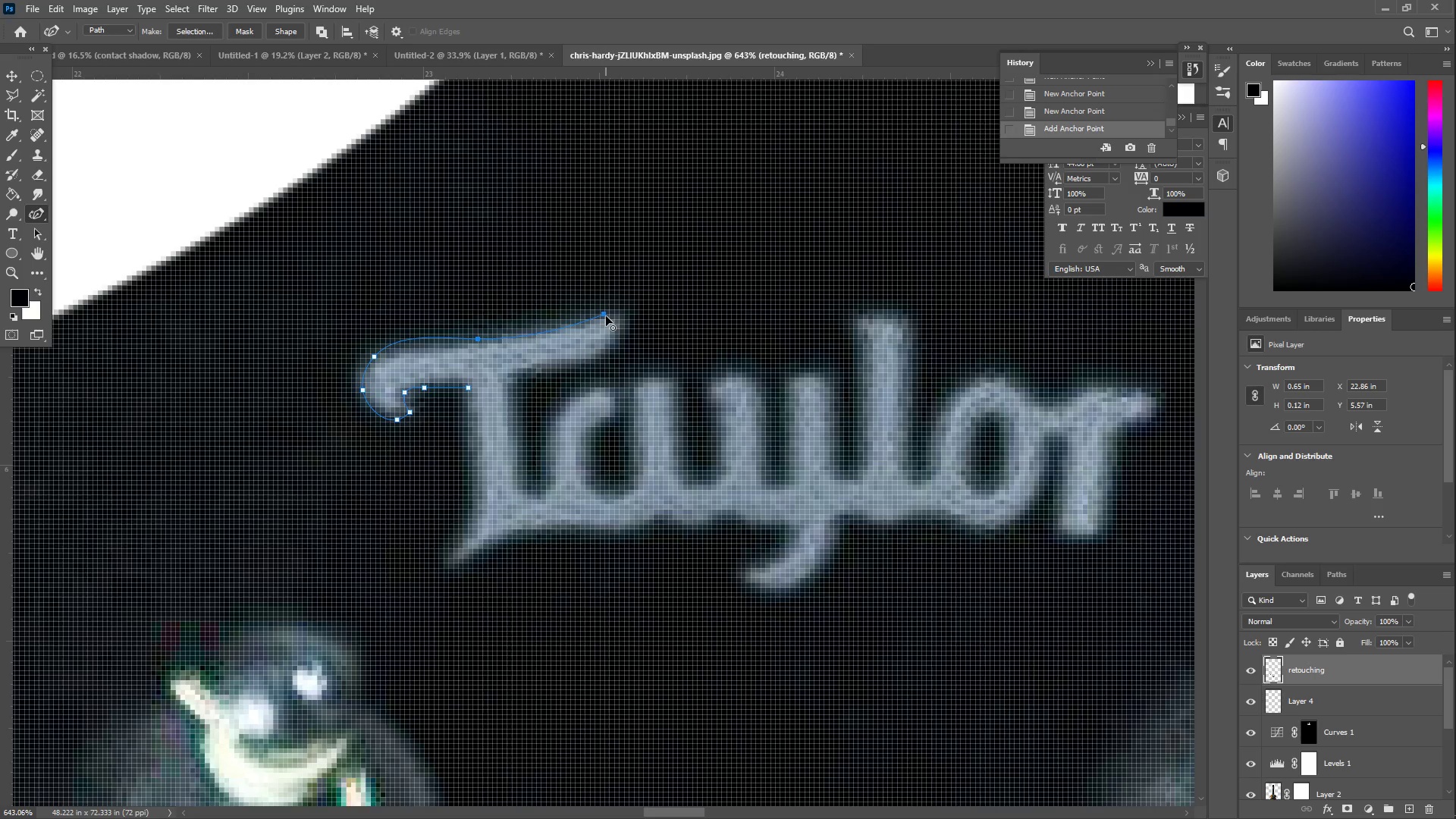 
left_click_drag(start_coordinate=[606, 313], to_coordinate=[618, 313])
 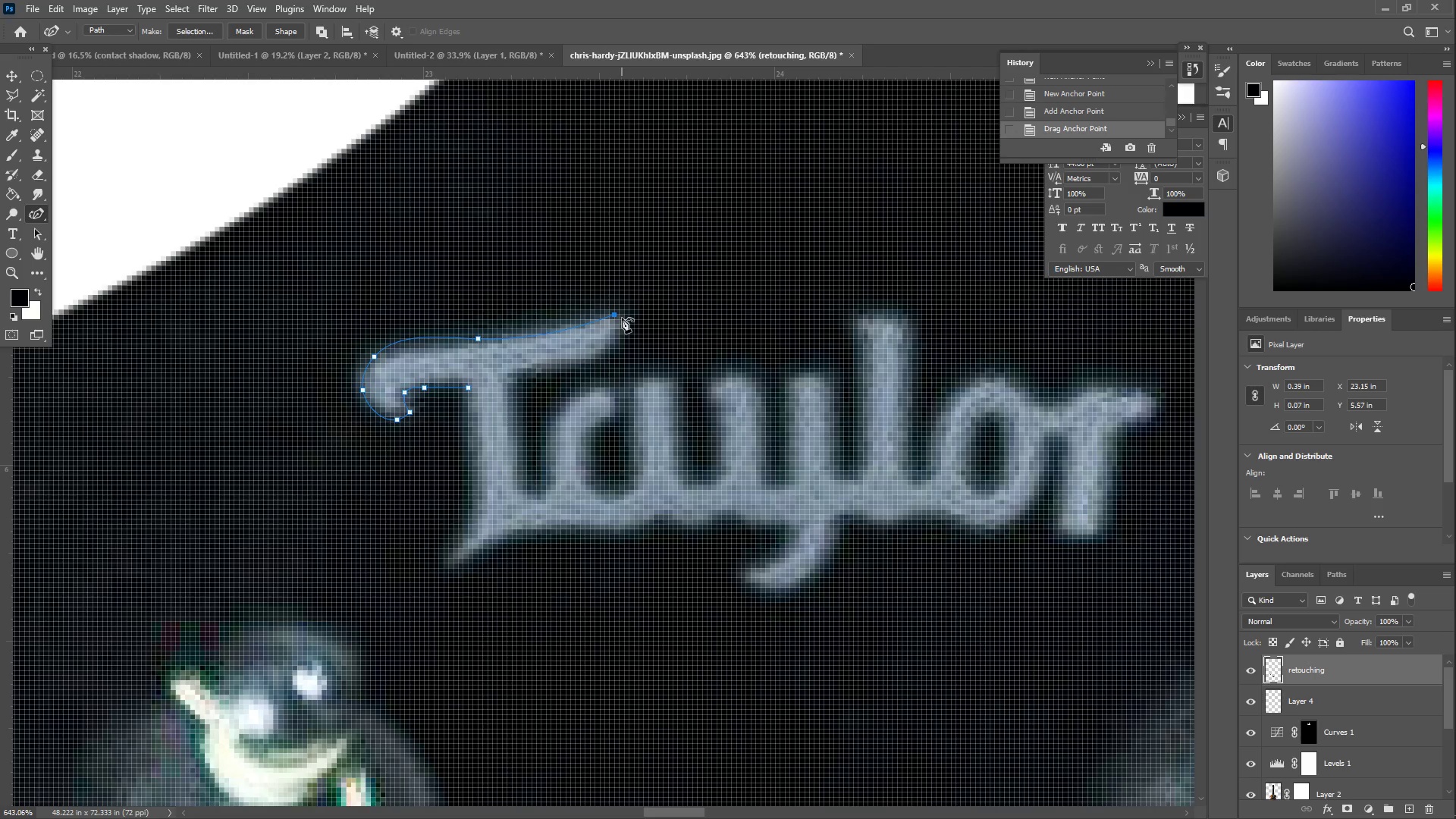 
left_click_drag(start_coordinate=[621, 318], to_coordinate=[627, 314])
 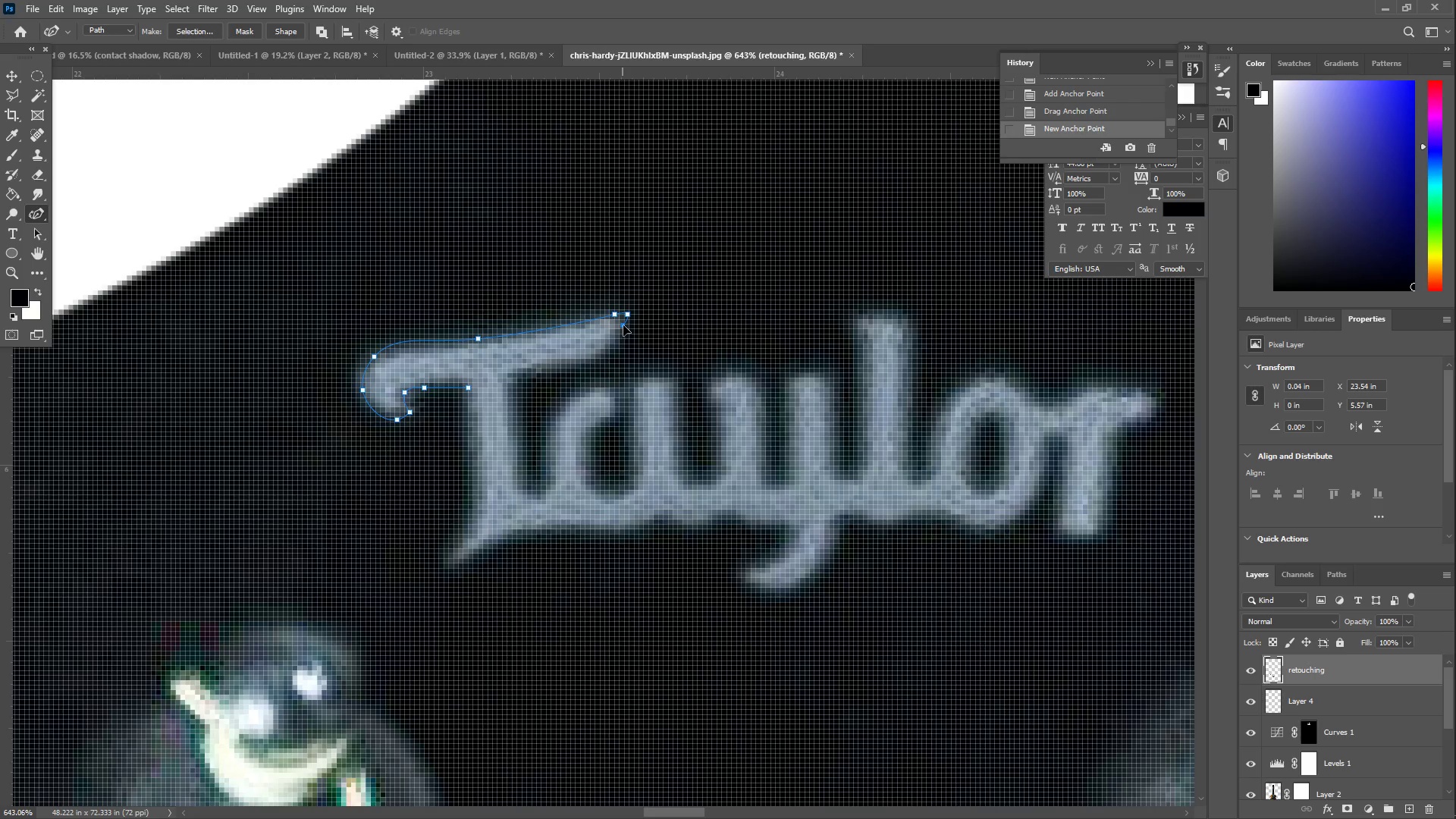 
left_click_drag(start_coordinate=[603, 351], to_coordinate=[579, 362])
 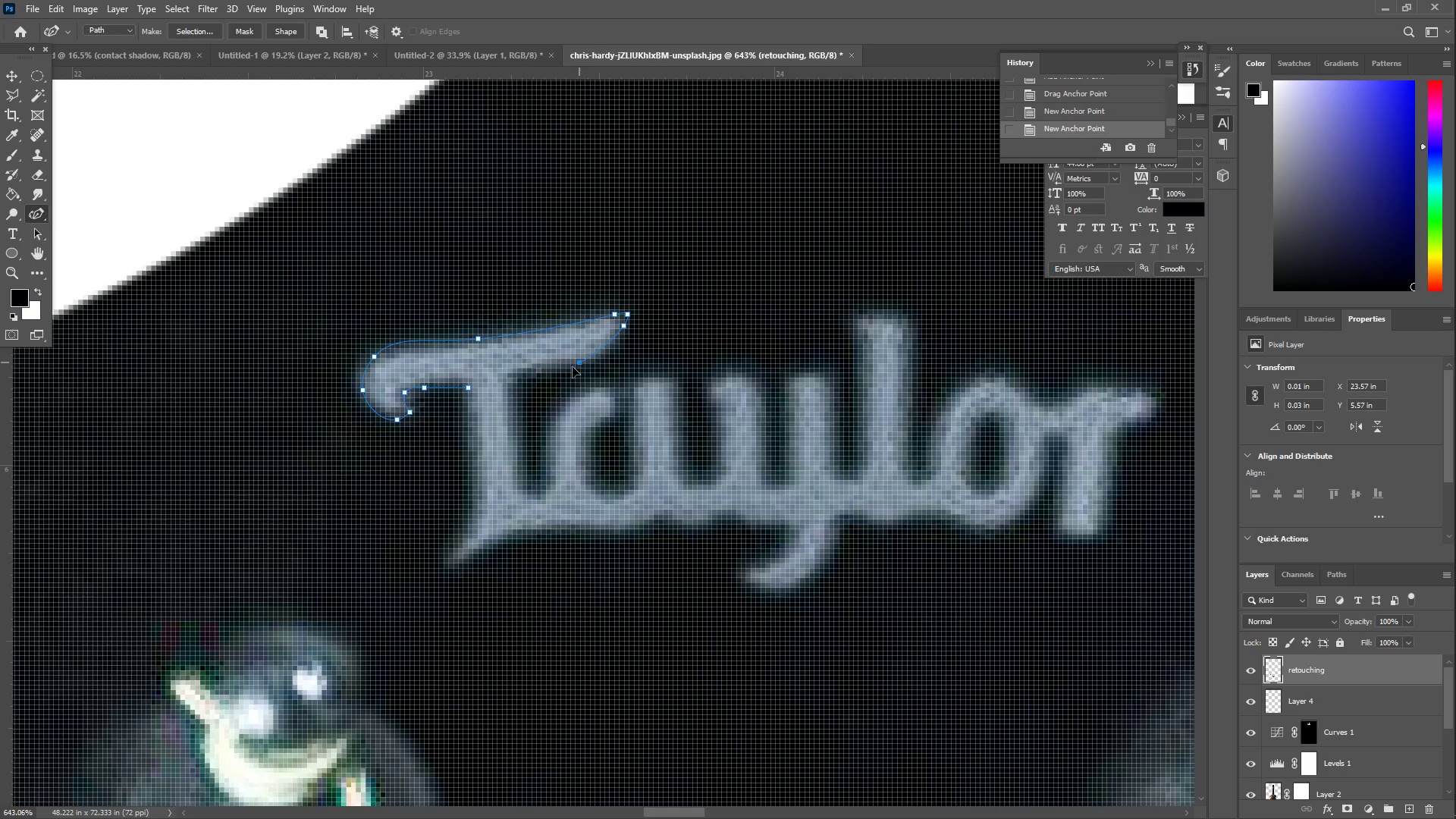 
left_click_drag(start_coordinate=[555, 372], to_coordinate=[521, 372])
 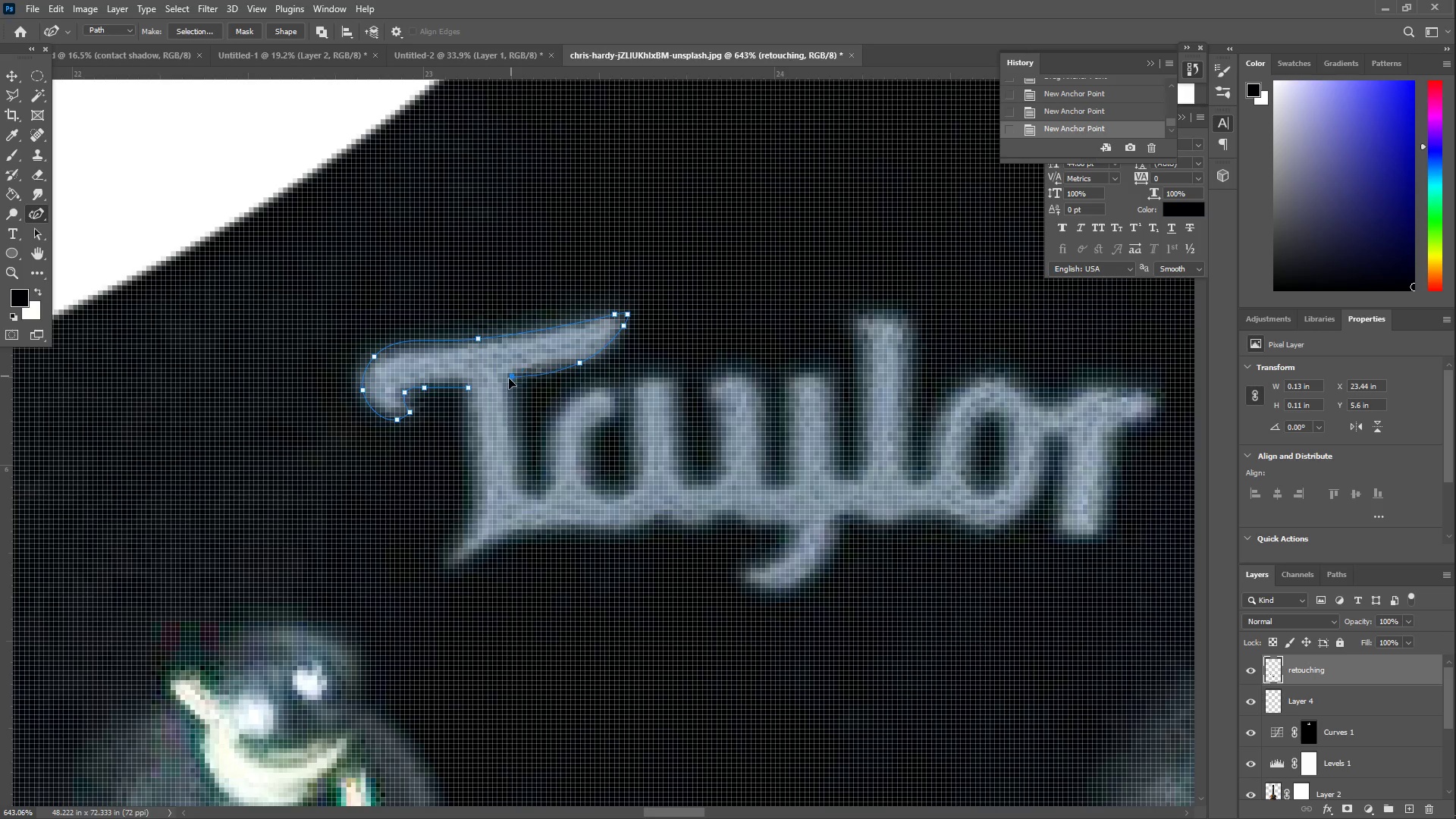 
left_click_drag(start_coordinate=[506, 378], to_coordinate=[557, 372])
 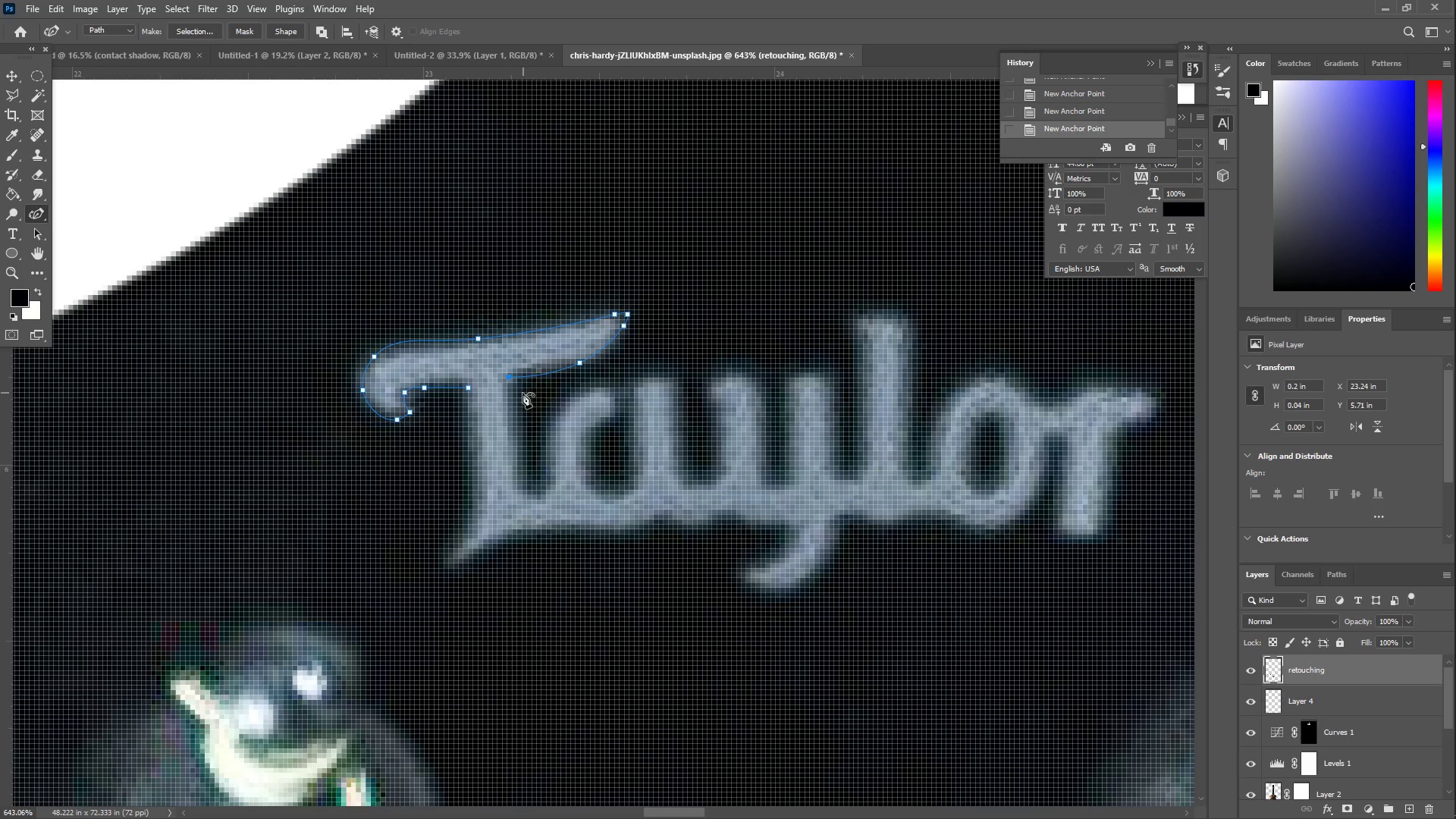 
left_click_drag(start_coordinate=[511, 392], to_coordinate=[510, 383])
 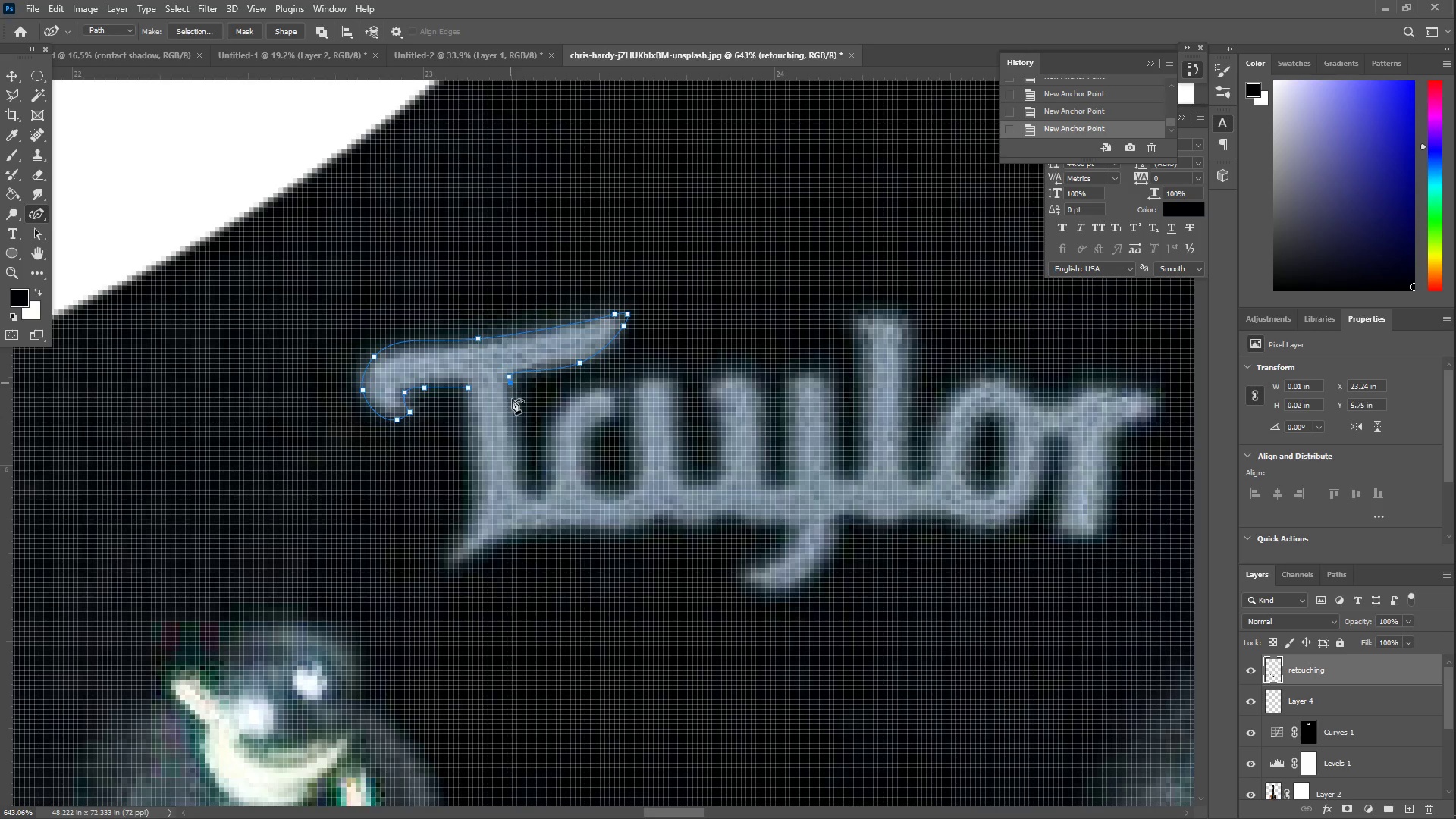 
left_click_drag(start_coordinate=[516, 416], to_coordinate=[513, 404])
 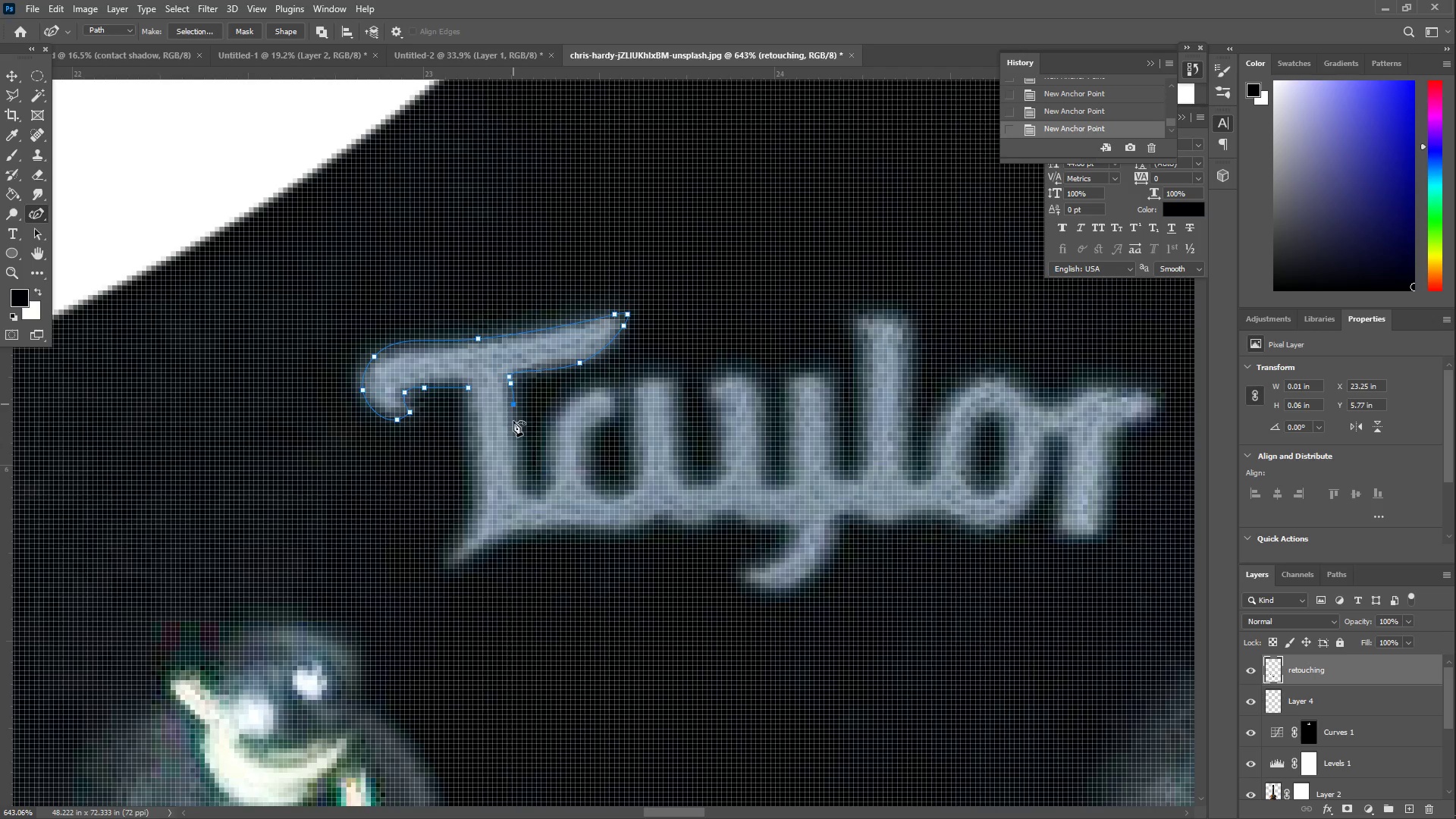 
left_click_drag(start_coordinate=[513, 426], to_coordinate=[517, 437])
 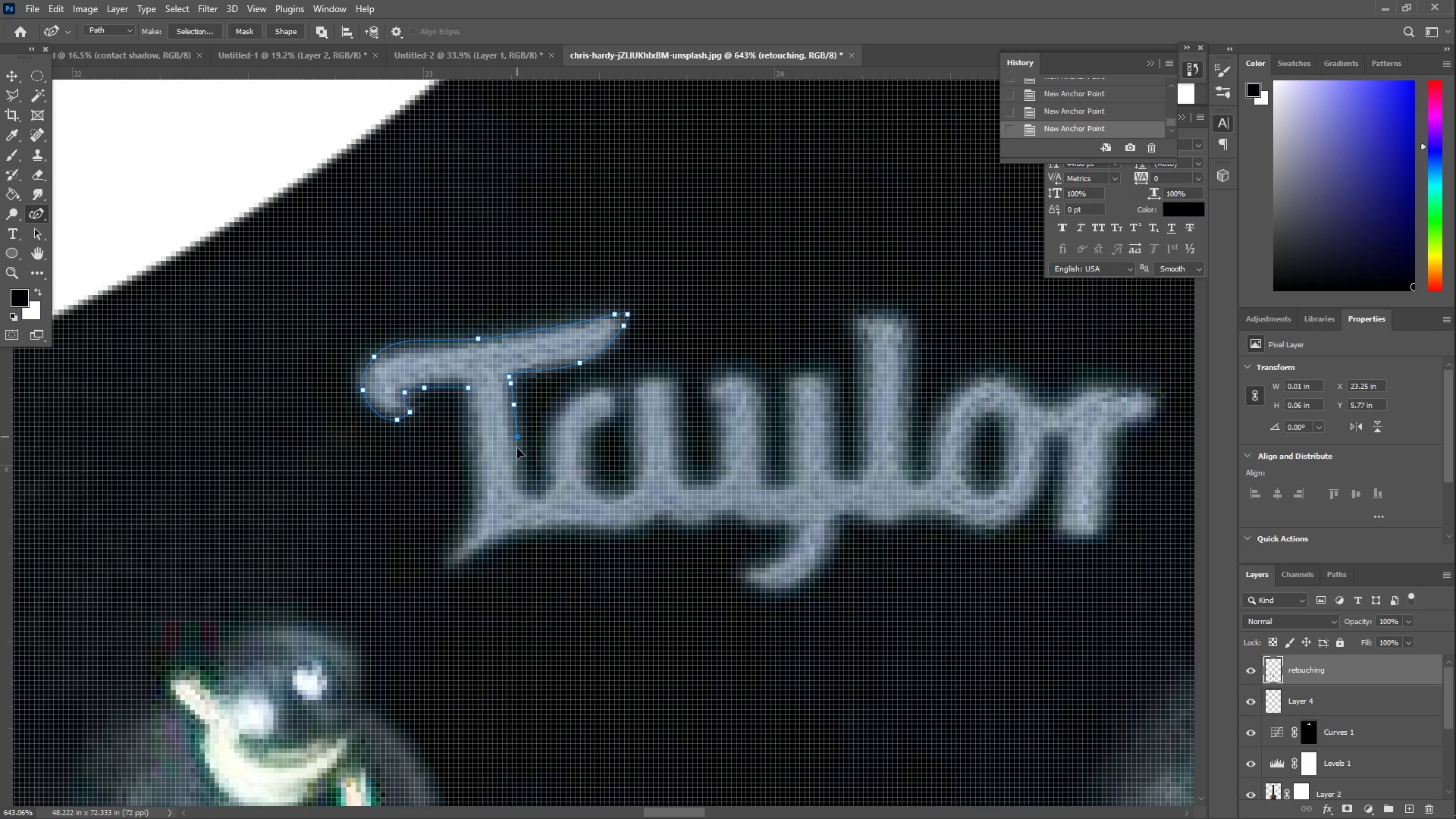 
left_click_drag(start_coordinate=[517, 462], to_coordinate=[520, 493])
 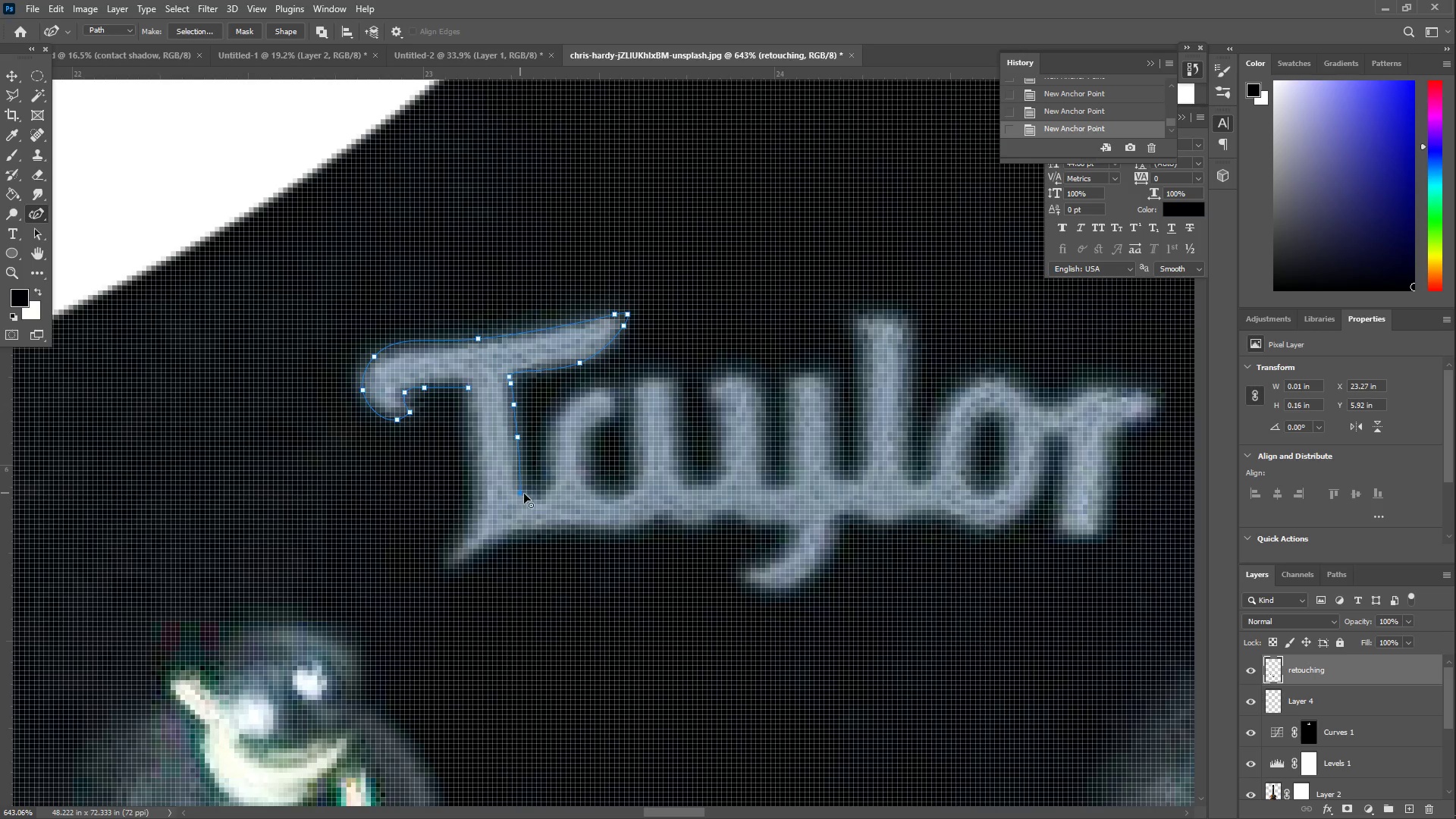 
left_click_drag(start_coordinate=[530, 496], to_coordinate=[539, 492])
 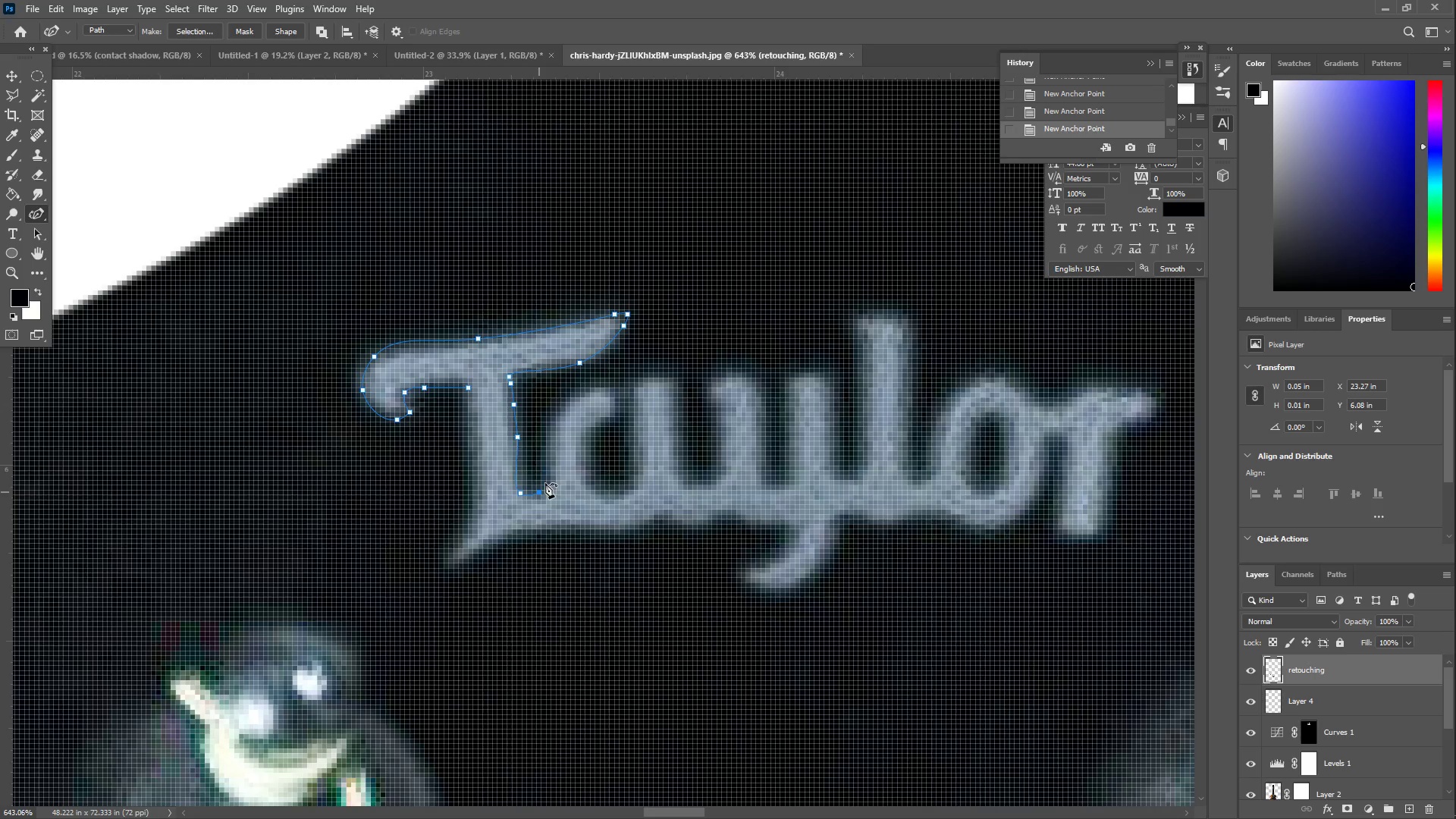 
left_click_drag(start_coordinate=[548, 481], to_coordinate=[547, 449])
 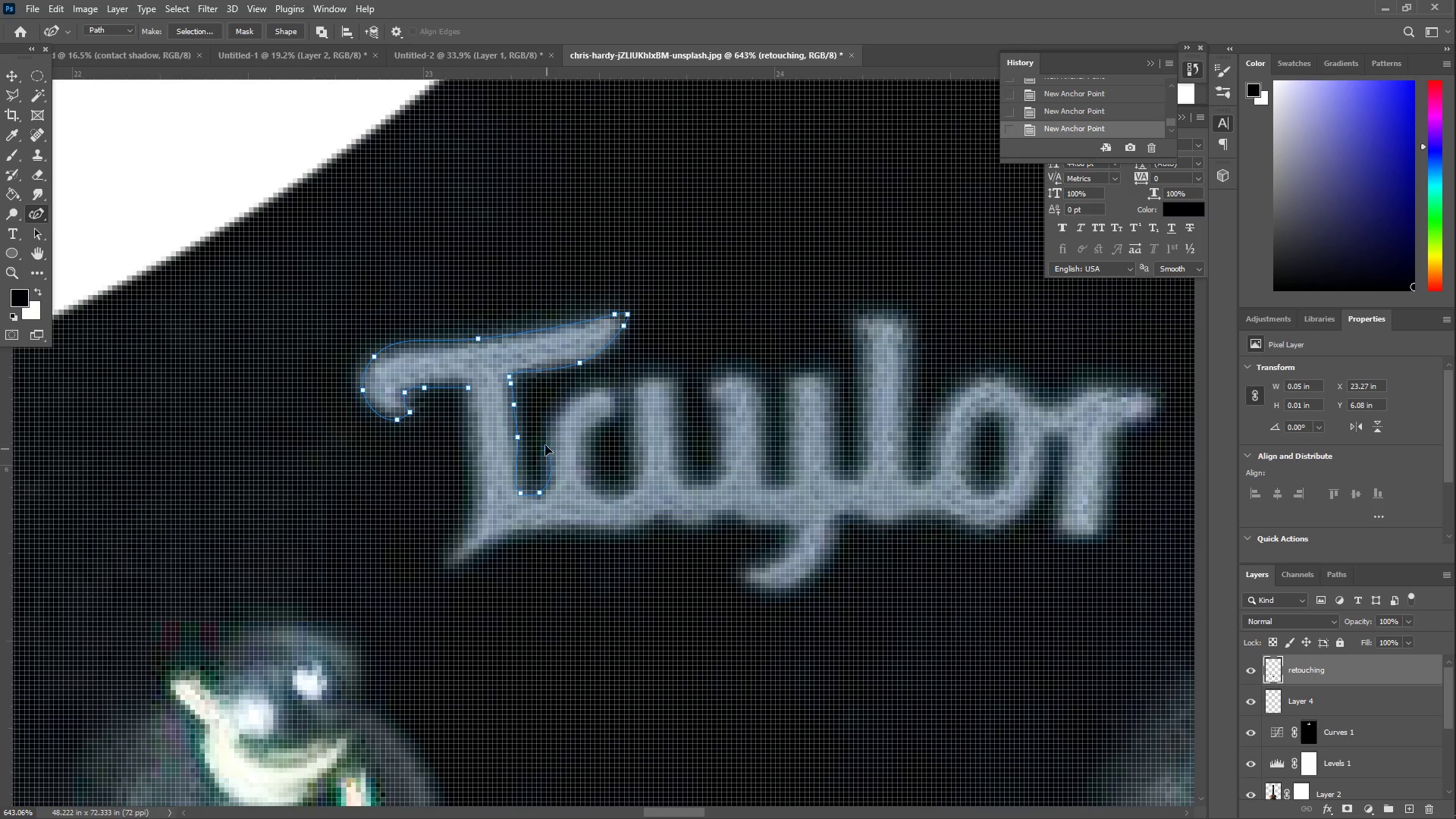 
left_click_drag(start_coordinate=[544, 441], to_coordinate=[572, 401])
 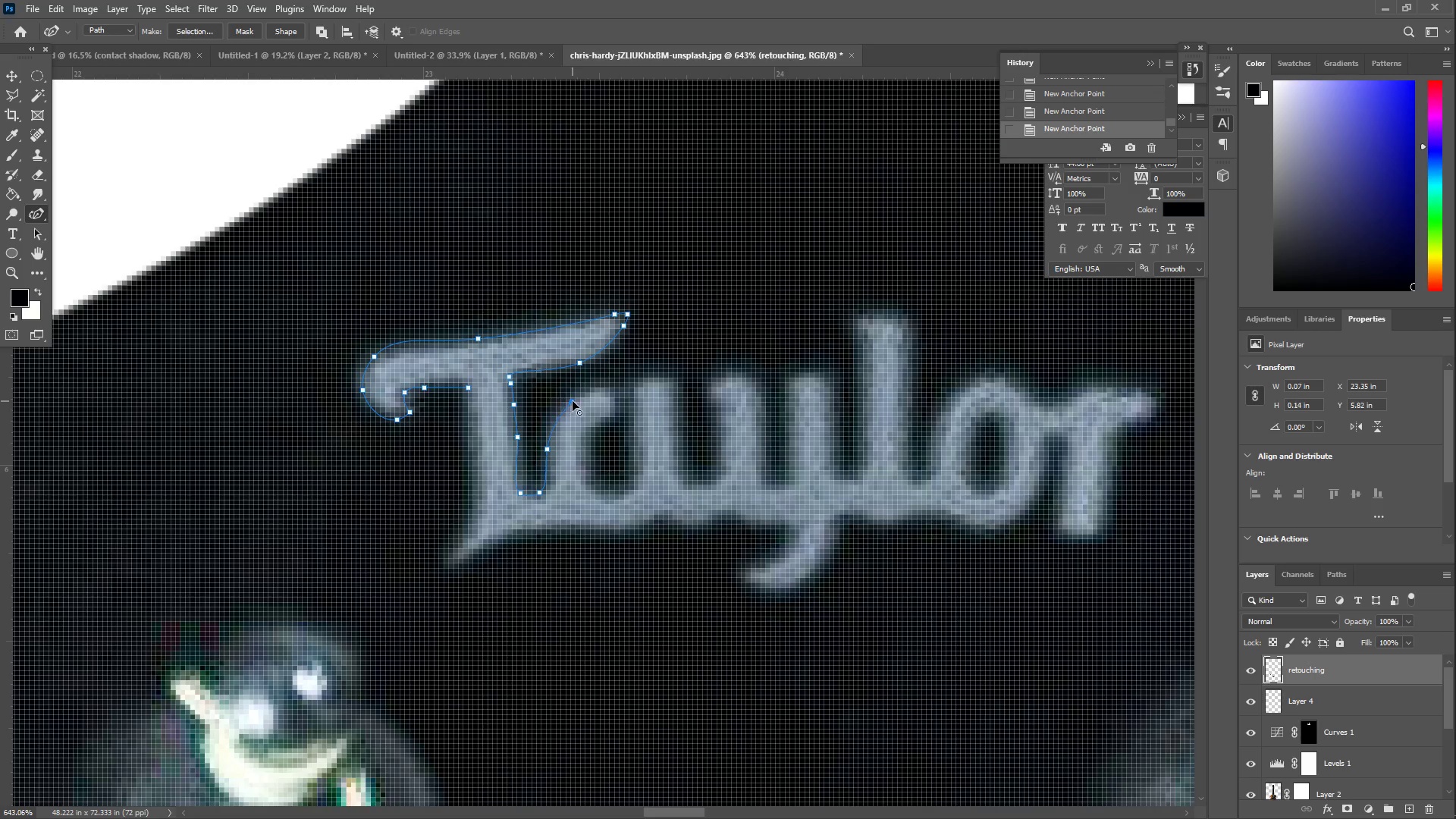 
left_click_drag(start_coordinate=[575, 400], to_coordinate=[602, 394])
 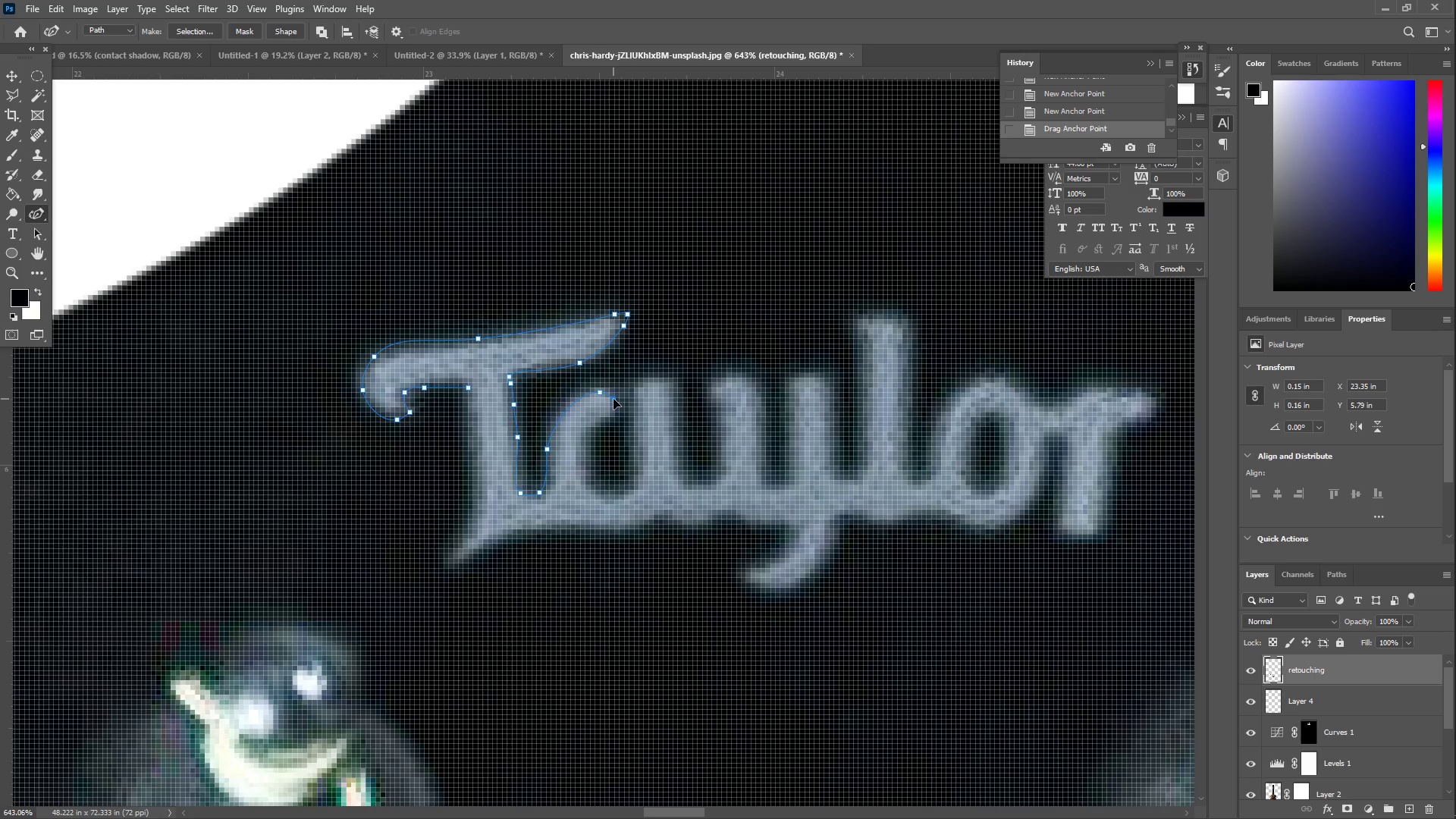 
left_click_drag(start_coordinate=[610, 412], to_coordinate=[591, 426])
 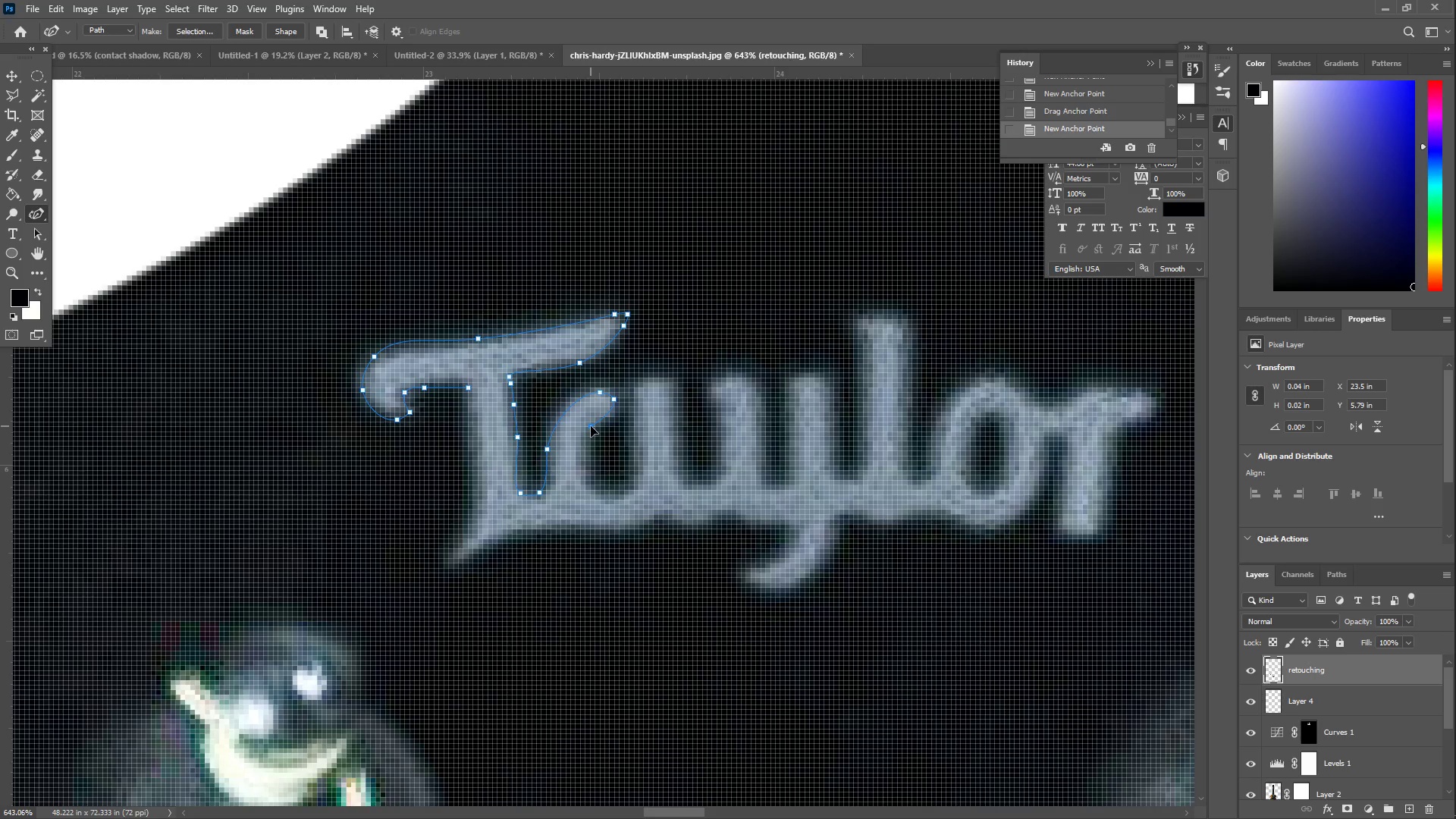 
left_click_drag(start_coordinate=[584, 436], to_coordinate=[584, 460])
 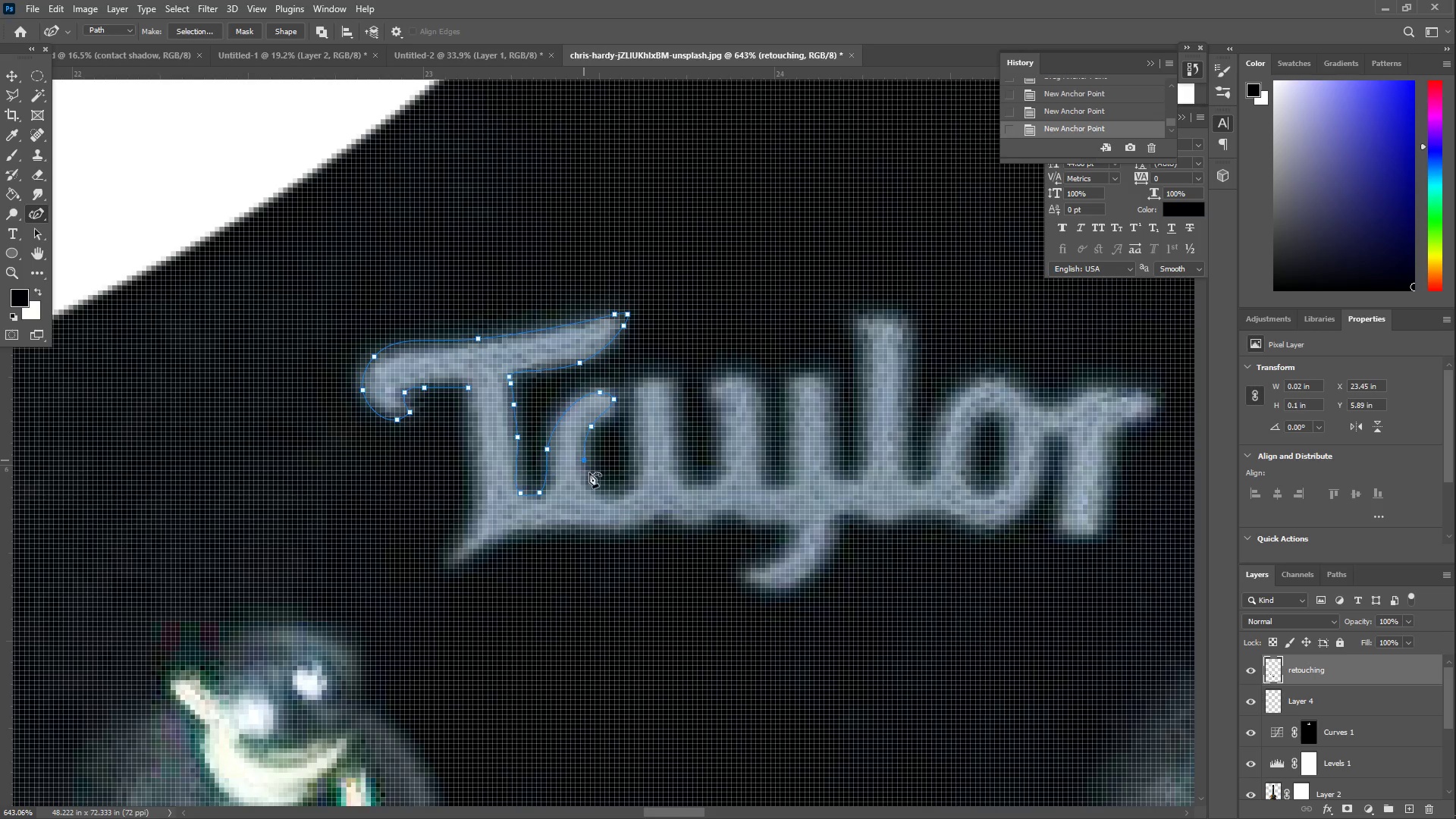 
left_click_drag(start_coordinate=[592, 479], to_coordinate=[612, 495])
 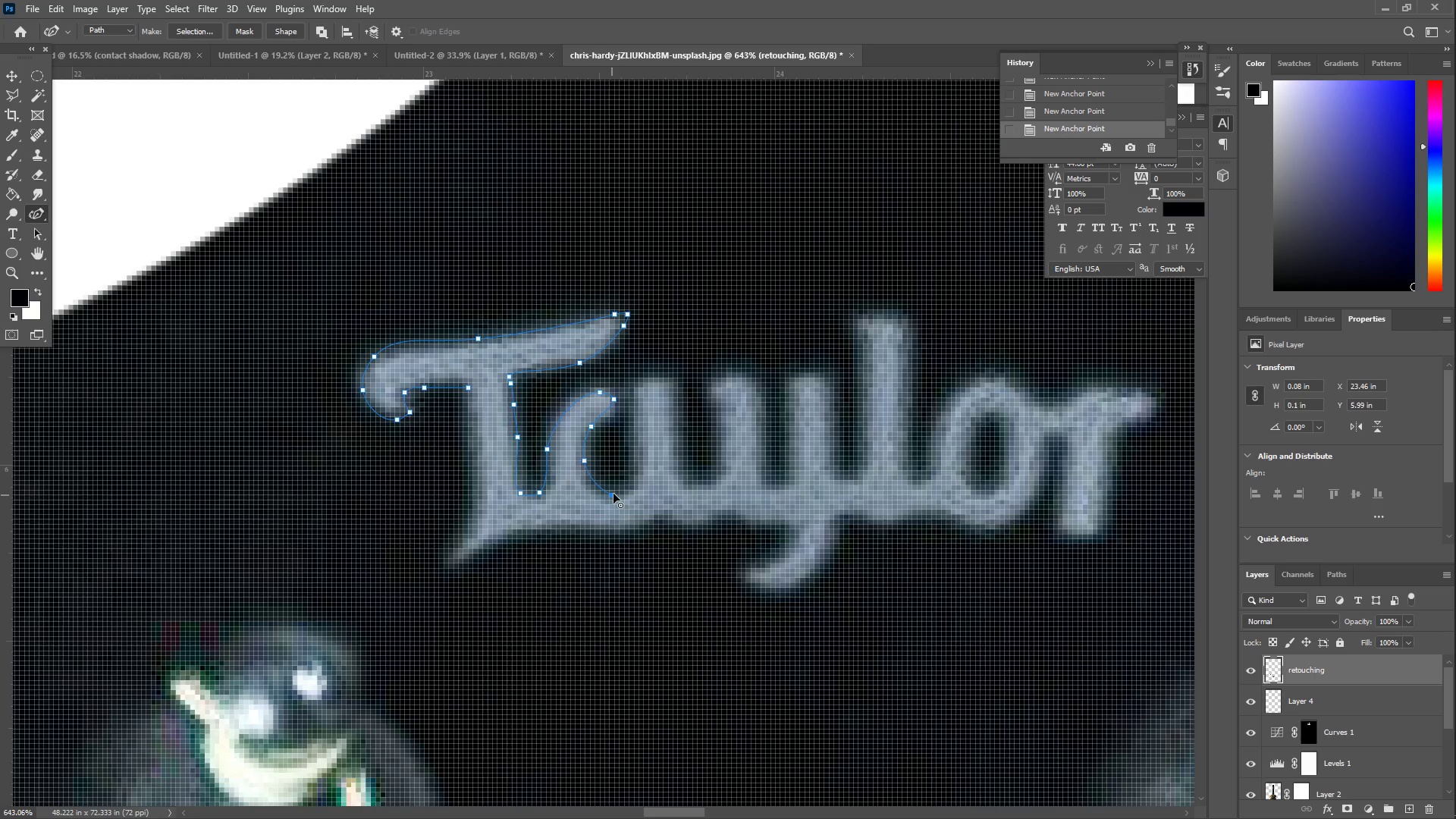 
left_click_drag(start_coordinate=[622, 485], to_coordinate=[636, 391])
 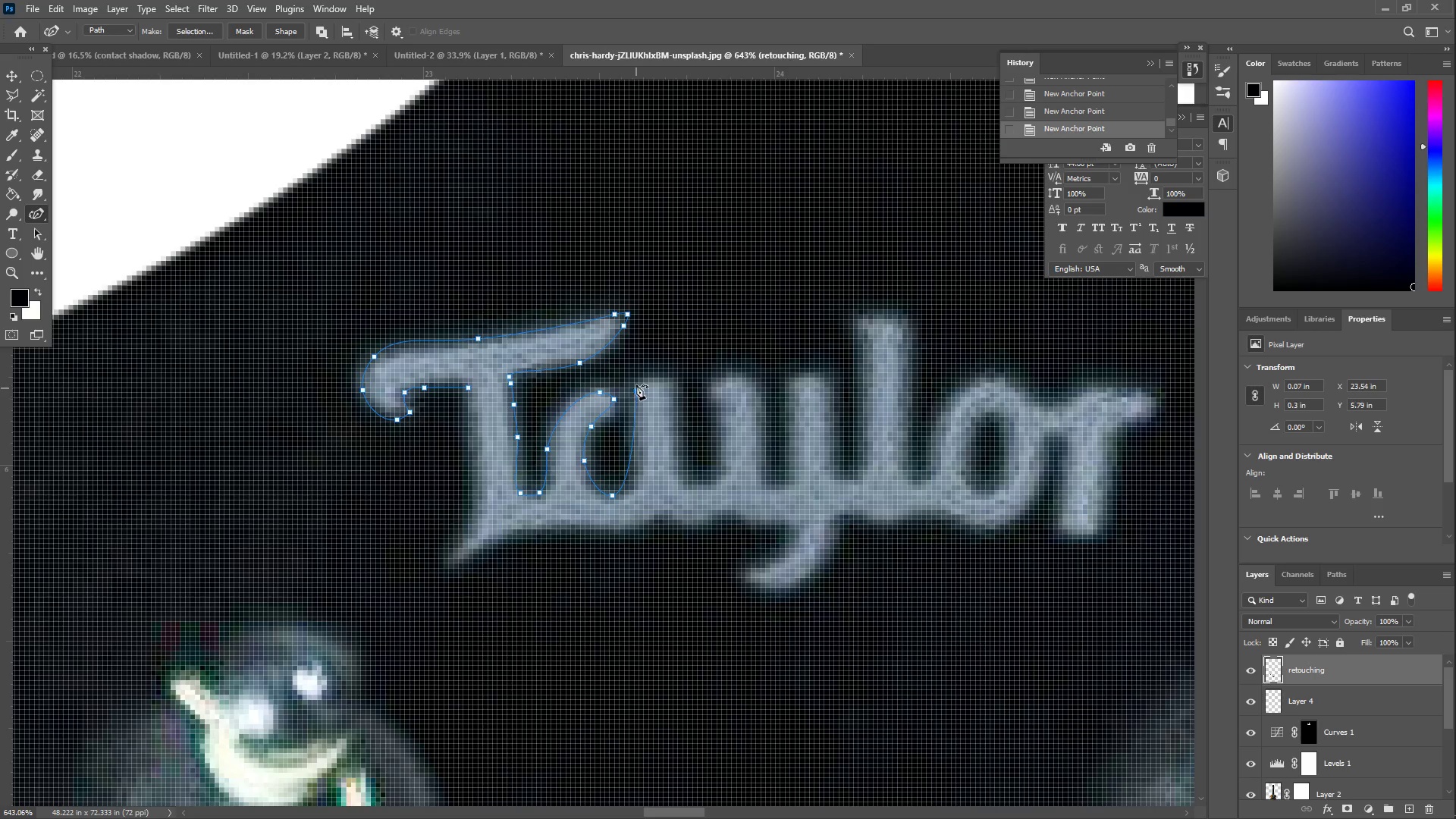 
left_click_drag(start_coordinate=[636, 381], to_coordinate=[651, 377])
 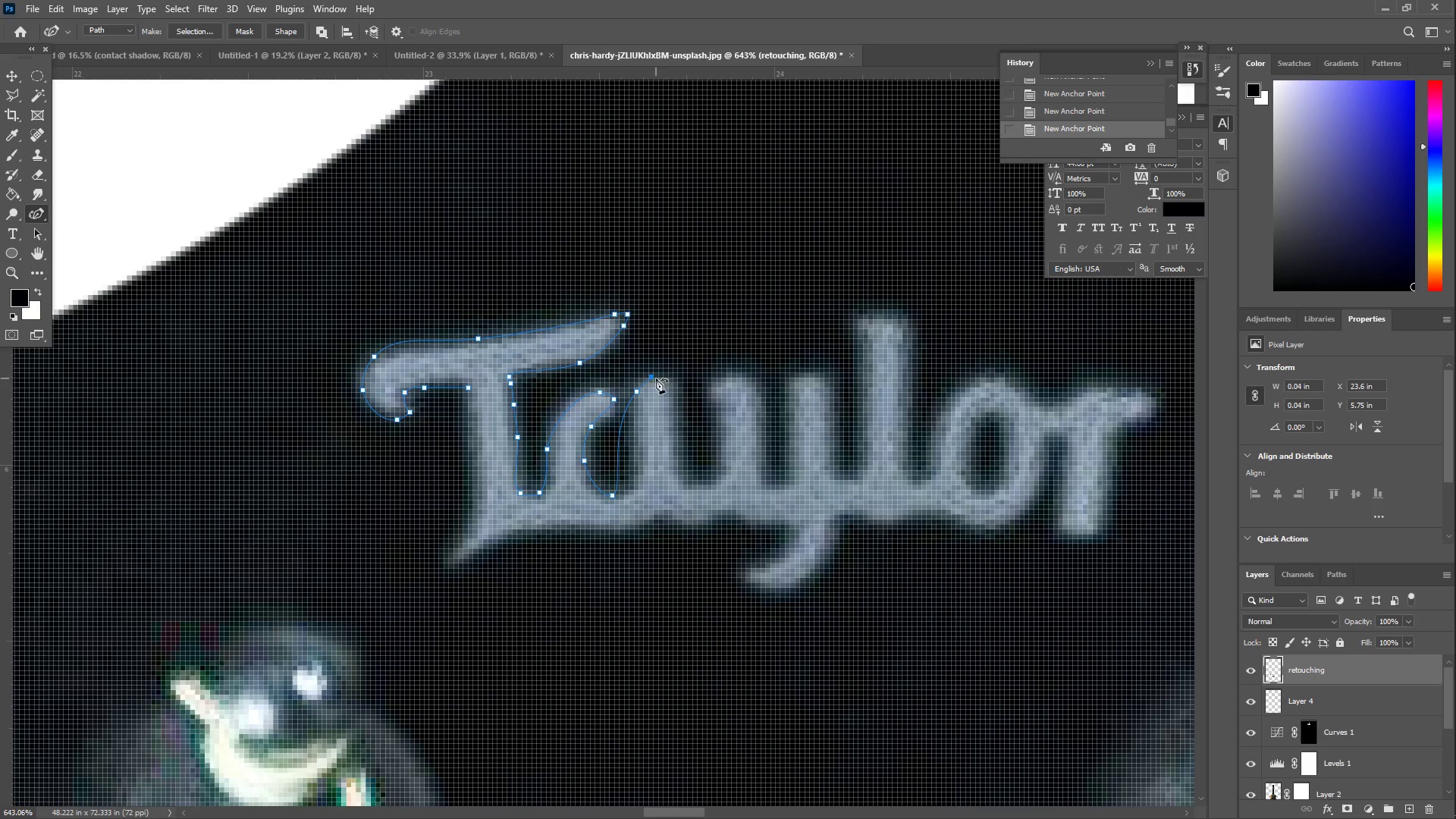 
left_click_drag(start_coordinate=[661, 381], to_coordinate=[671, 383])
 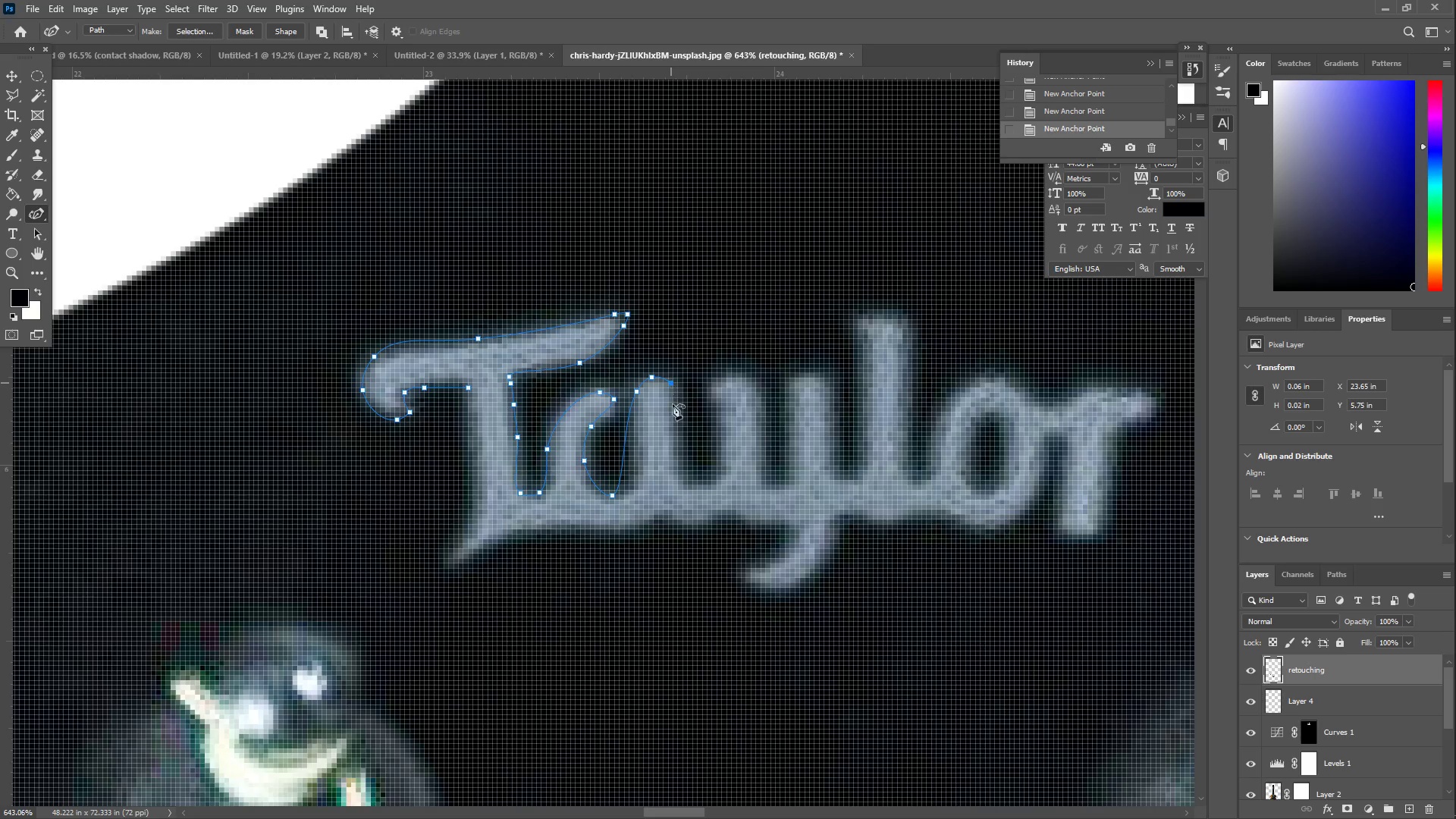 
left_click_drag(start_coordinate=[675, 413], to_coordinate=[673, 418])
 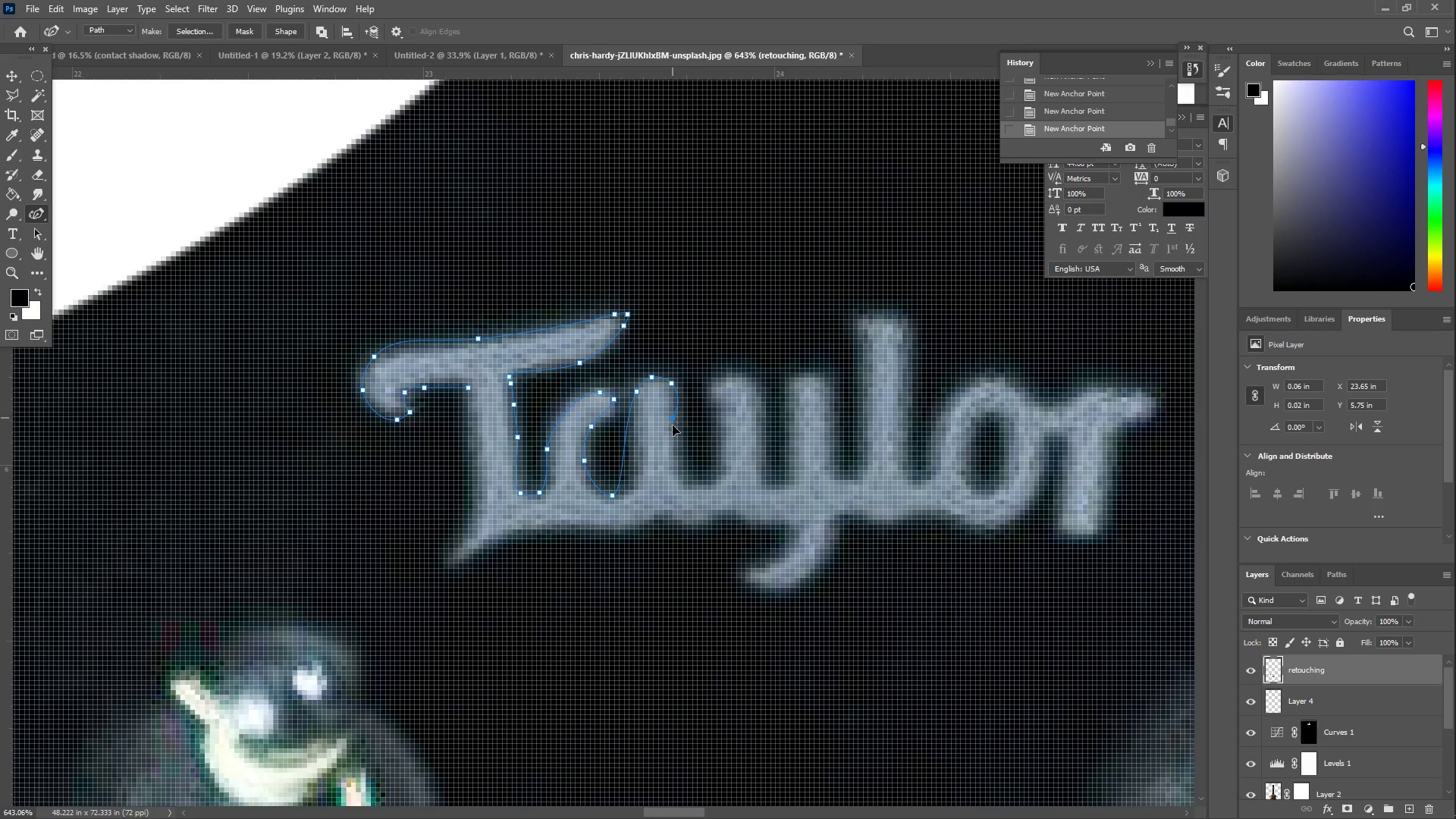 
left_click_drag(start_coordinate=[673, 450], to_coordinate=[689, 482])
 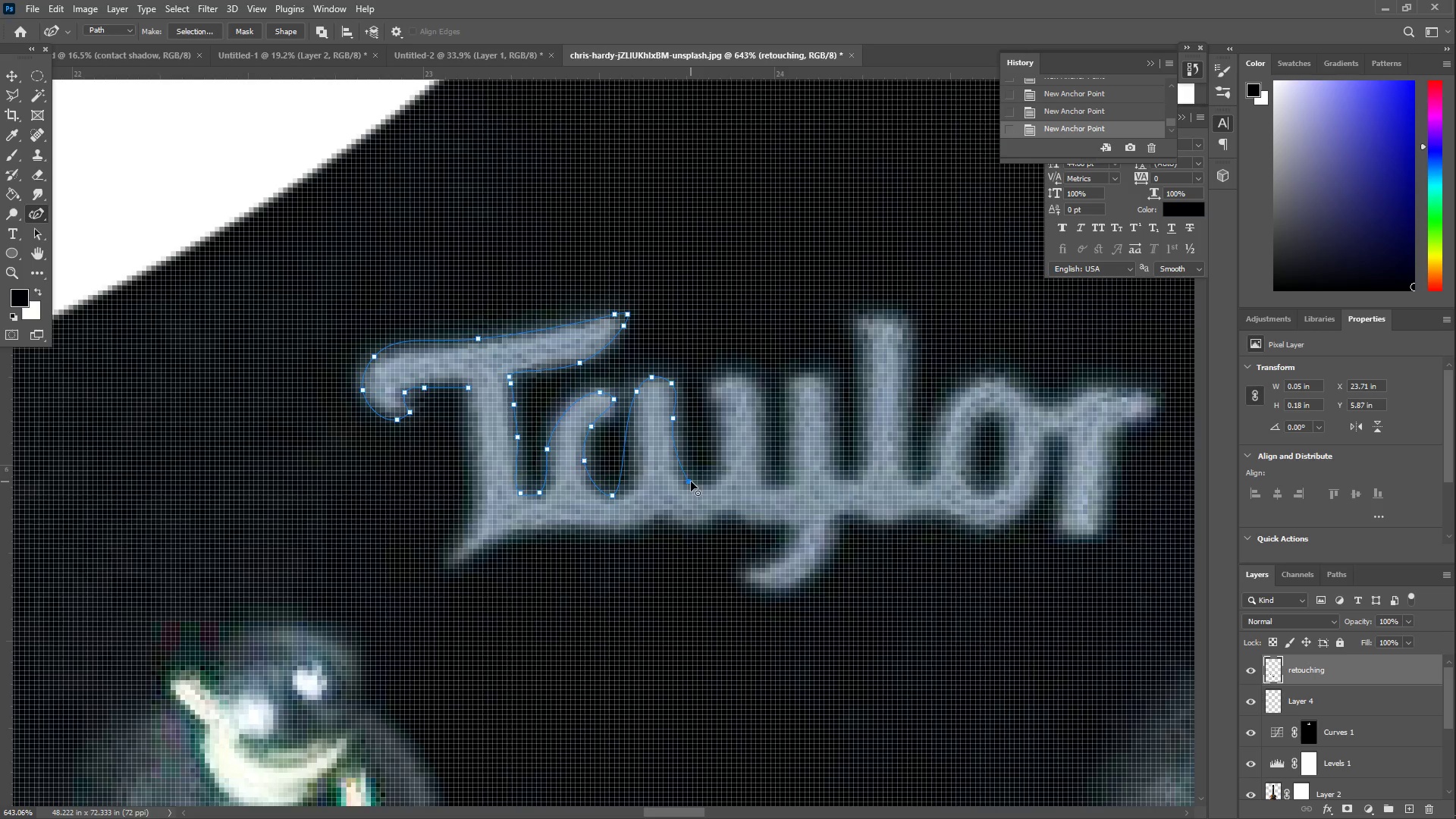 
left_click_drag(start_coordinate=[708, 482], to_coordinate=[719, 462])
 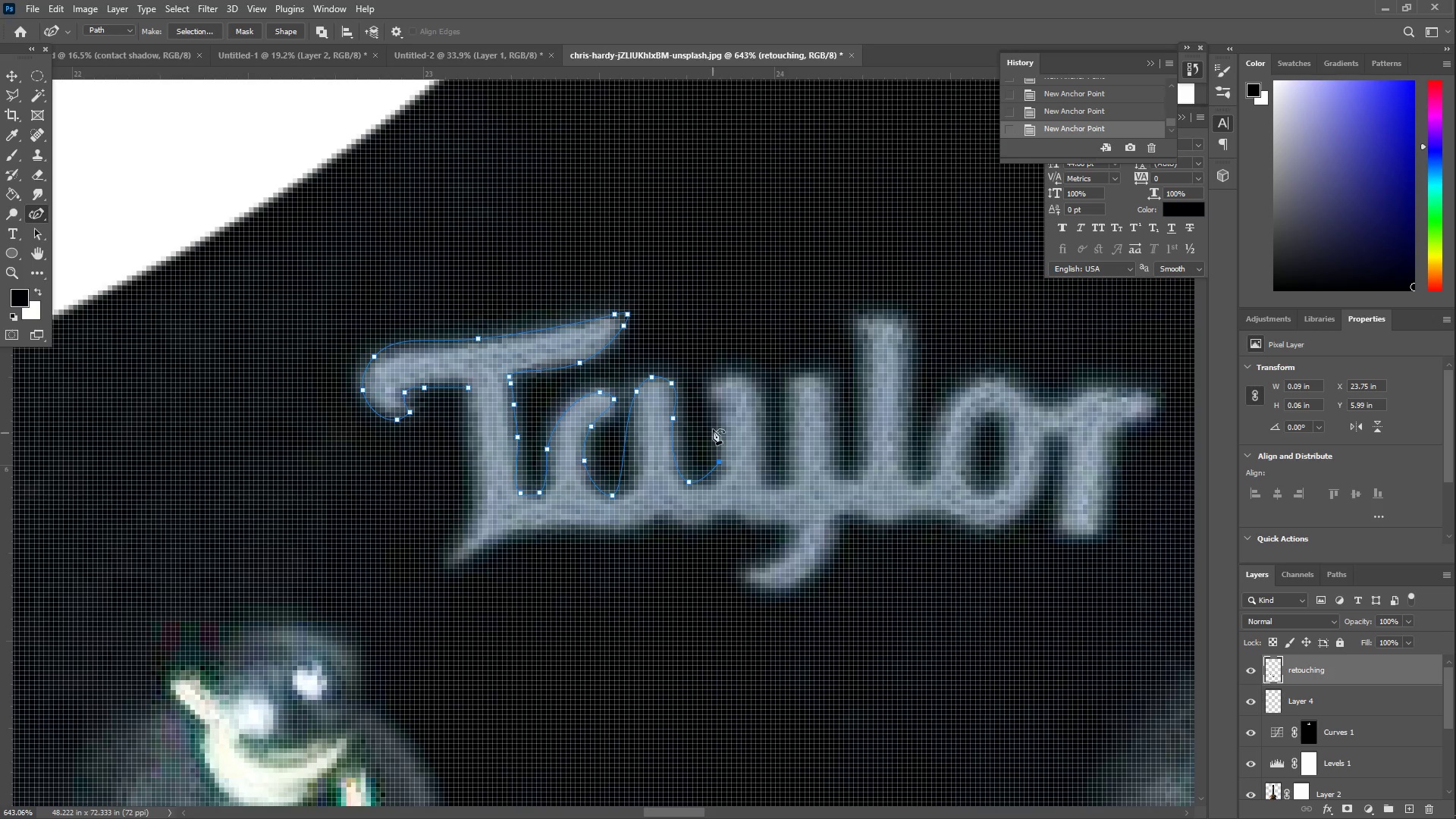 
left_click_drag(start_coordinate=[714, 419], to_coordinate=[708, 391])
 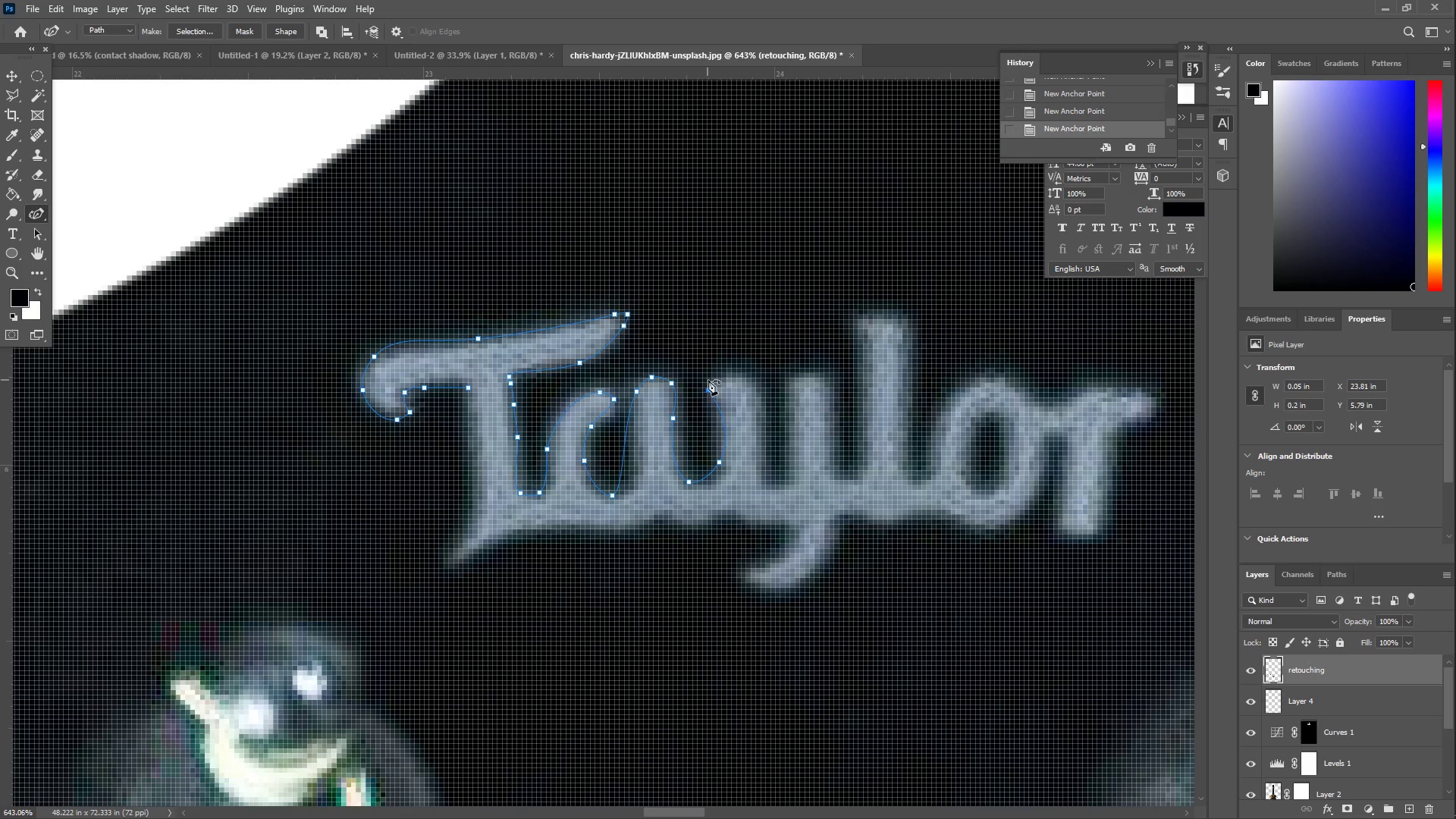 
left_click_drag(start_coordinate=[711, 380], to_coordinate=[733, 374])
 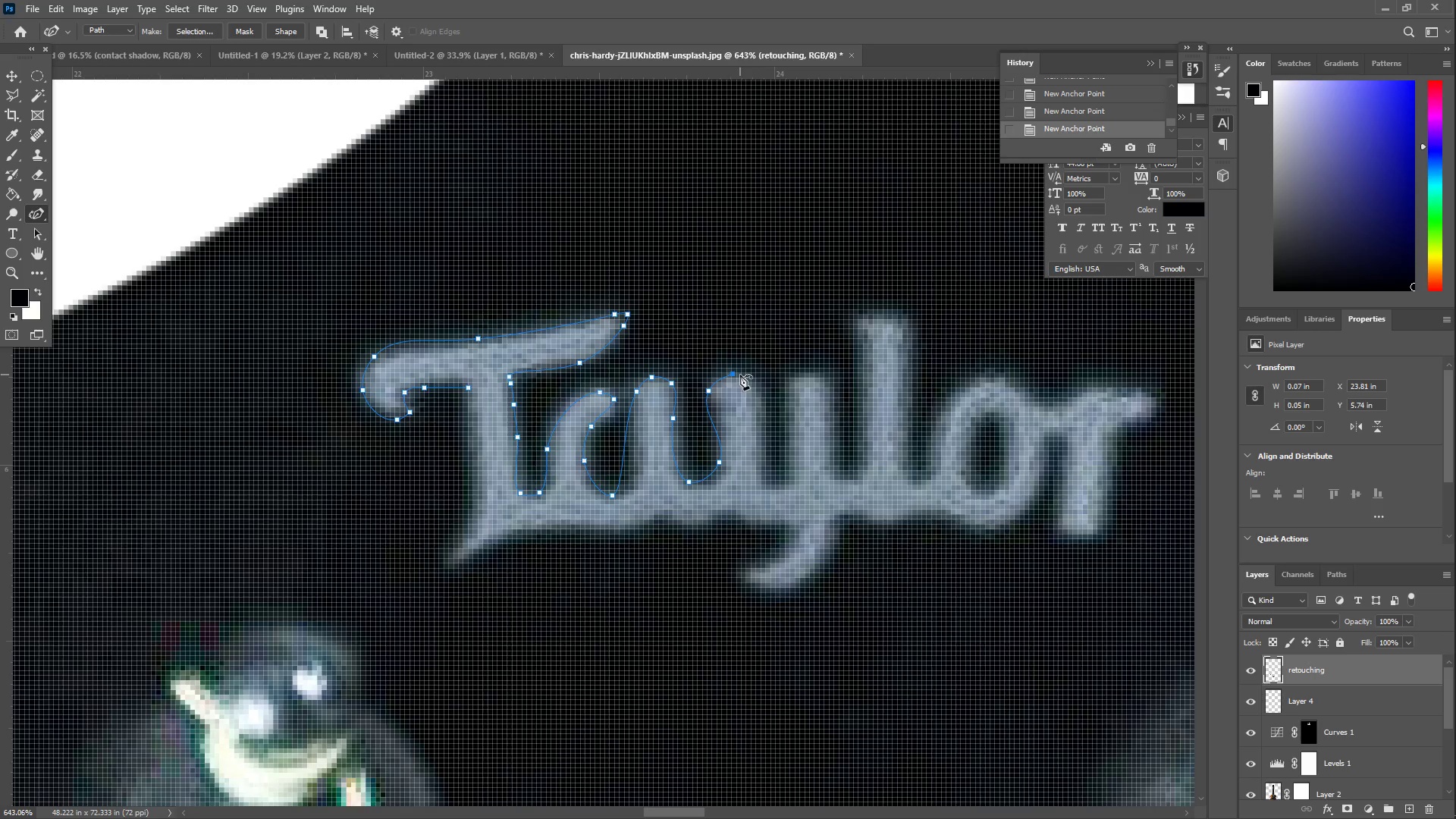 
left_click_drag(start_coordinate=[745, 380], to_coordinate=[760, 391])
 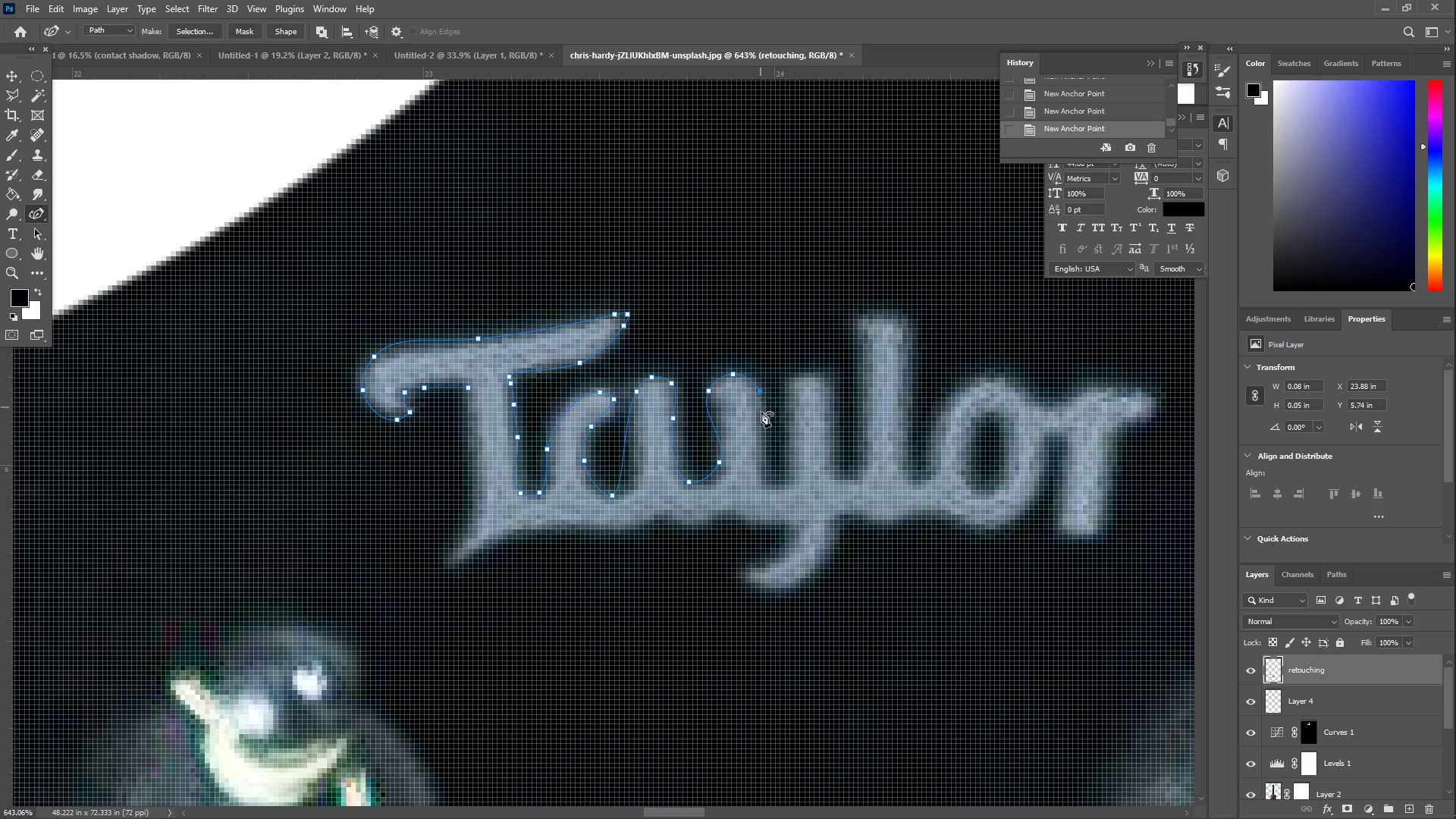 
left_click_drag(start_coordinate=[761, 419], to_coordinate=[754, 472])
 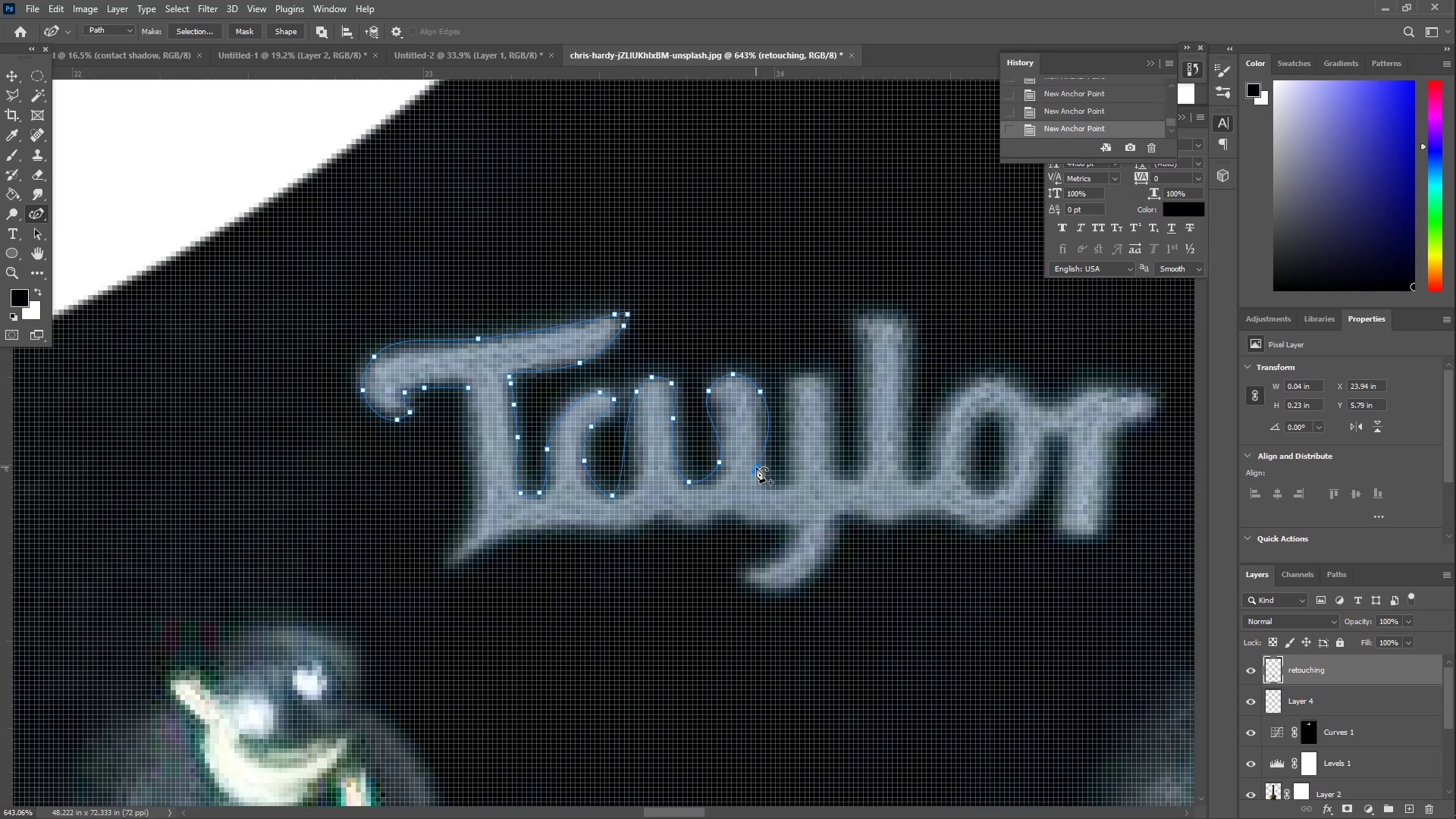 
key(Control+Z)
 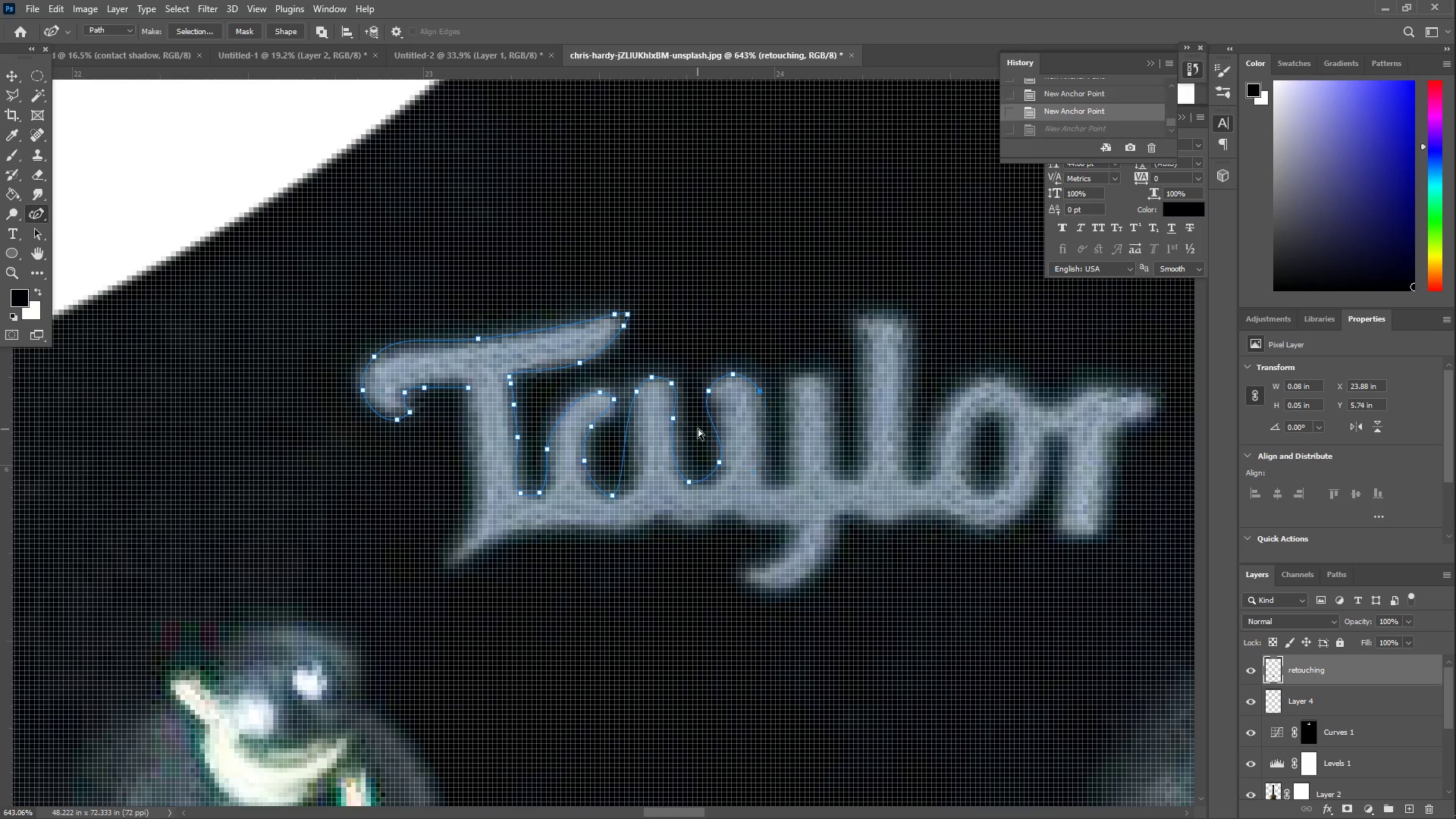 
key(Control+Z)
 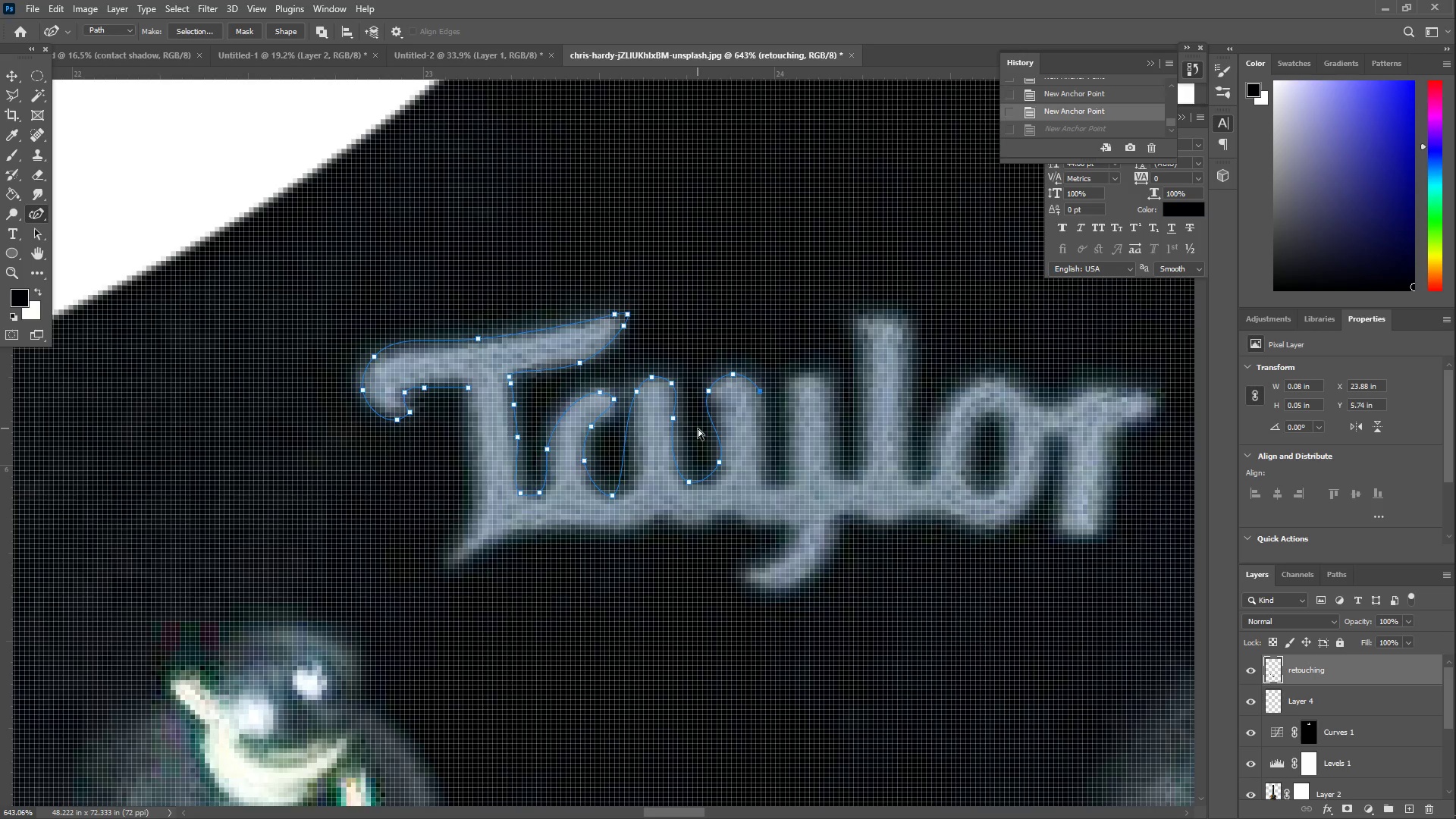 
key(Control+Z)
 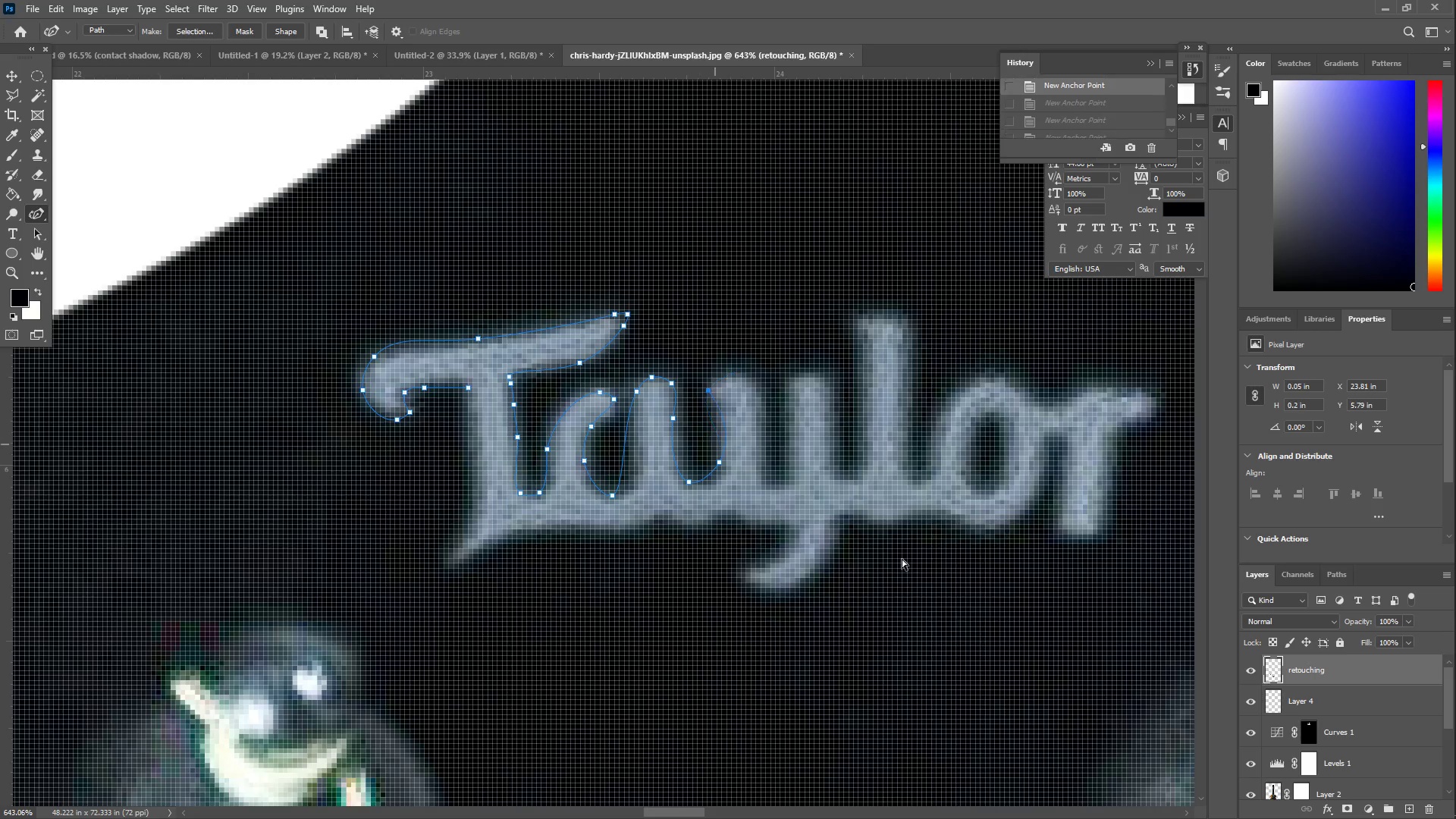 
key(Control+Z)
 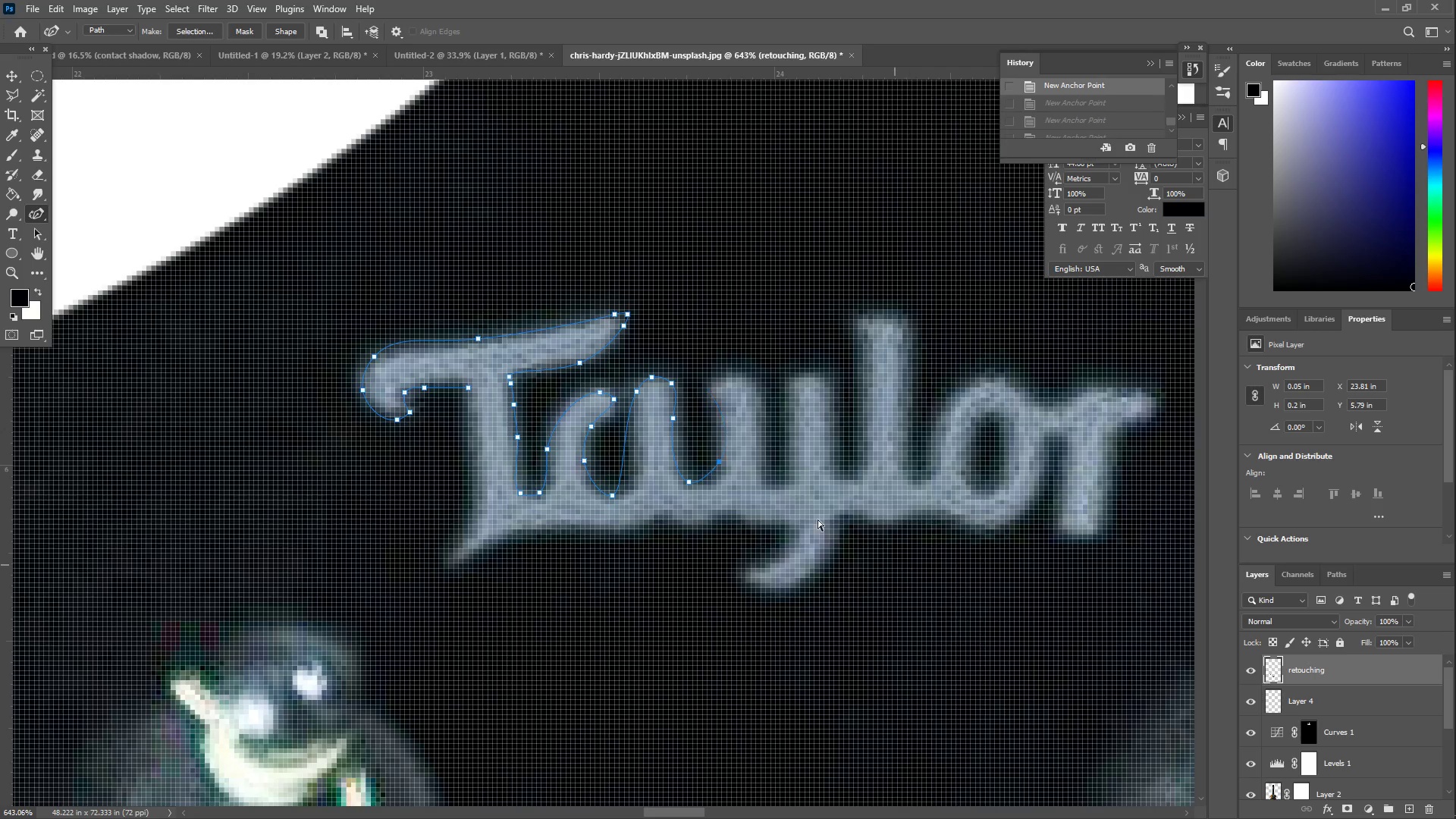 
key(Control+Z)
 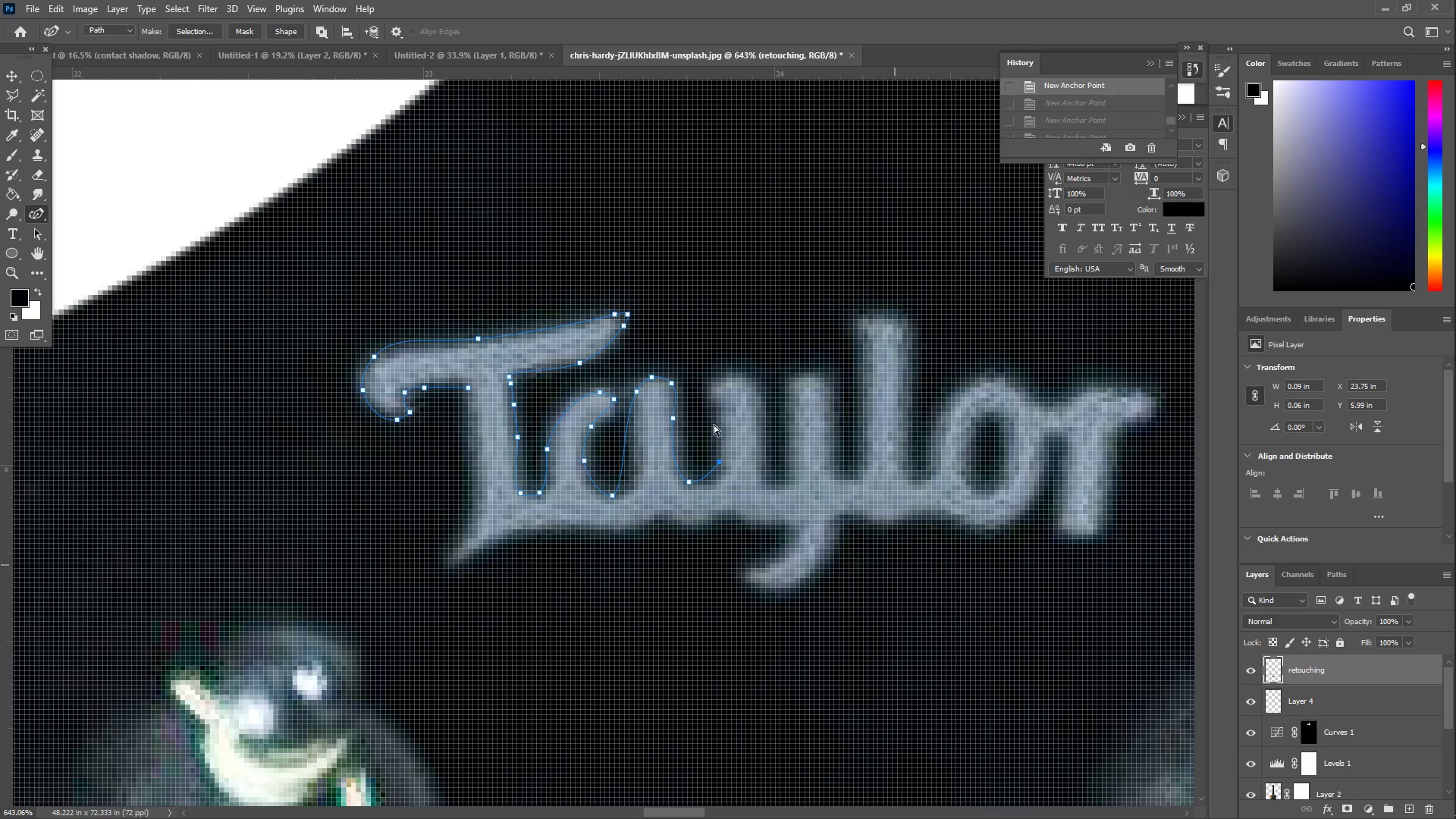 
key(Control+Z)
 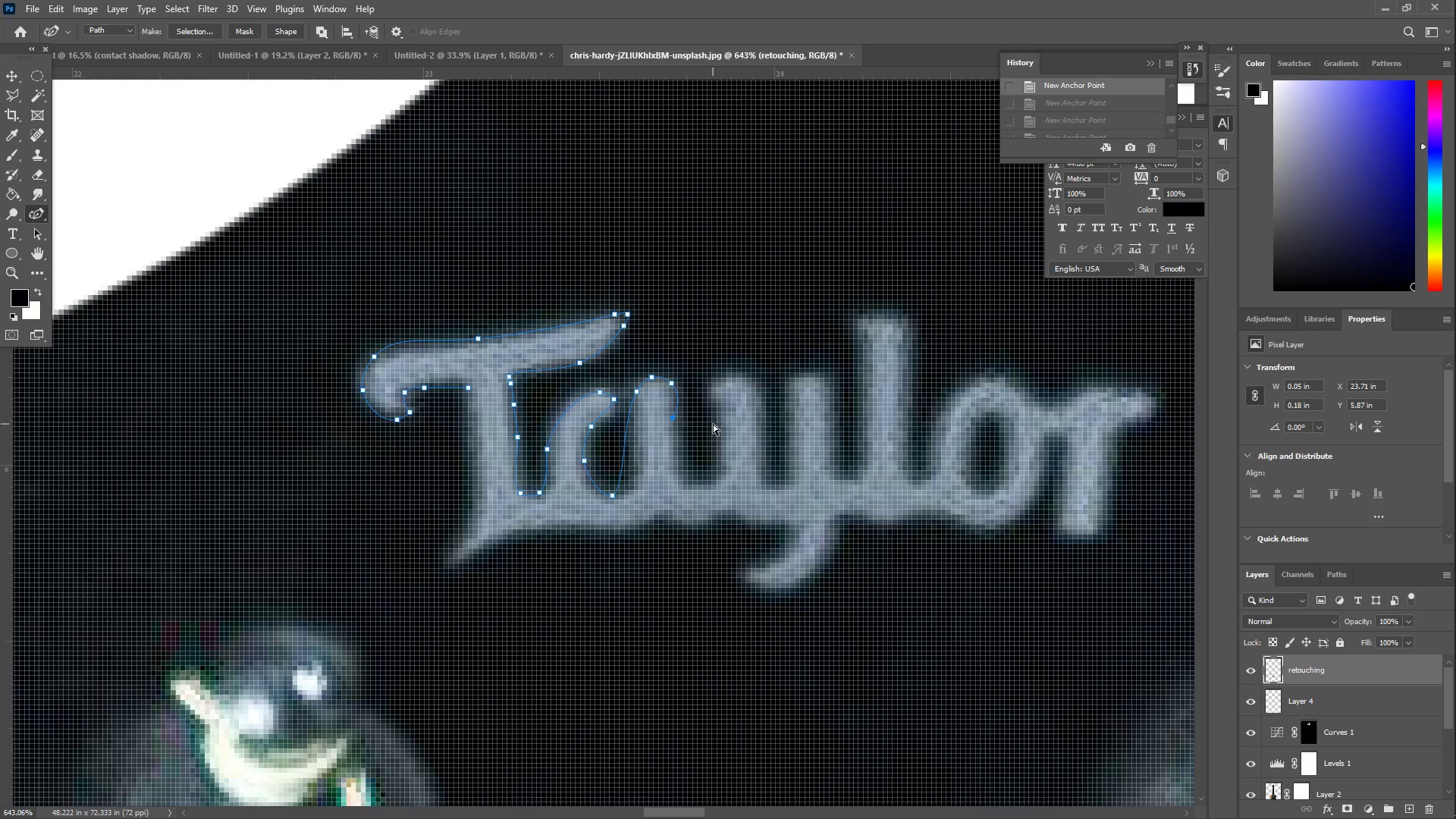 
key(Control+Z)
 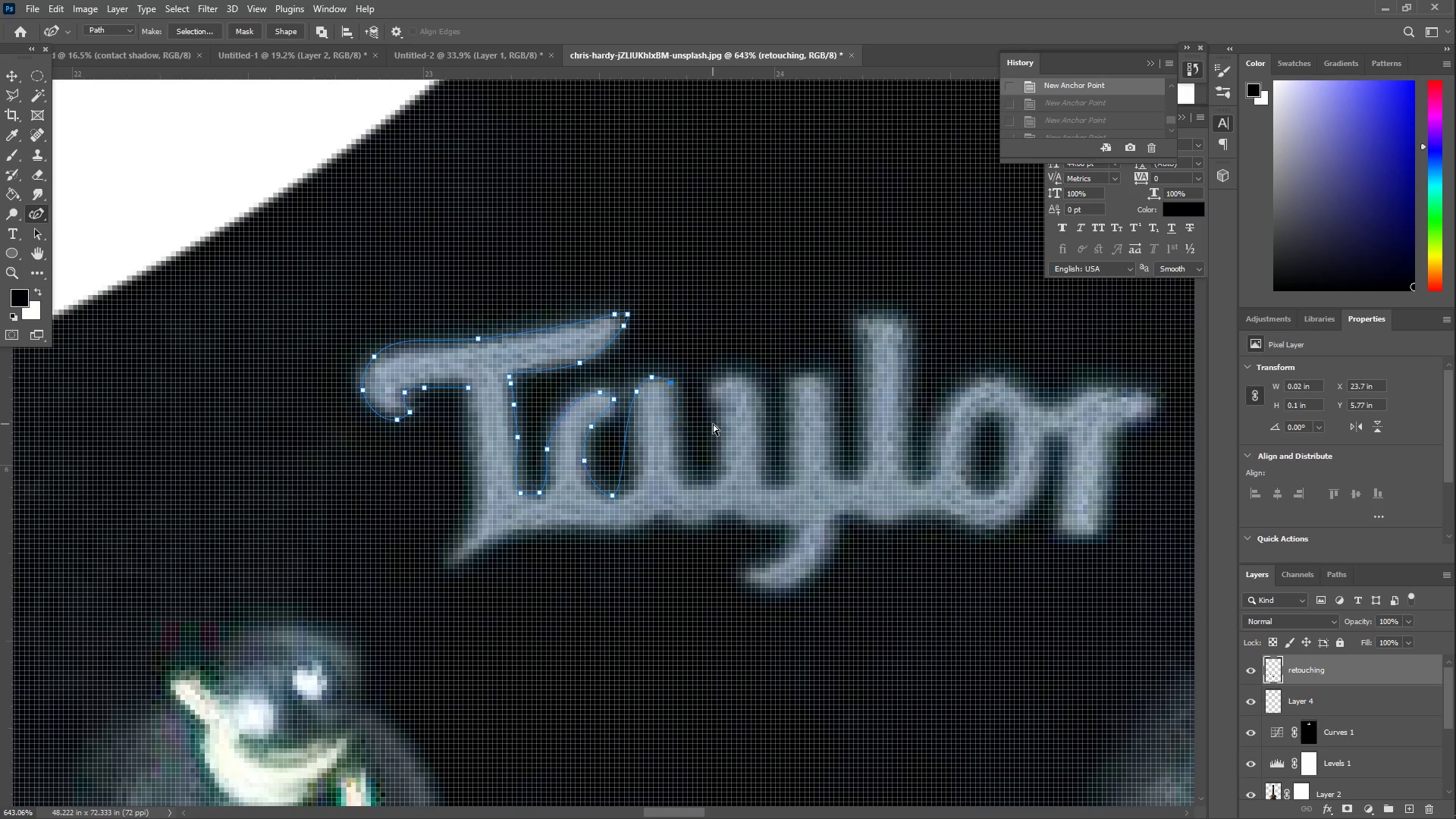 
key(Control+Z)
 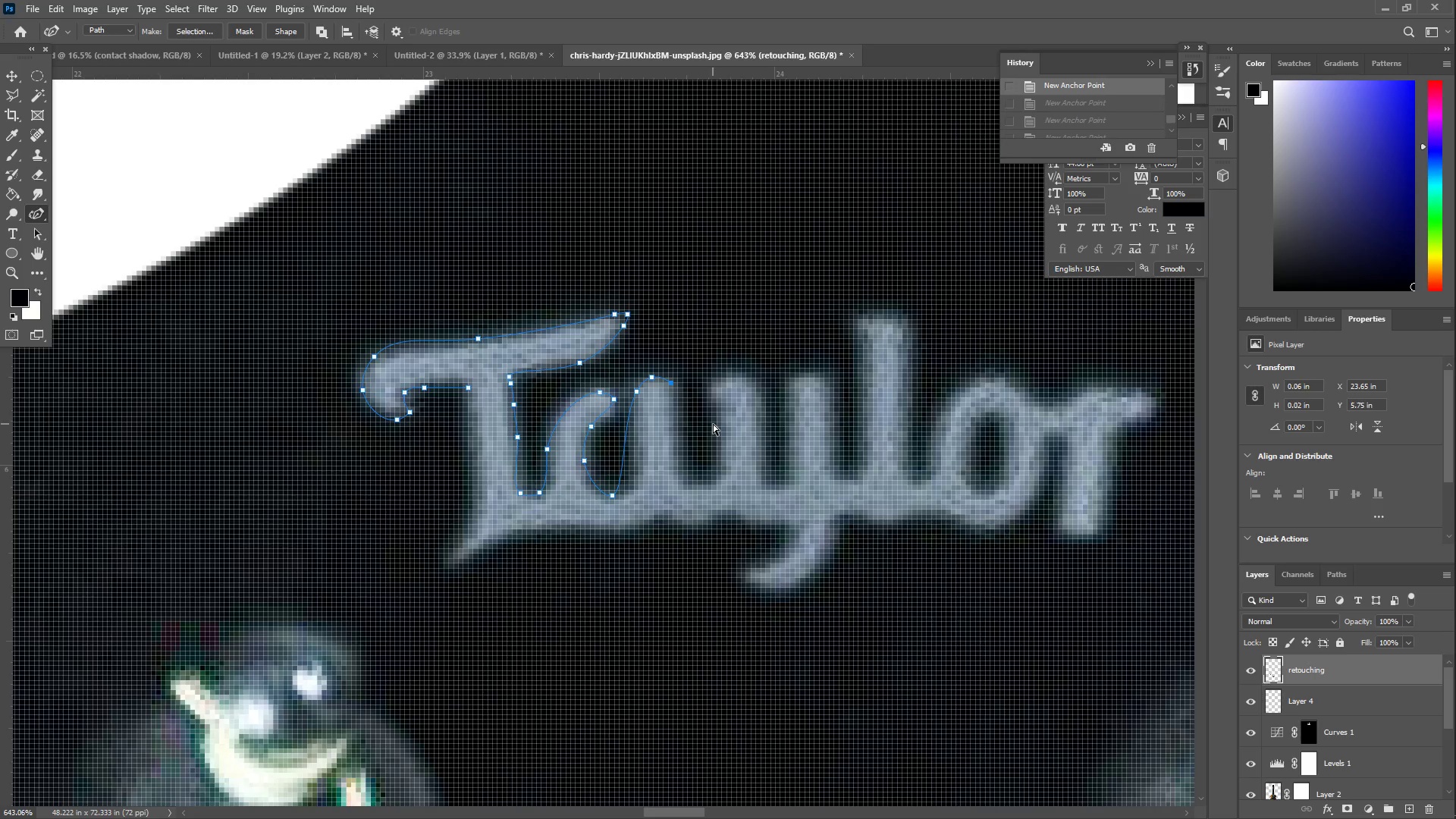 
key(Control+Z)
 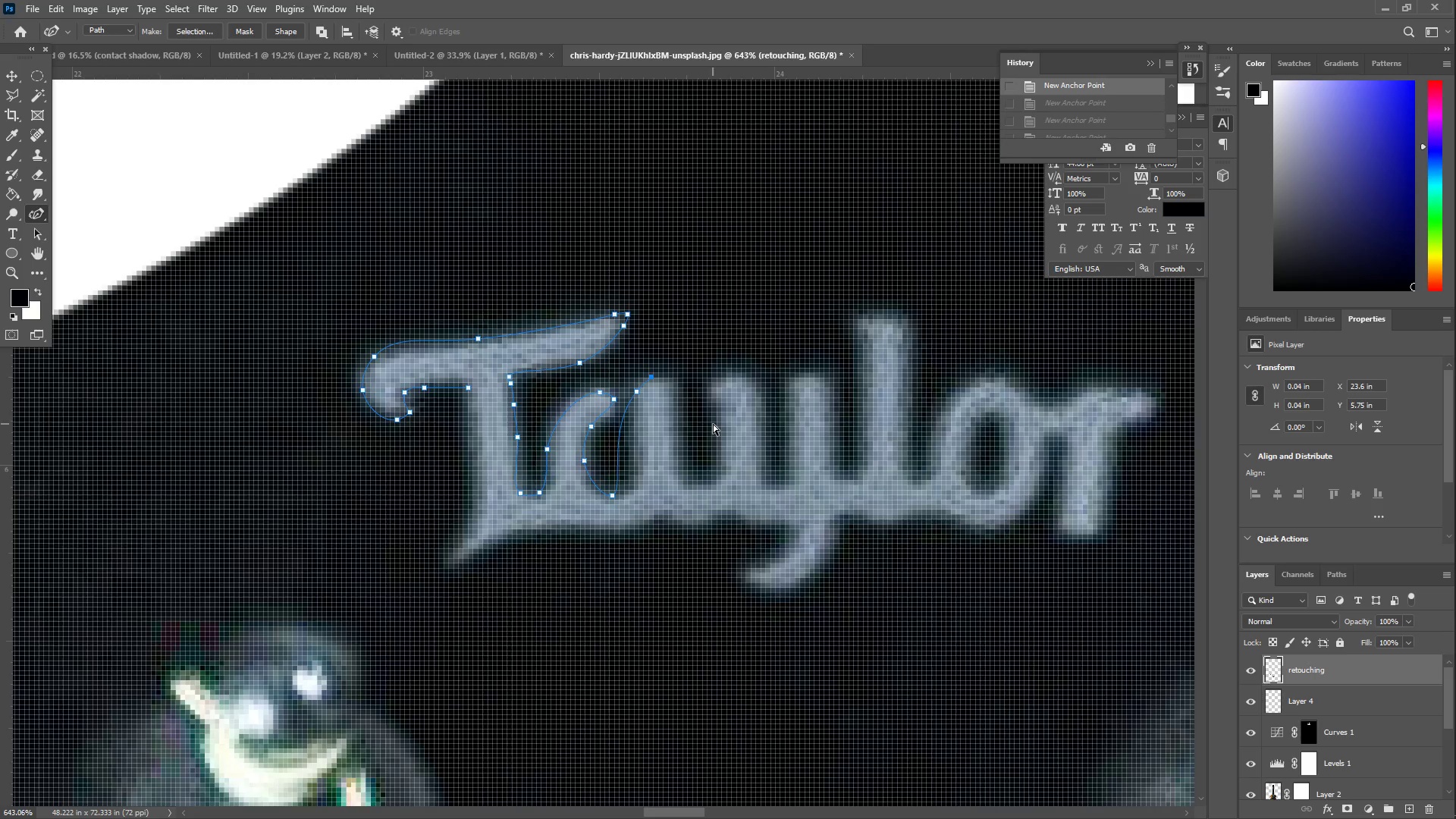 
key(Control+Z)
 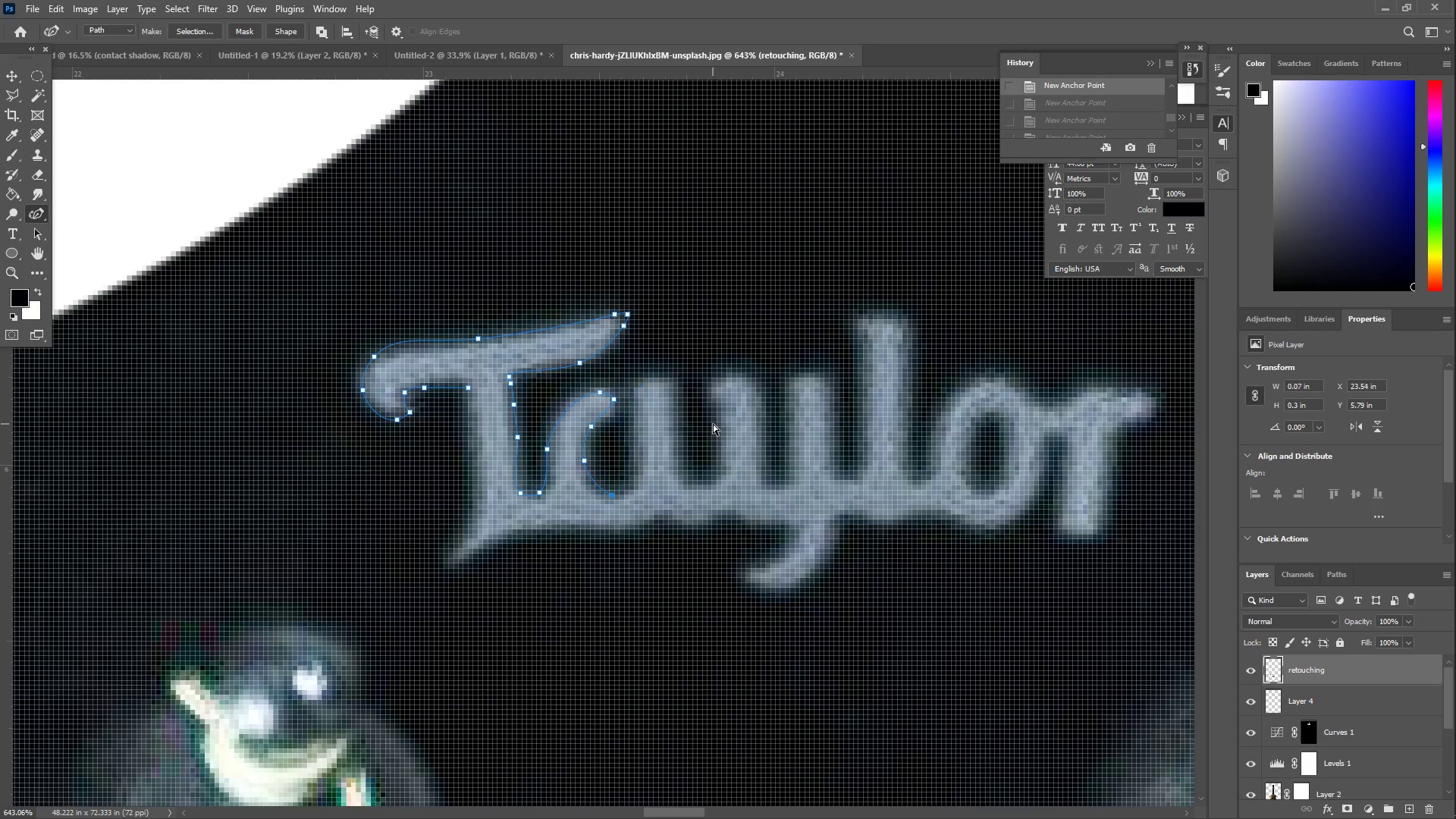 
key(Control+Z)
 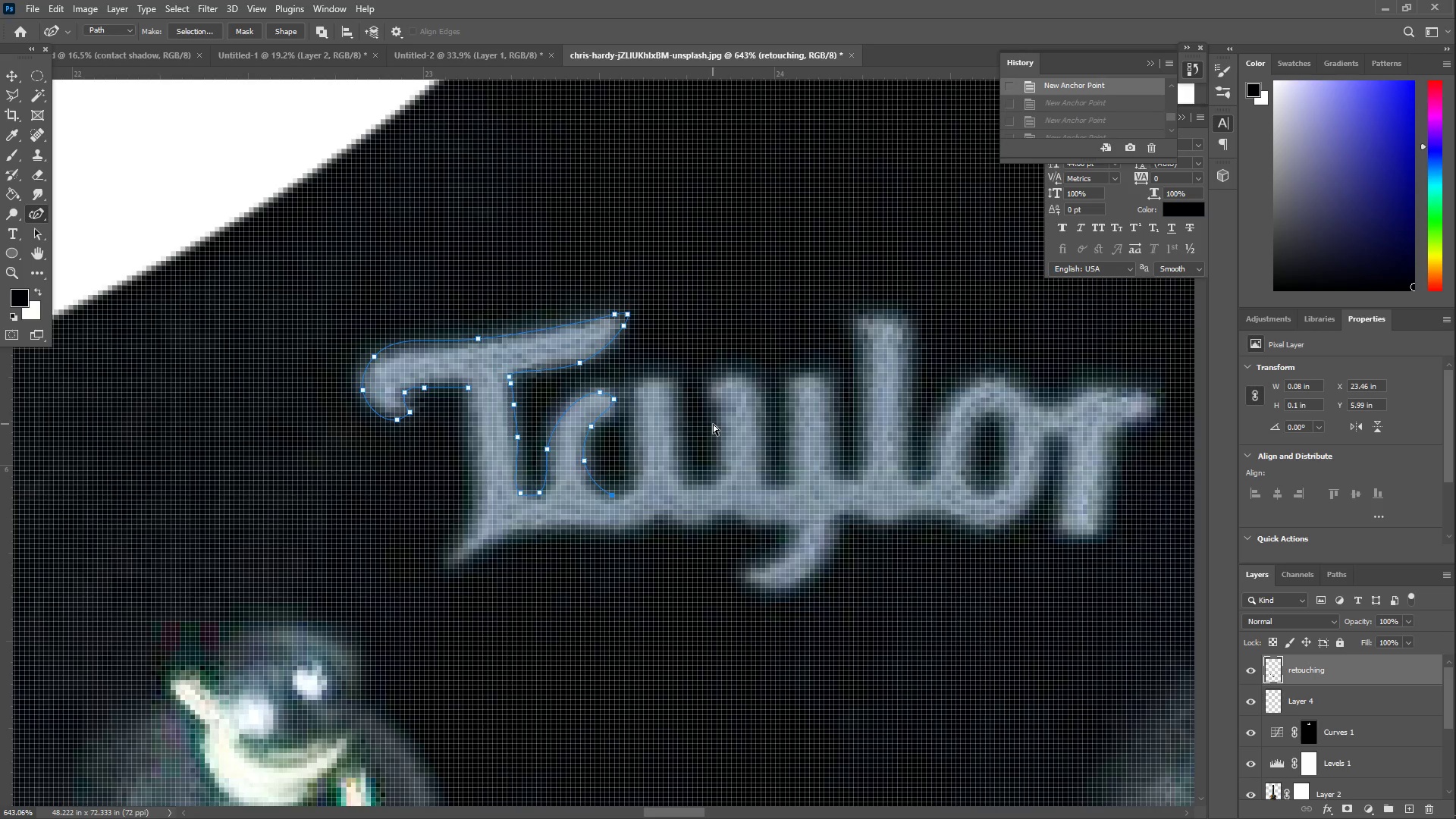 
key(Control+Z)
 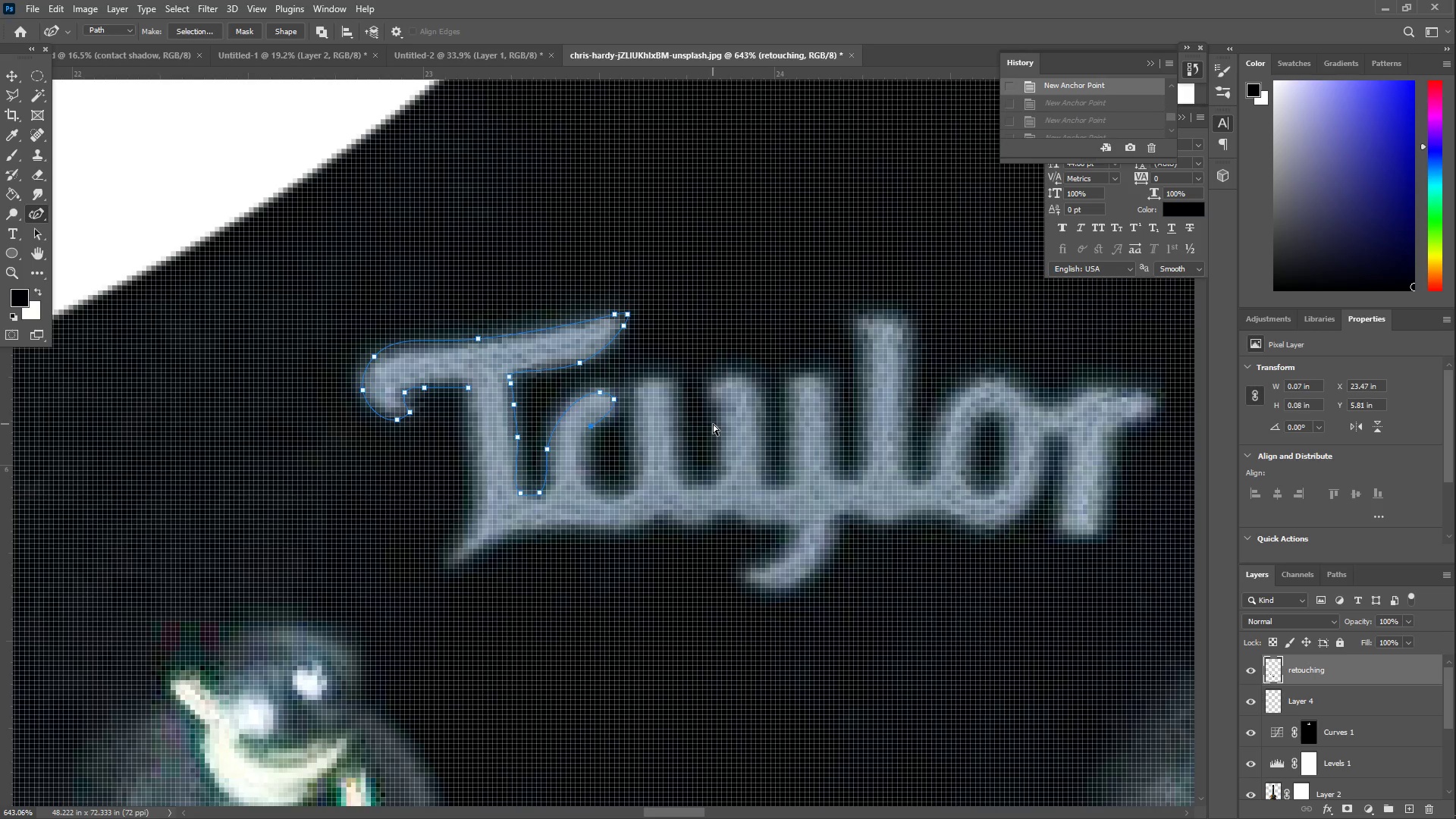 
key(Control+Z)
 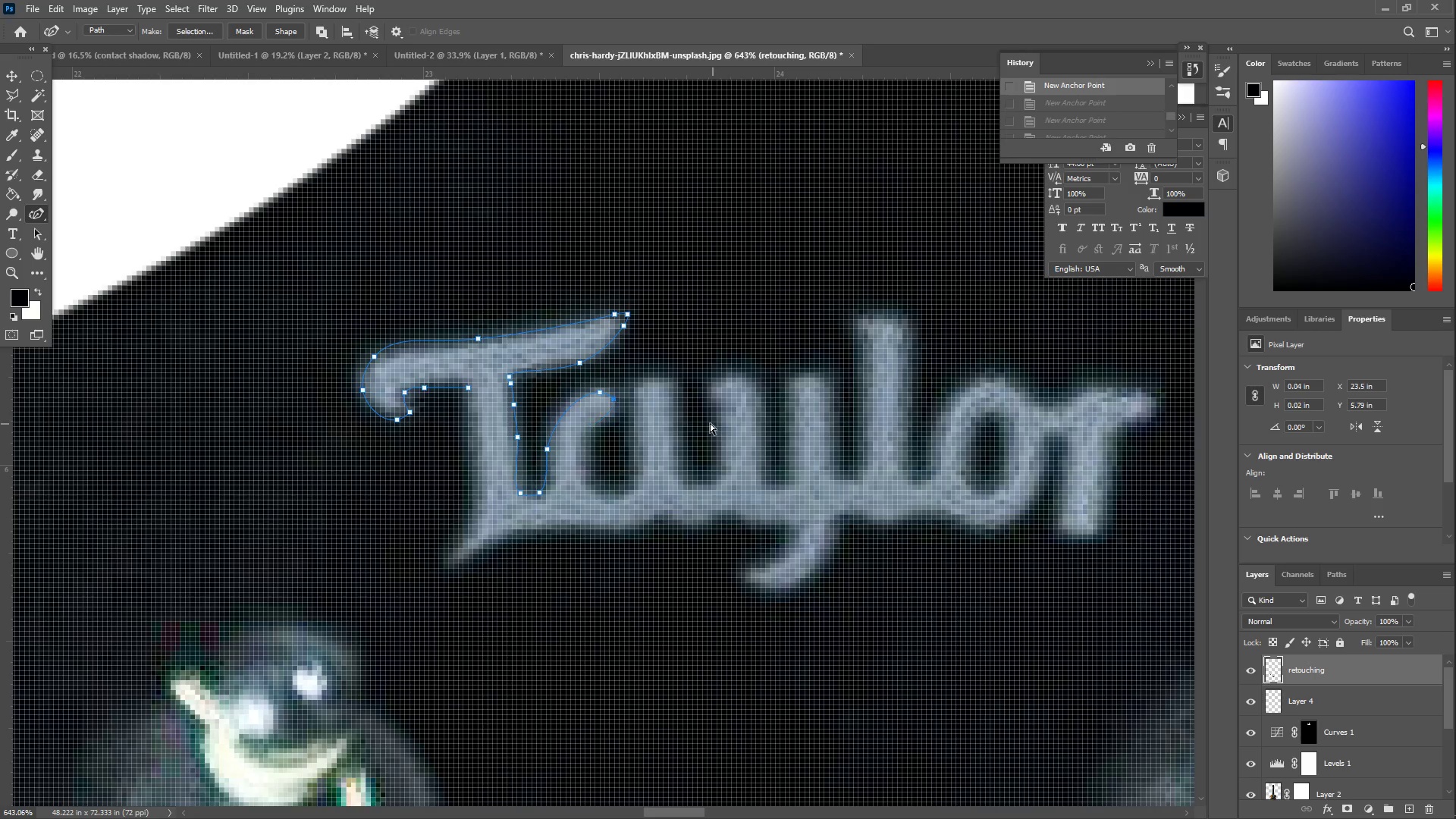 
key(Control+Z)
 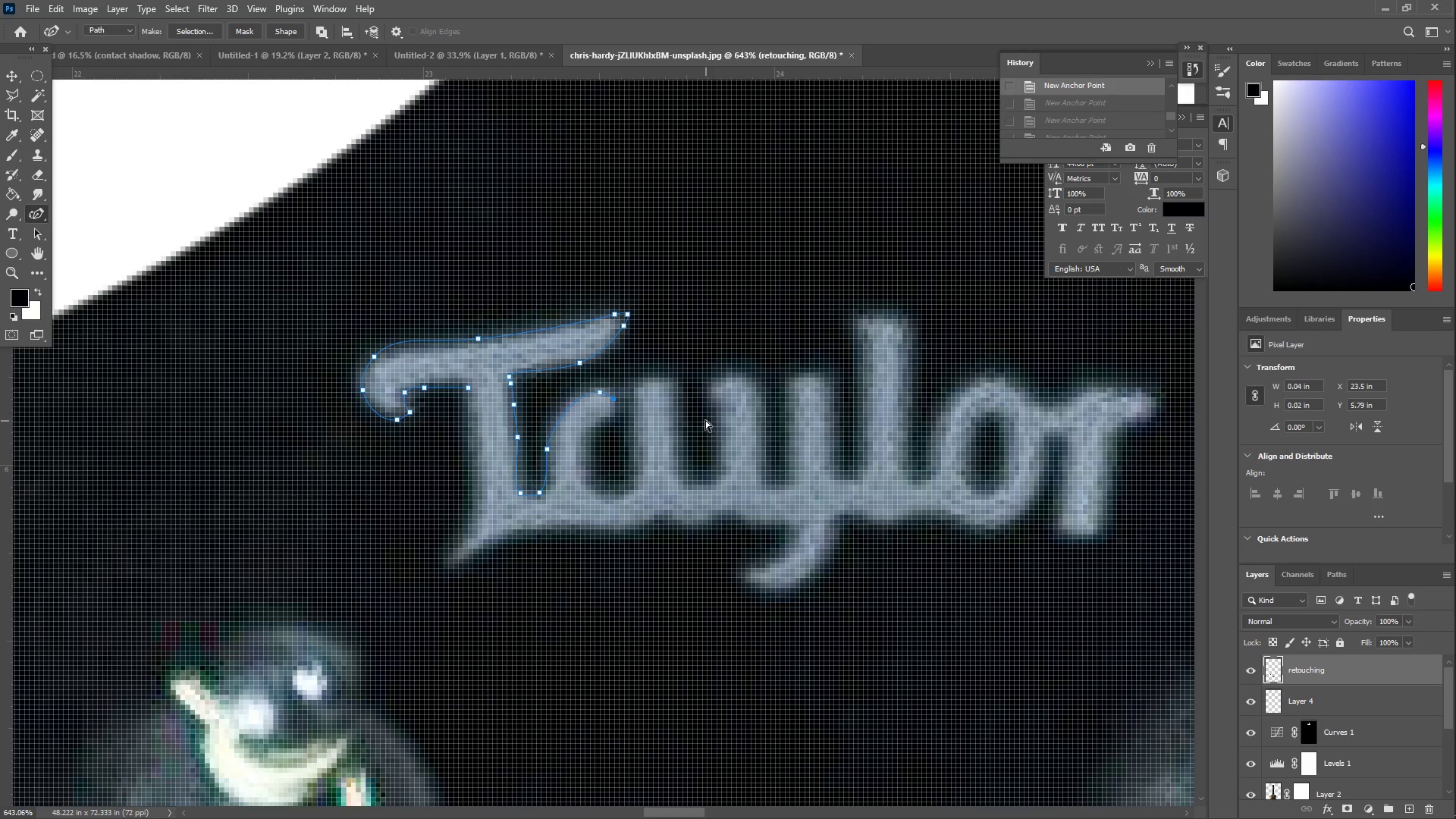 
key(Control+Z)
 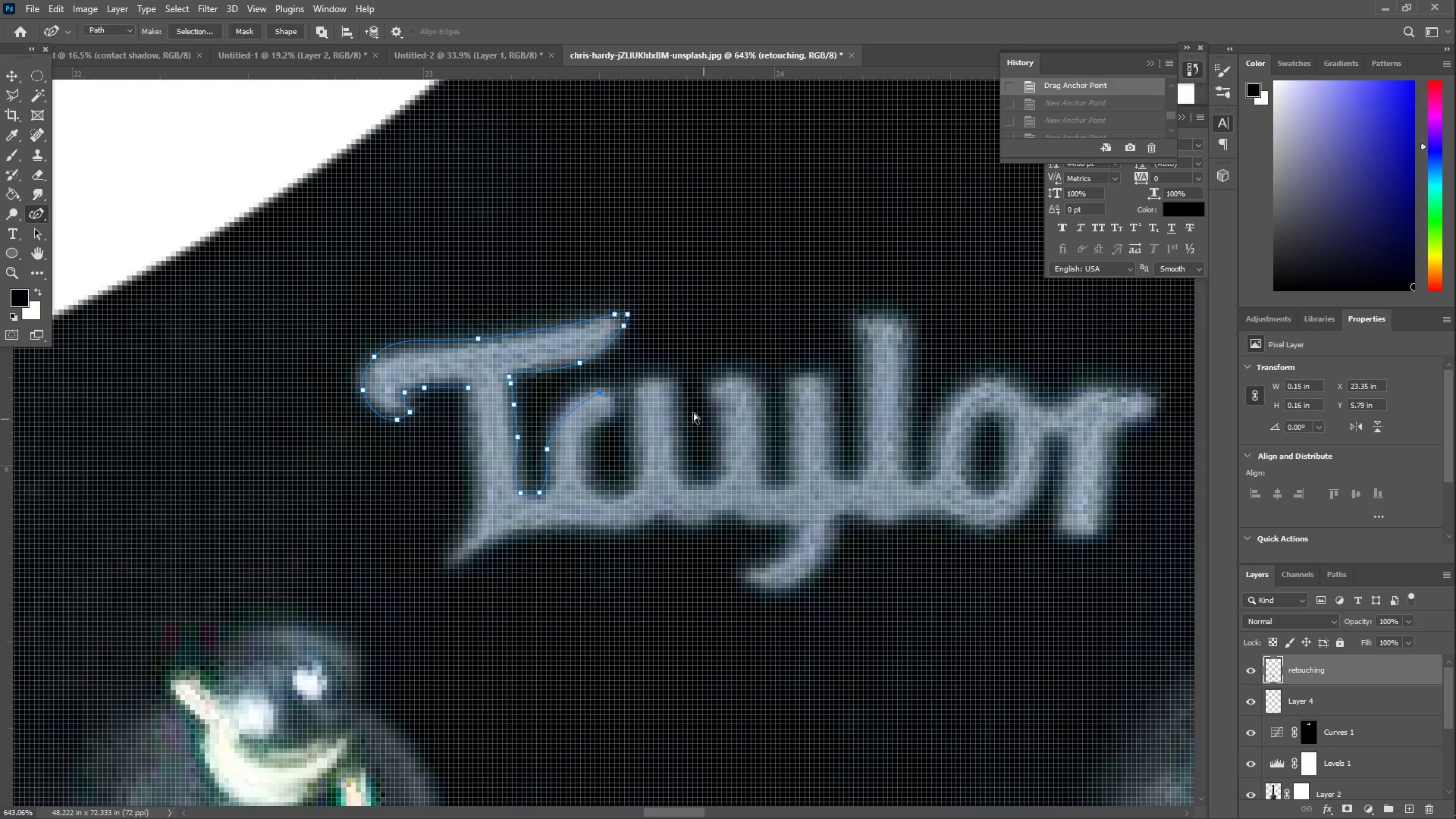 
key(Control+Z)
 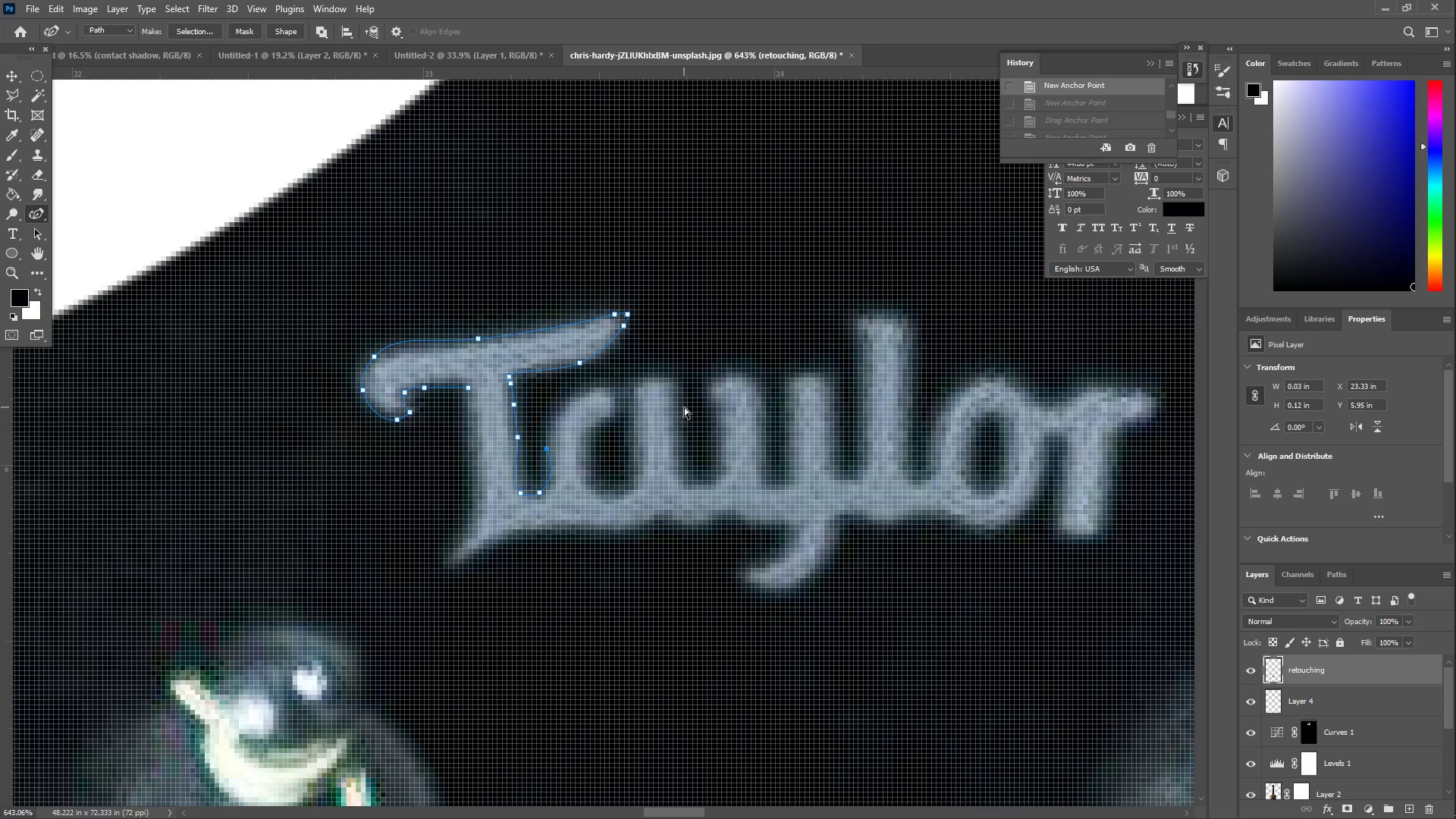 
key(Control+Z)
 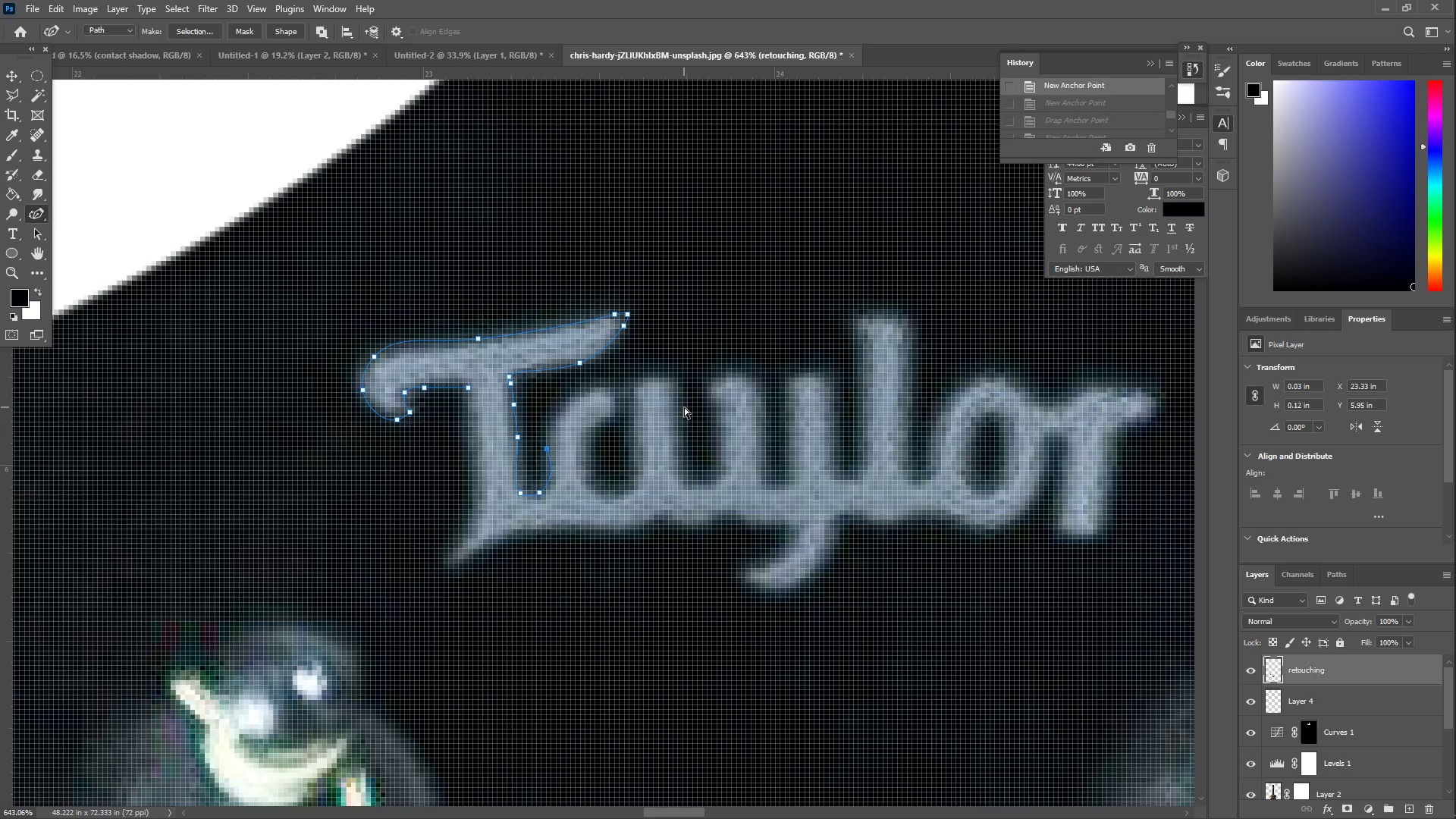 
key(Control+Z)
 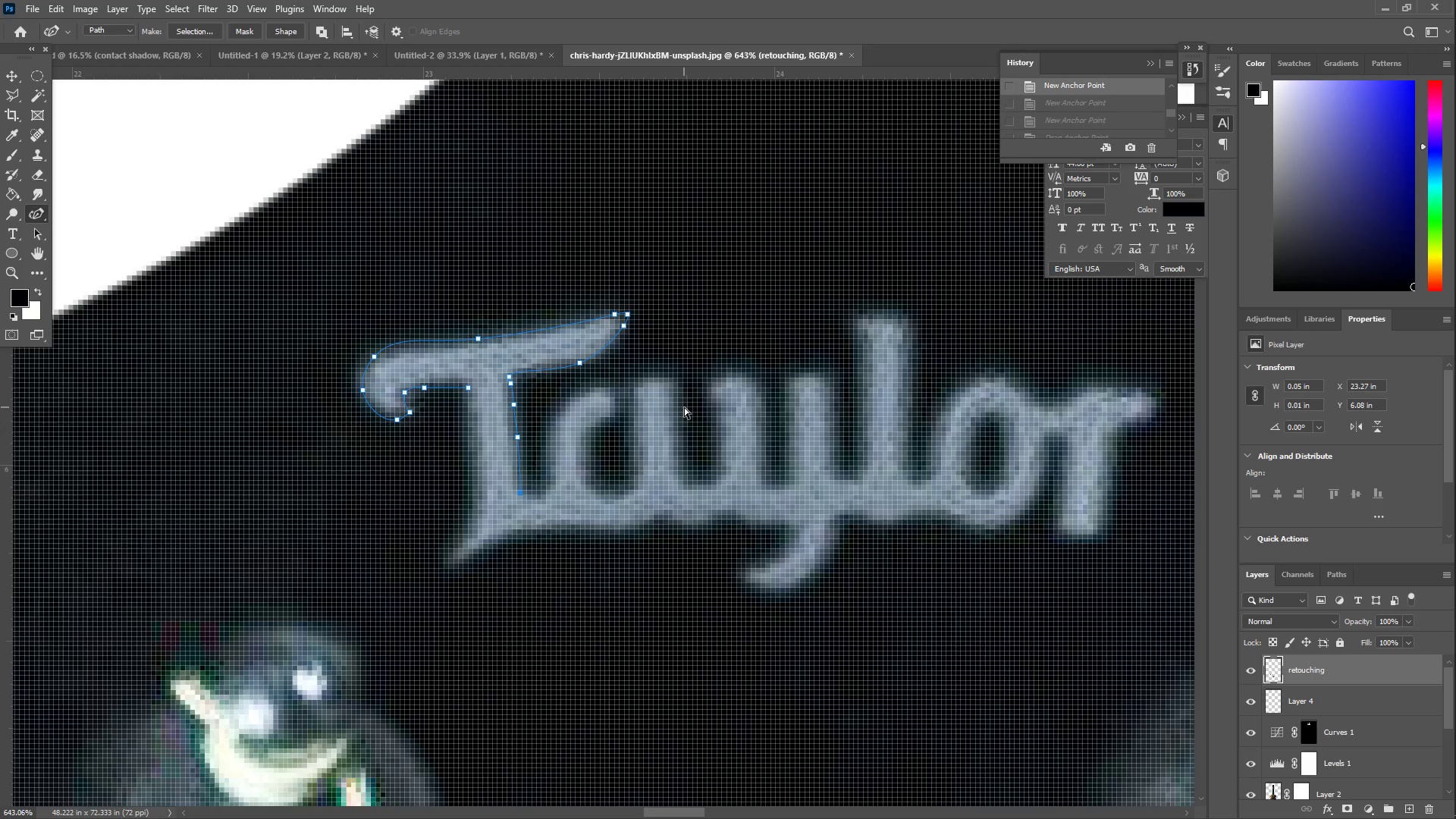 
key(Control+Z)
 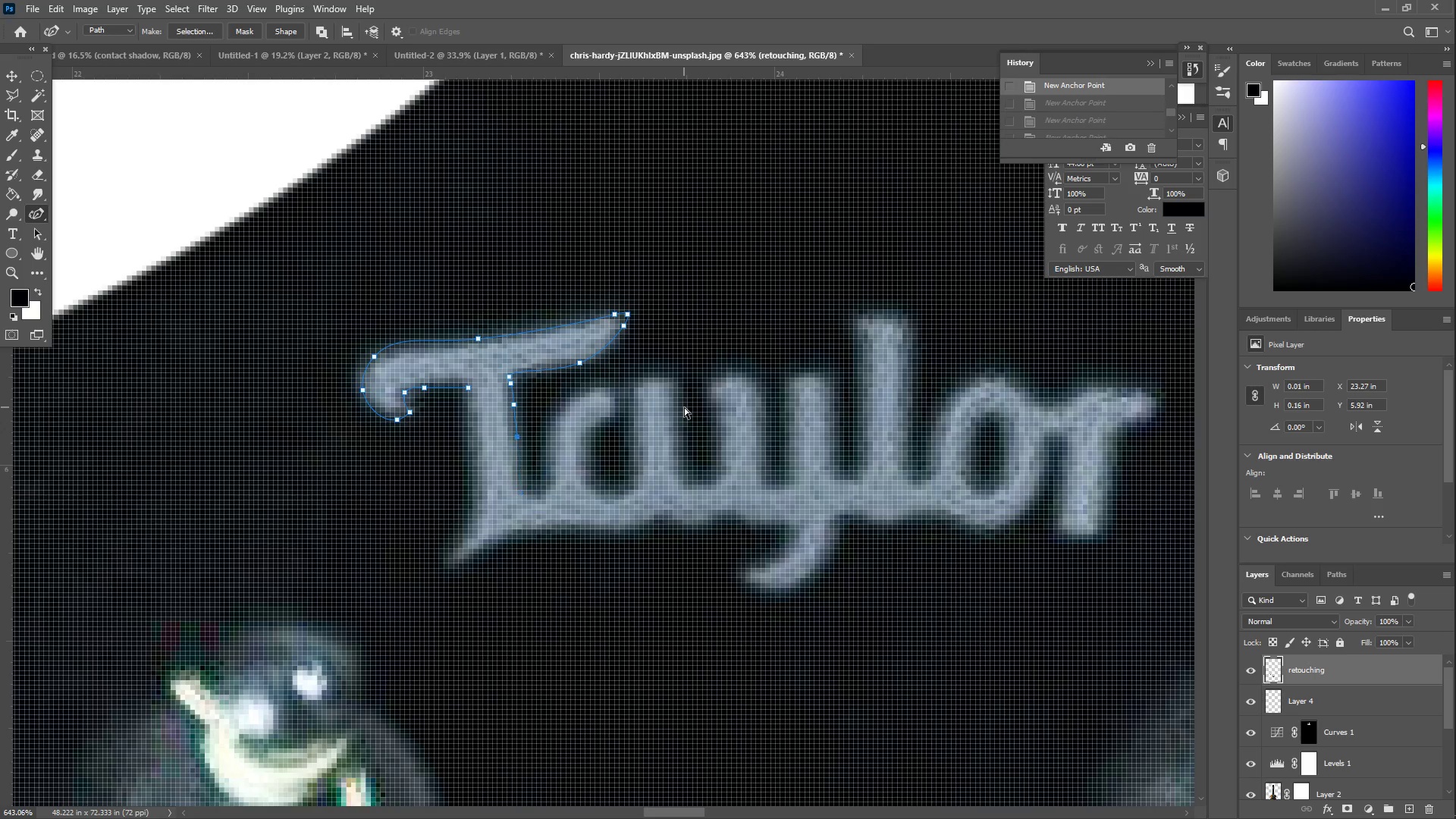 
key(Control+Z)
 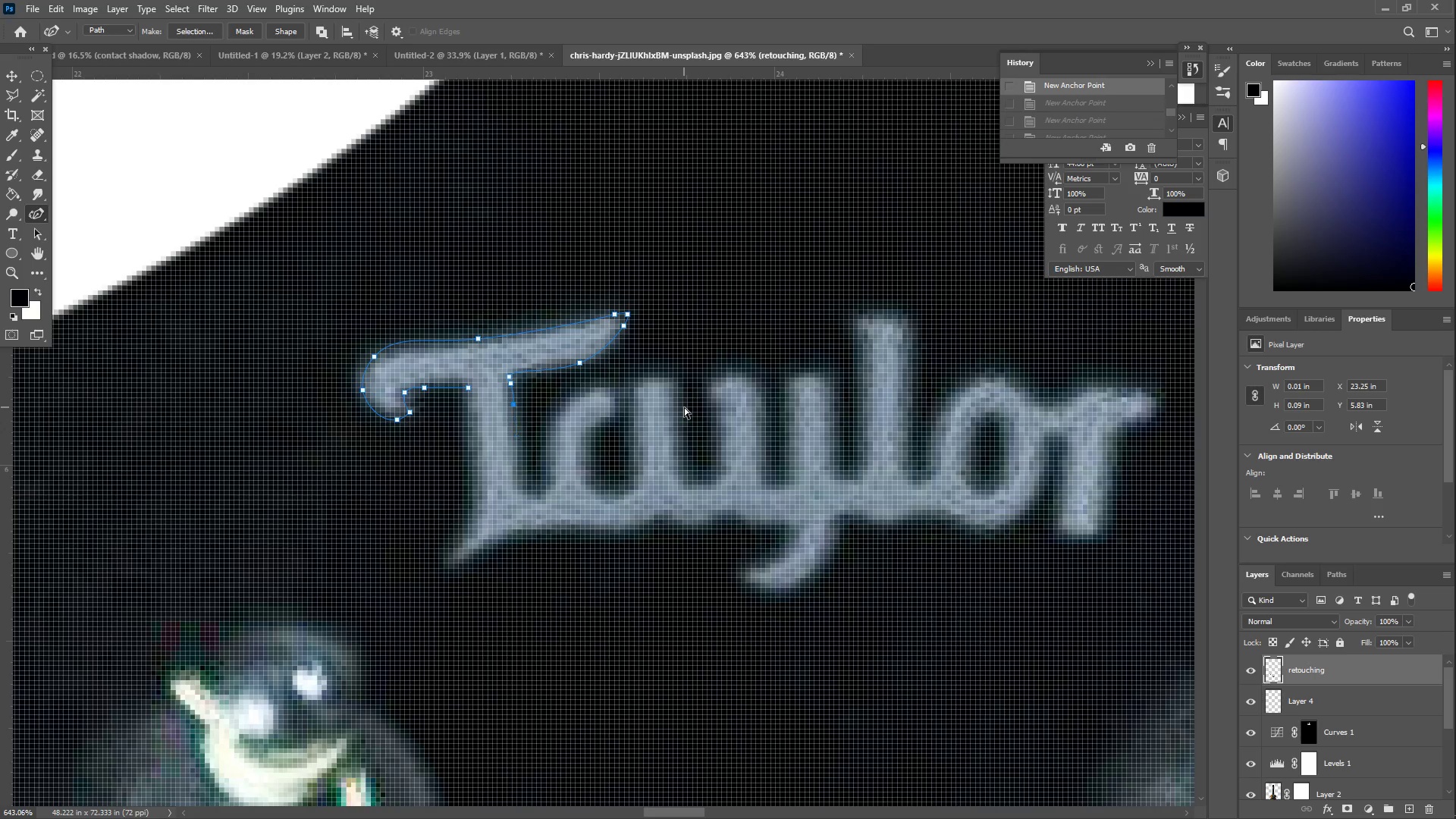 
key(Control+Z)
 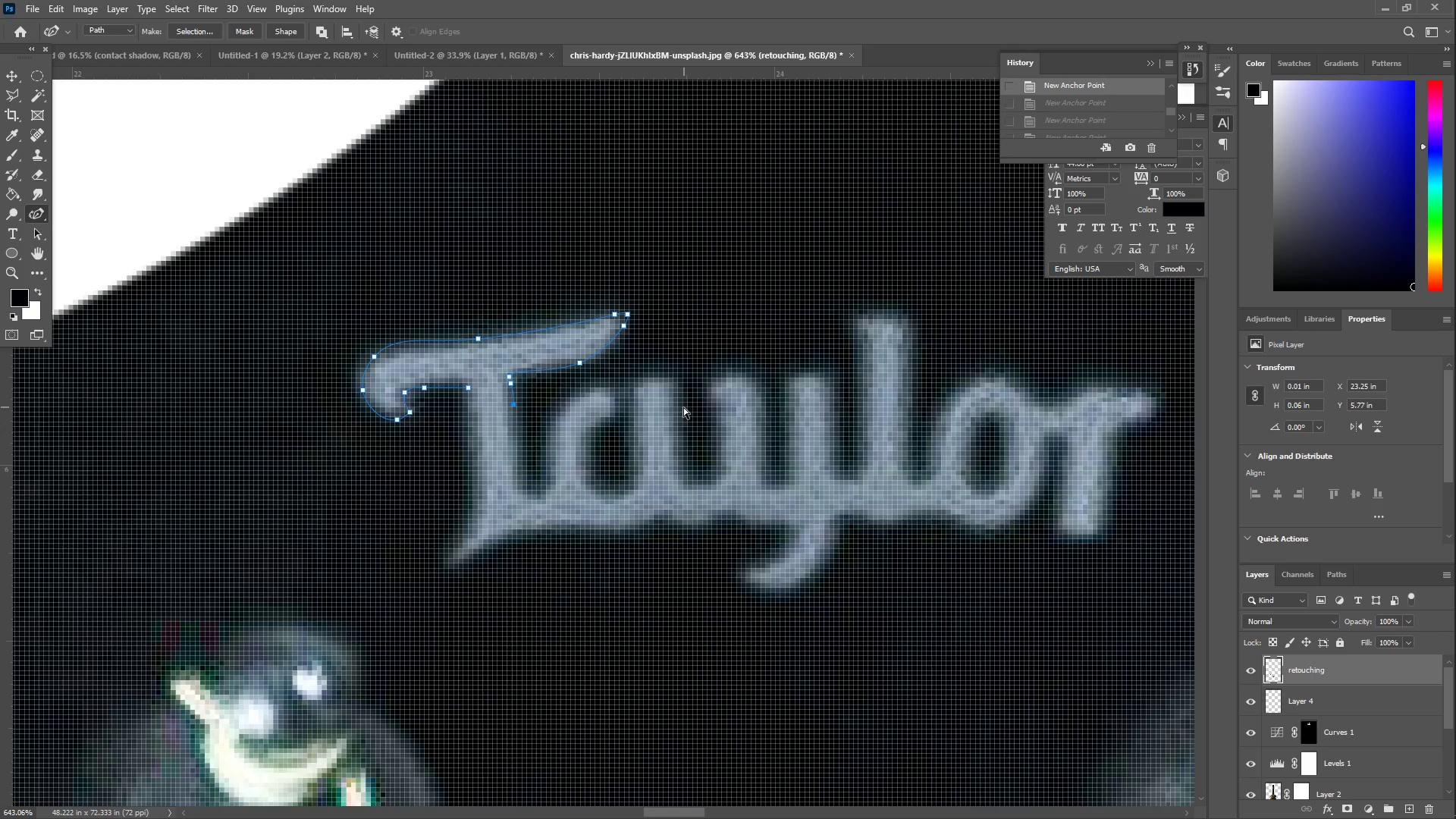 
key(Control+Z)
 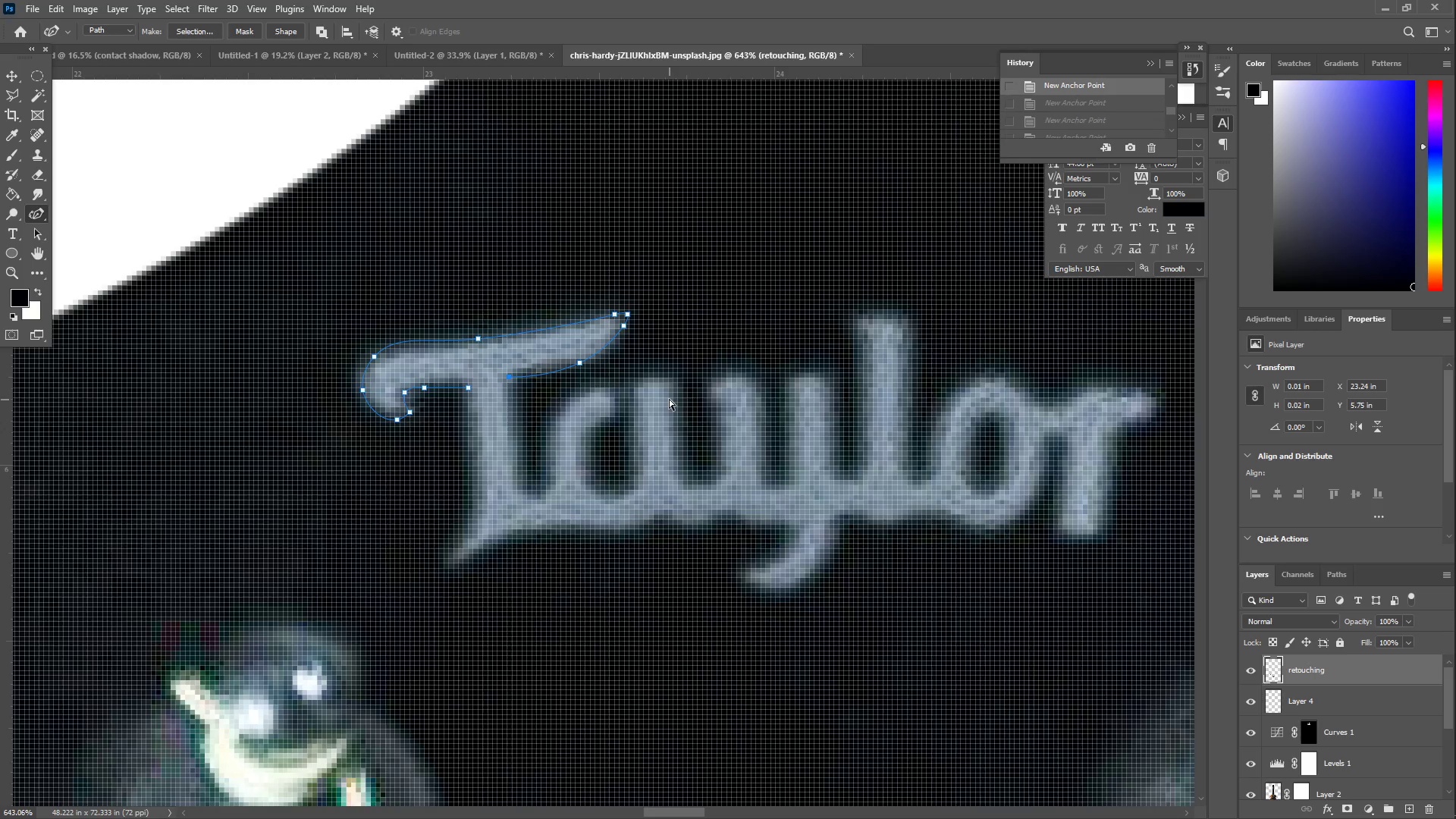 
key(Control+Z)
 